 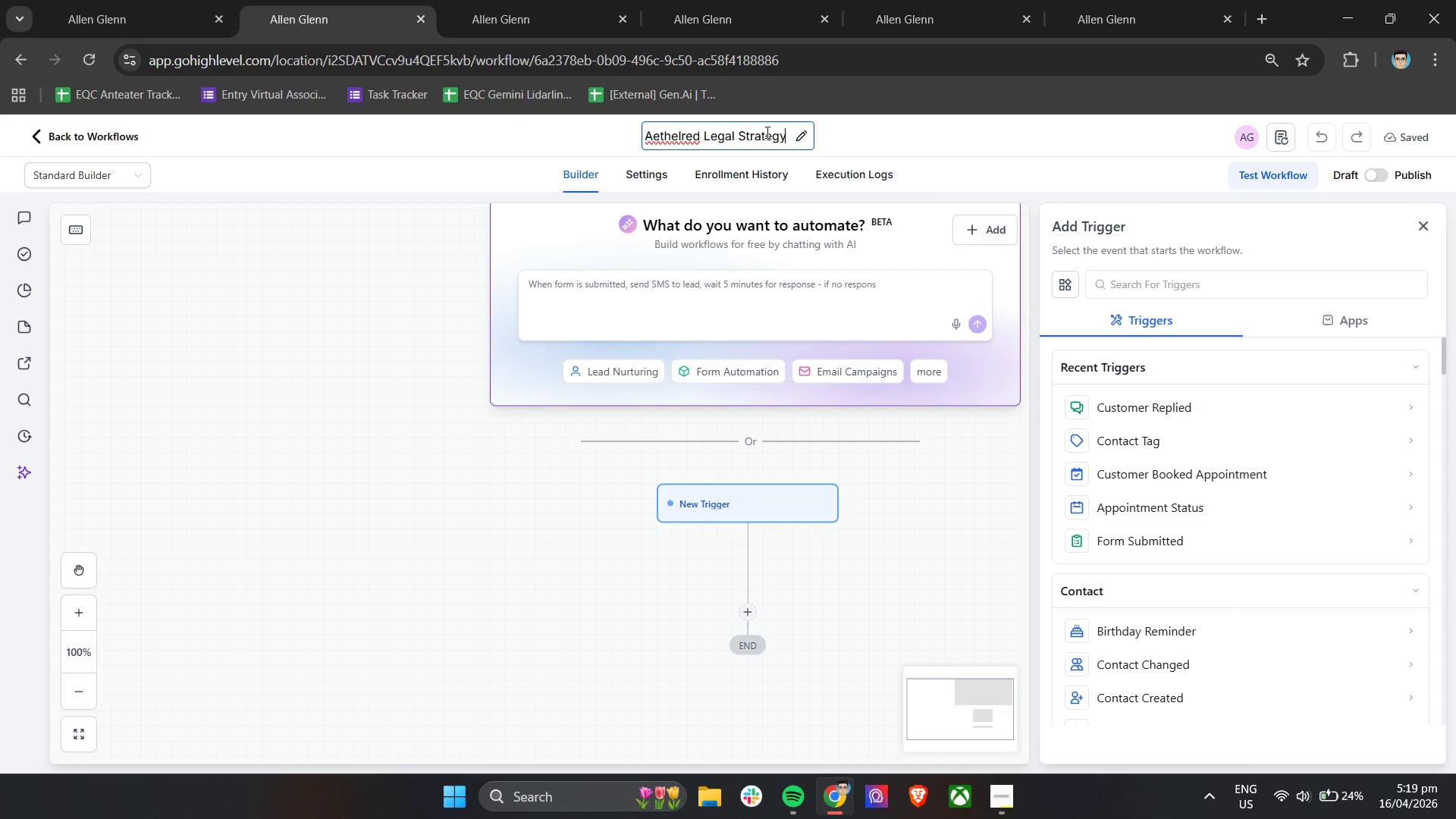 
hold_key(key=ShiftLeft, duration=0.38)
 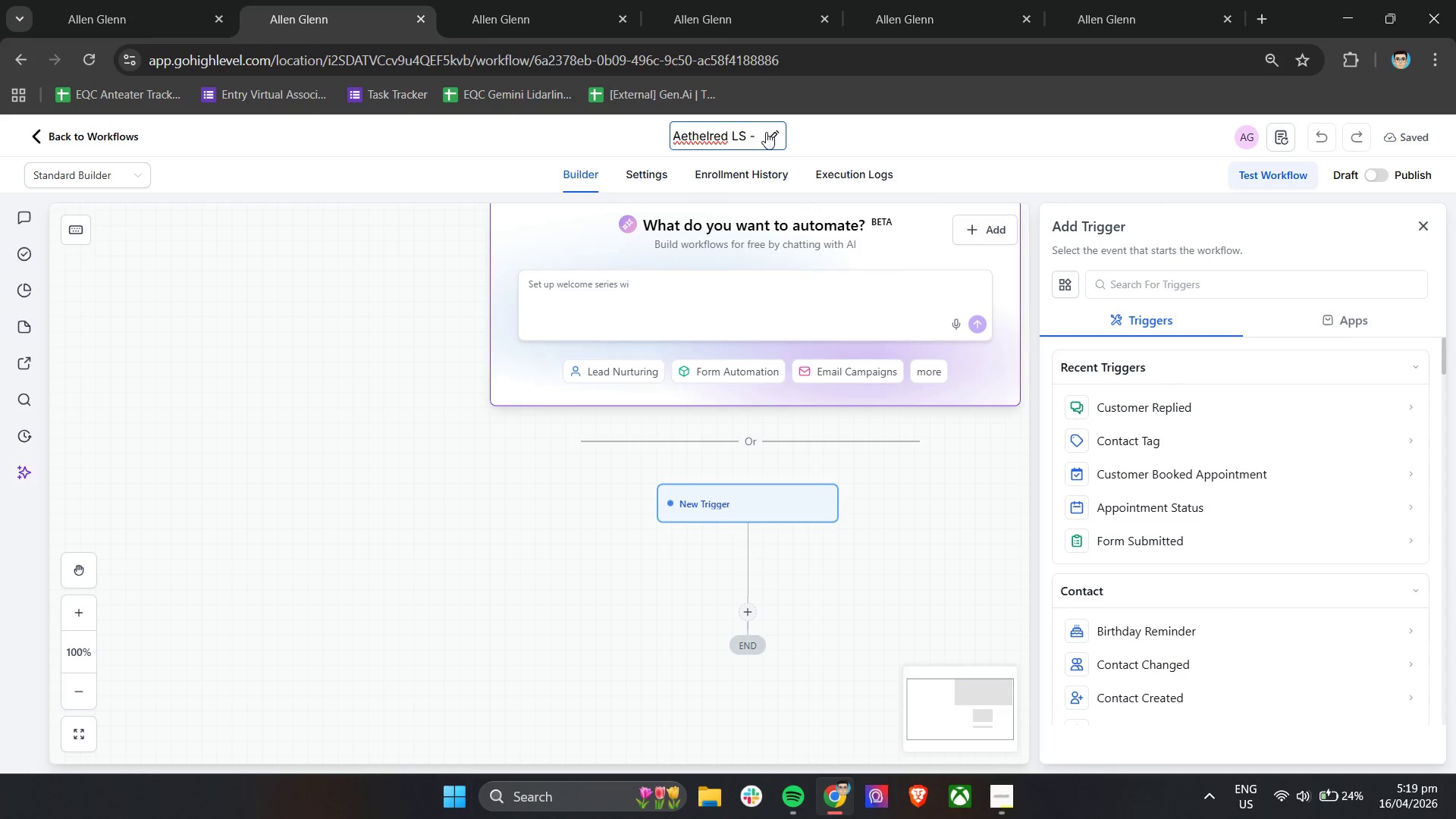 
hold_key(key=ShiftLeft, duration=0.56)
 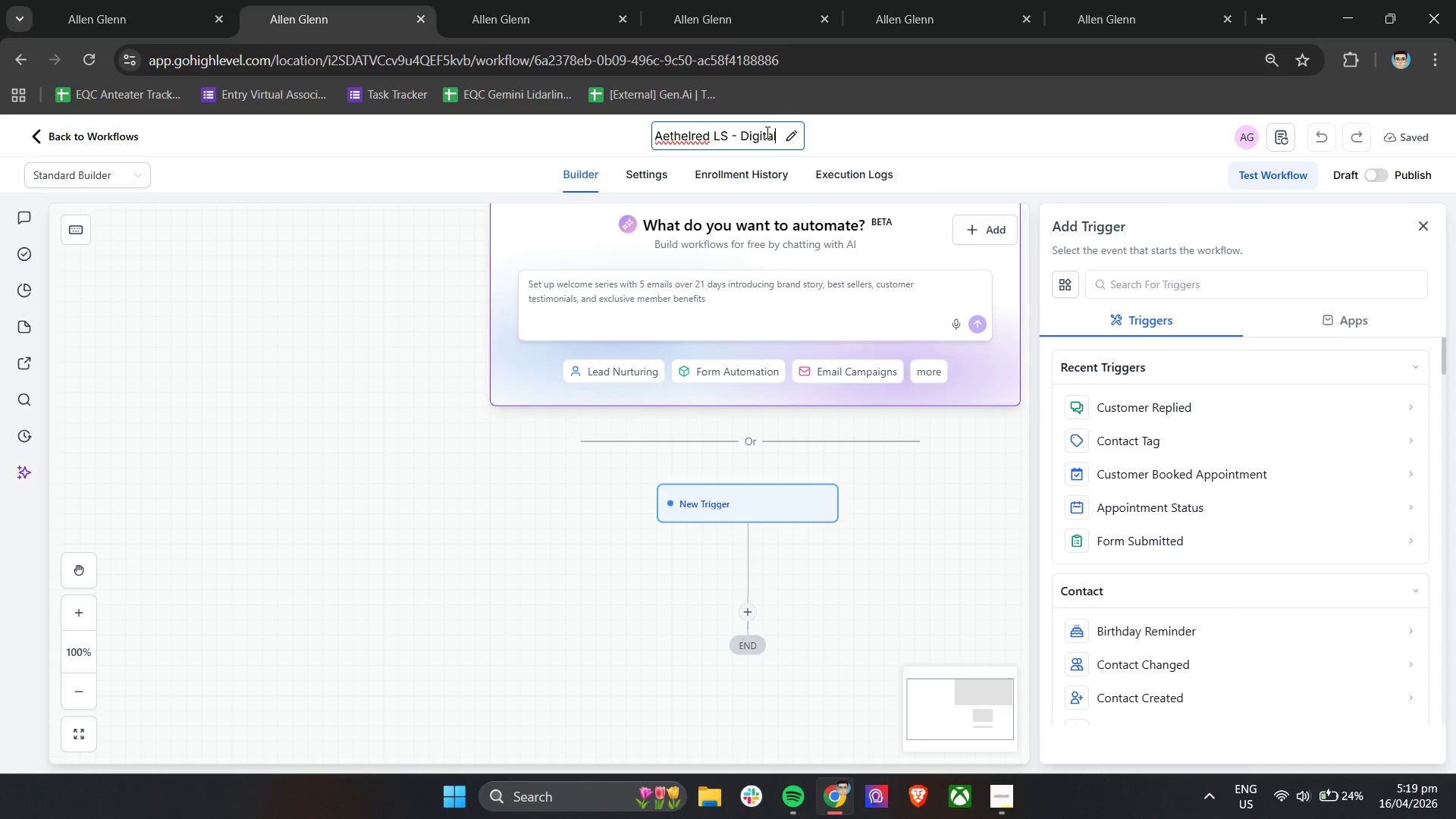 
type( Estate Nurute)
key(Backspace)
key(Backspace)
key(Backspace)
type(ture)
 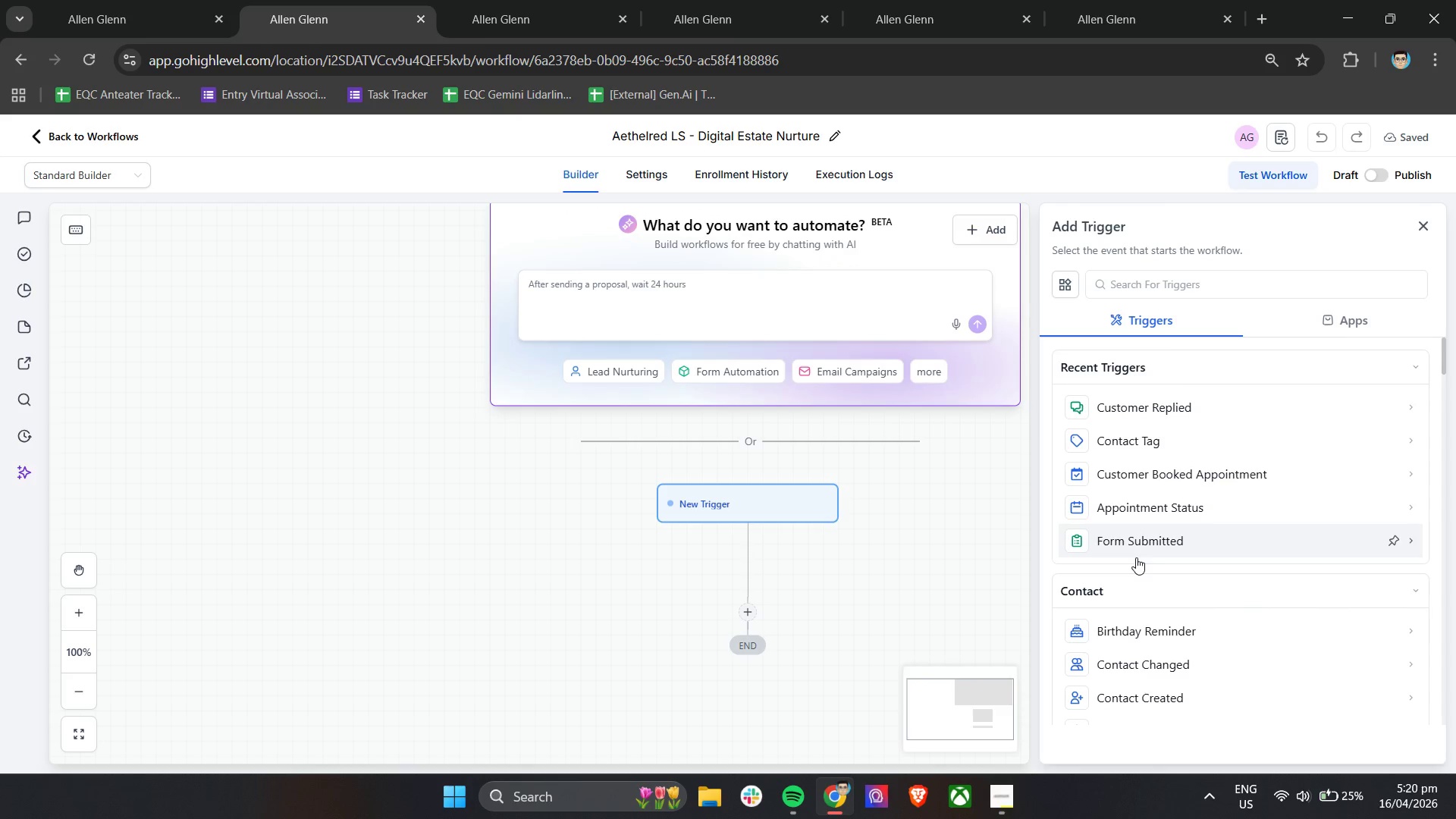 
wait(38.25)
 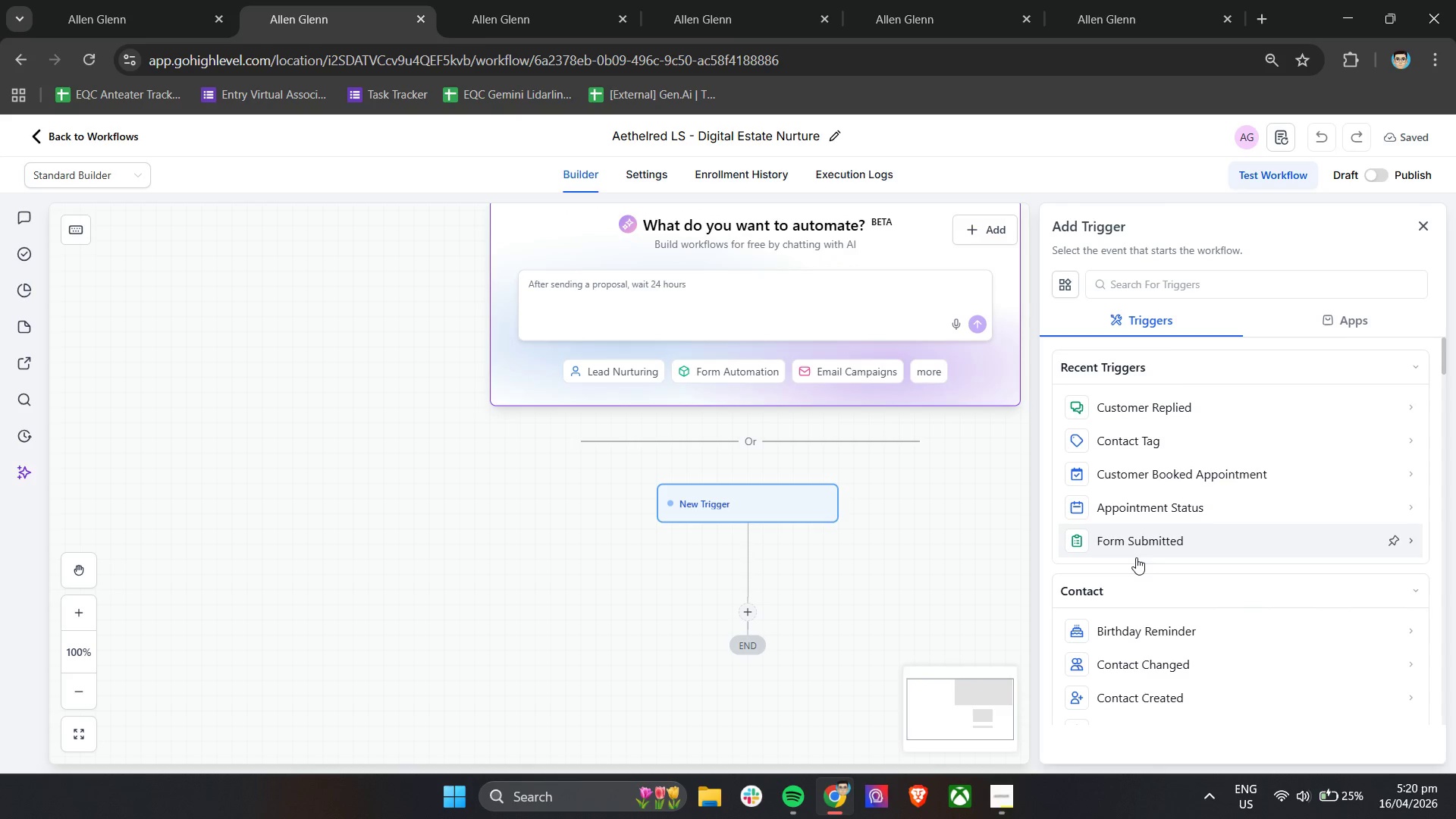 
scroll: coordinate [1166, 607], scroll_direction: down, amount: 2.0
 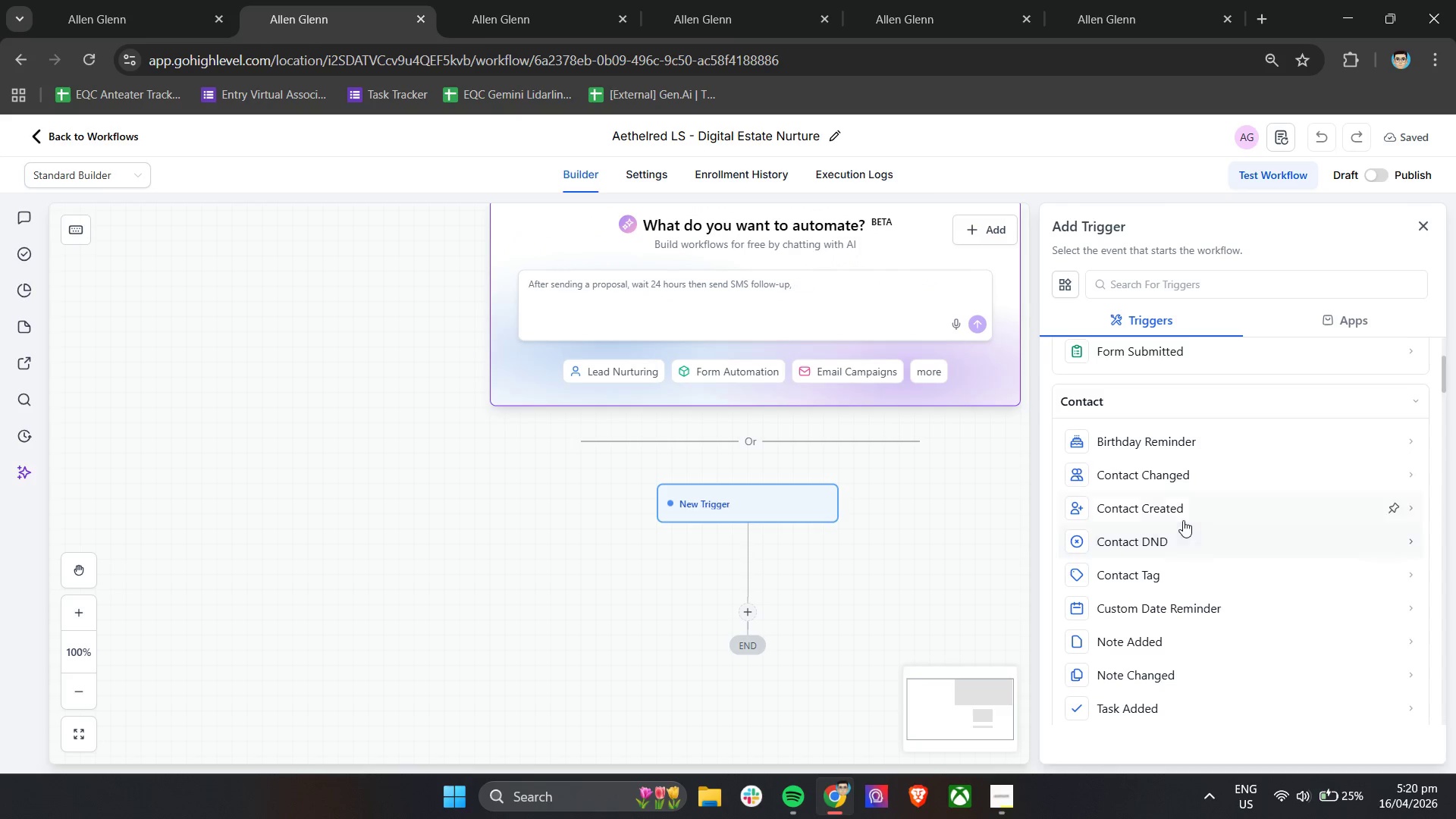 
left_click([1181, 513])
 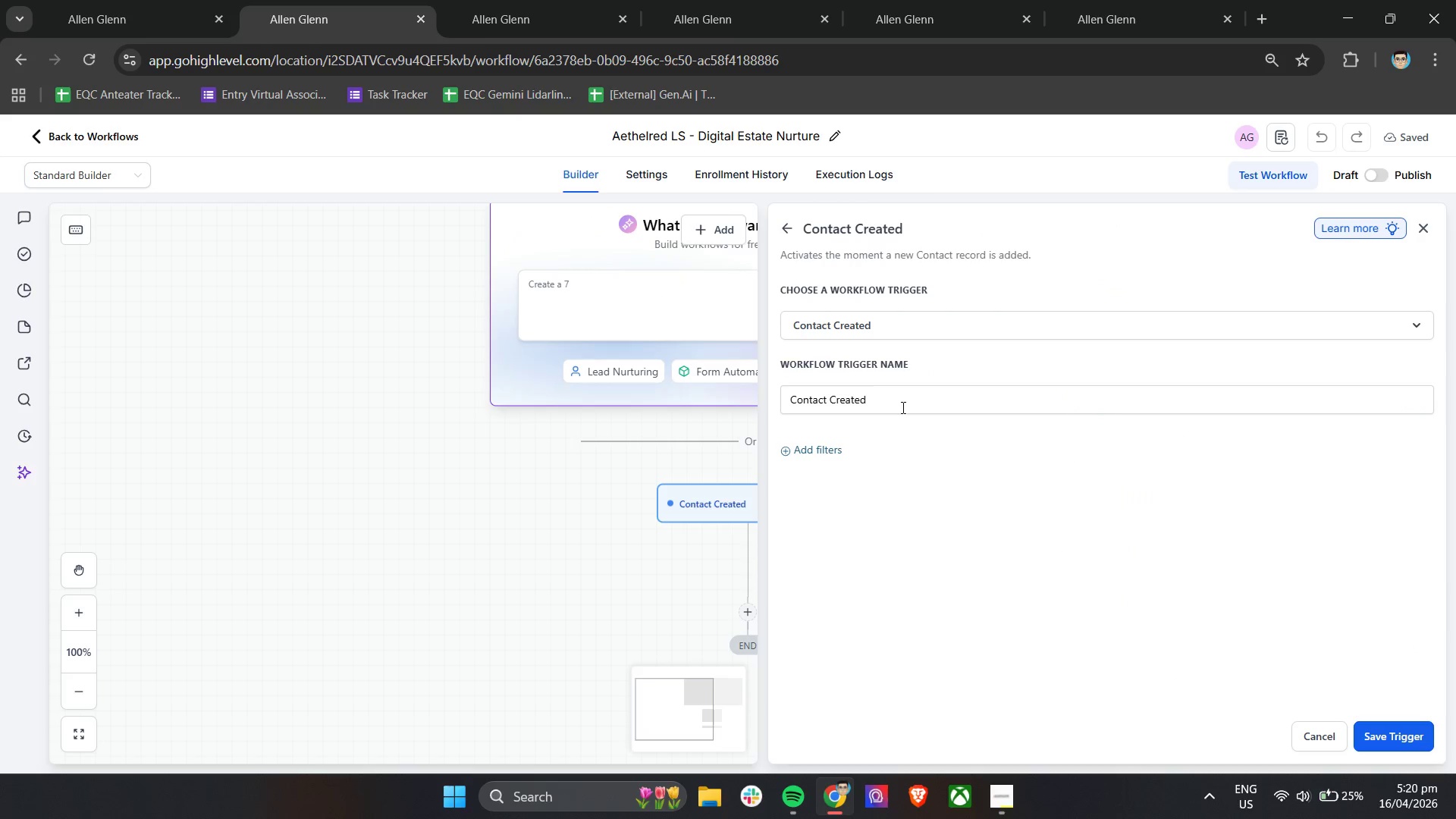 
left_click([825, 447])
 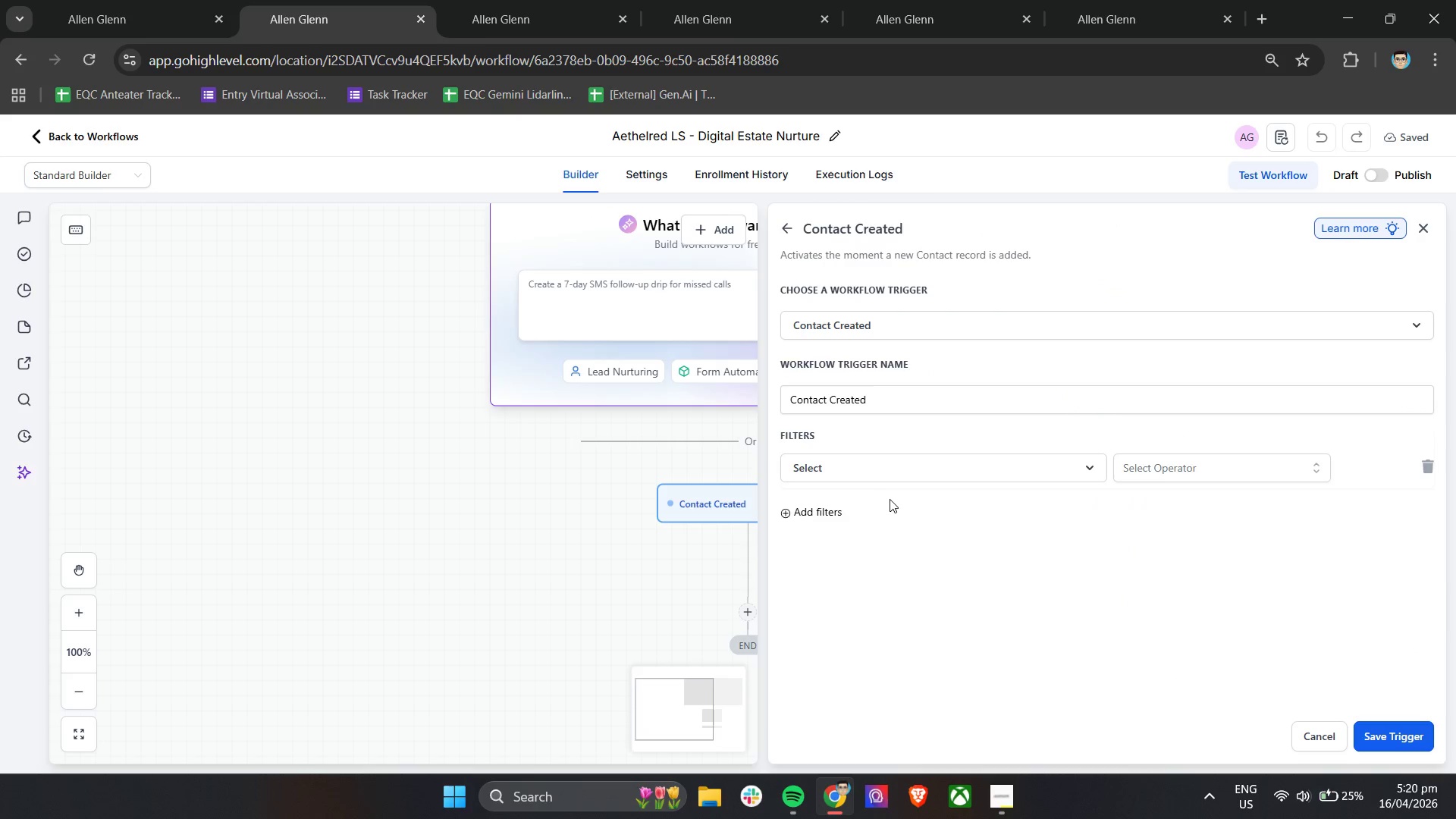 
left_click([901, 482])
 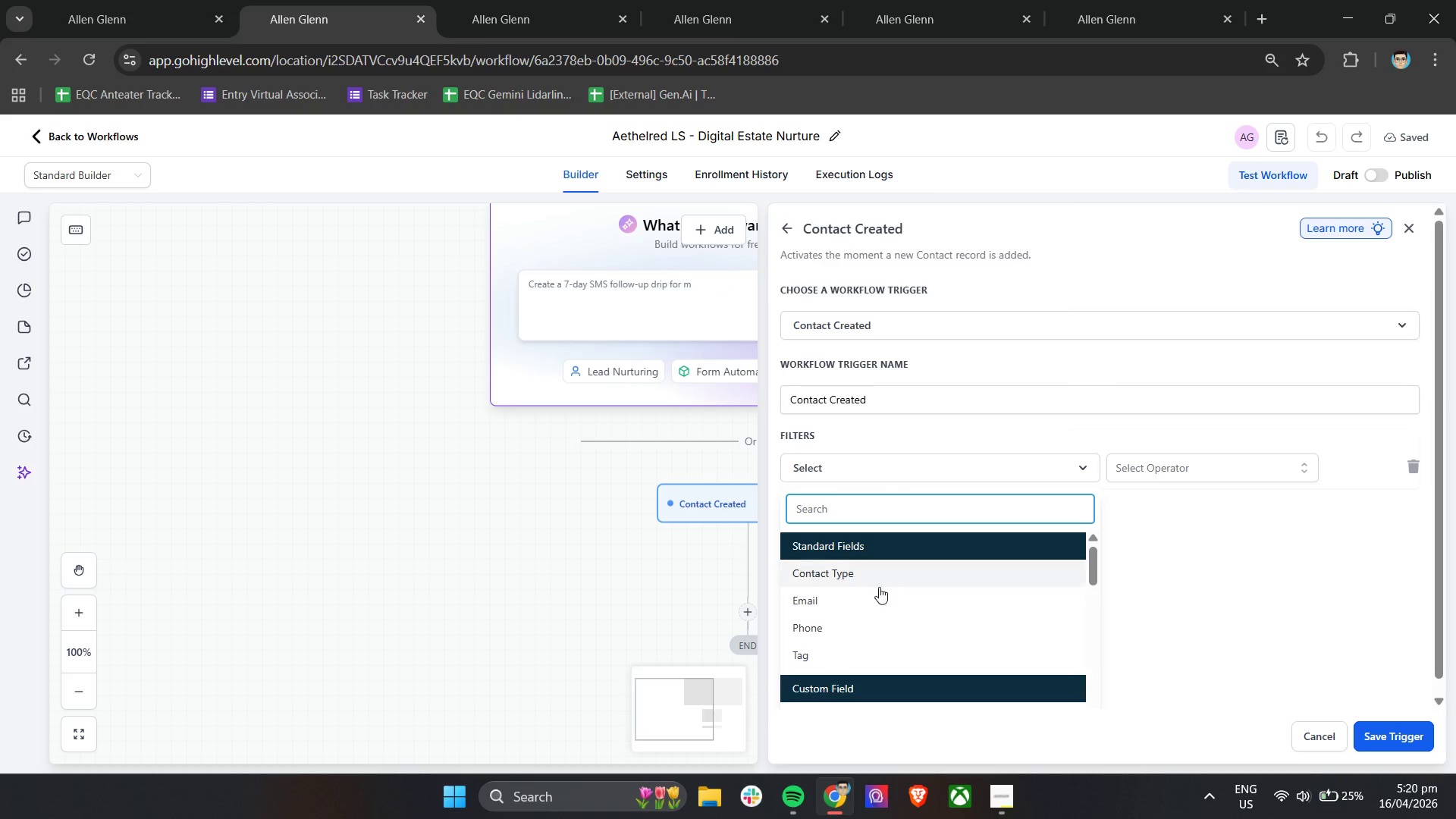 
scroll: coordinate [923, 607], scroll_direction: down, amount: 3.0
 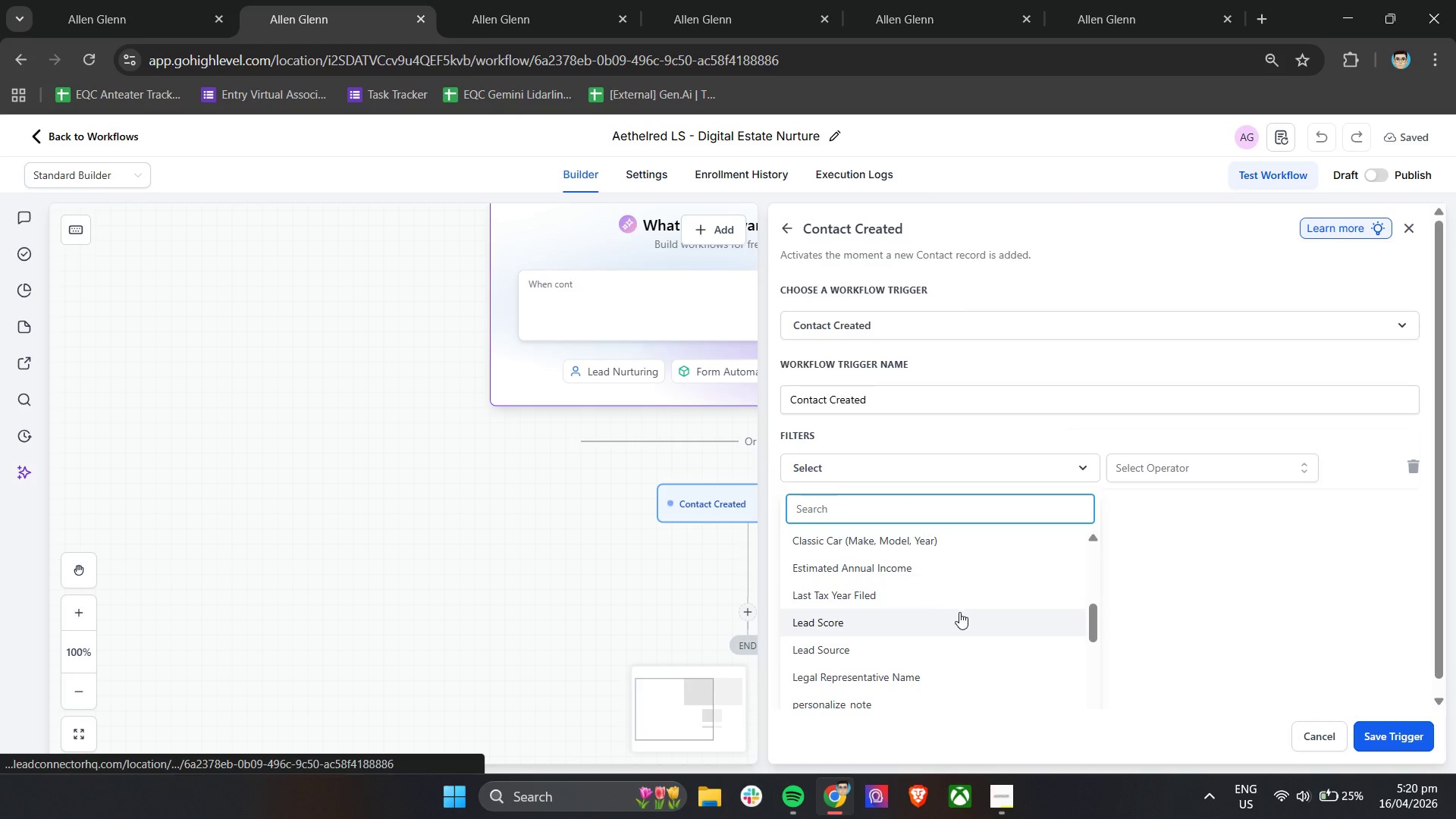 
scroll: coordinate [964, 613], scroll_direction: up, amount: 3.0
 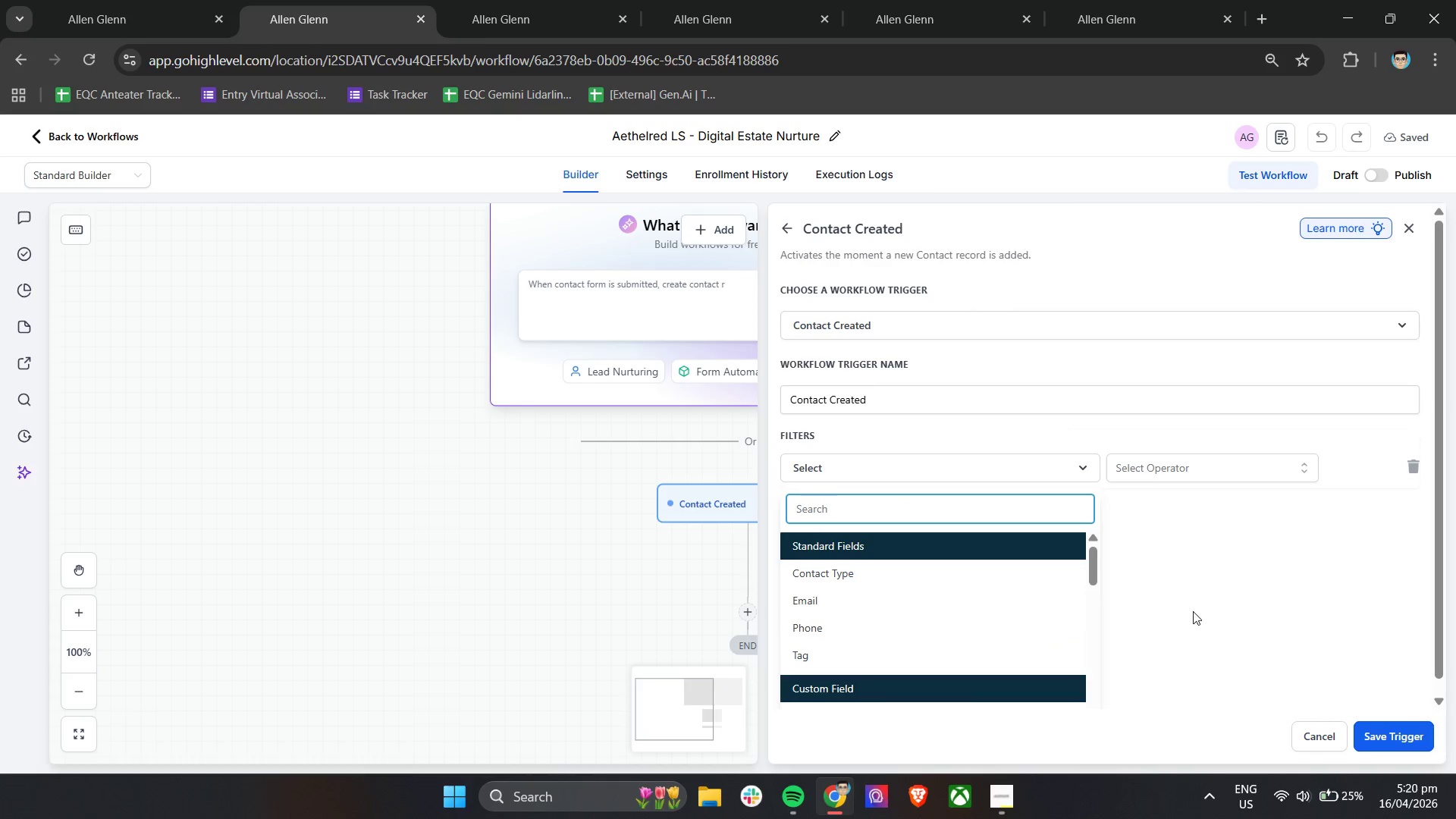 
left_click([1194, 605])
 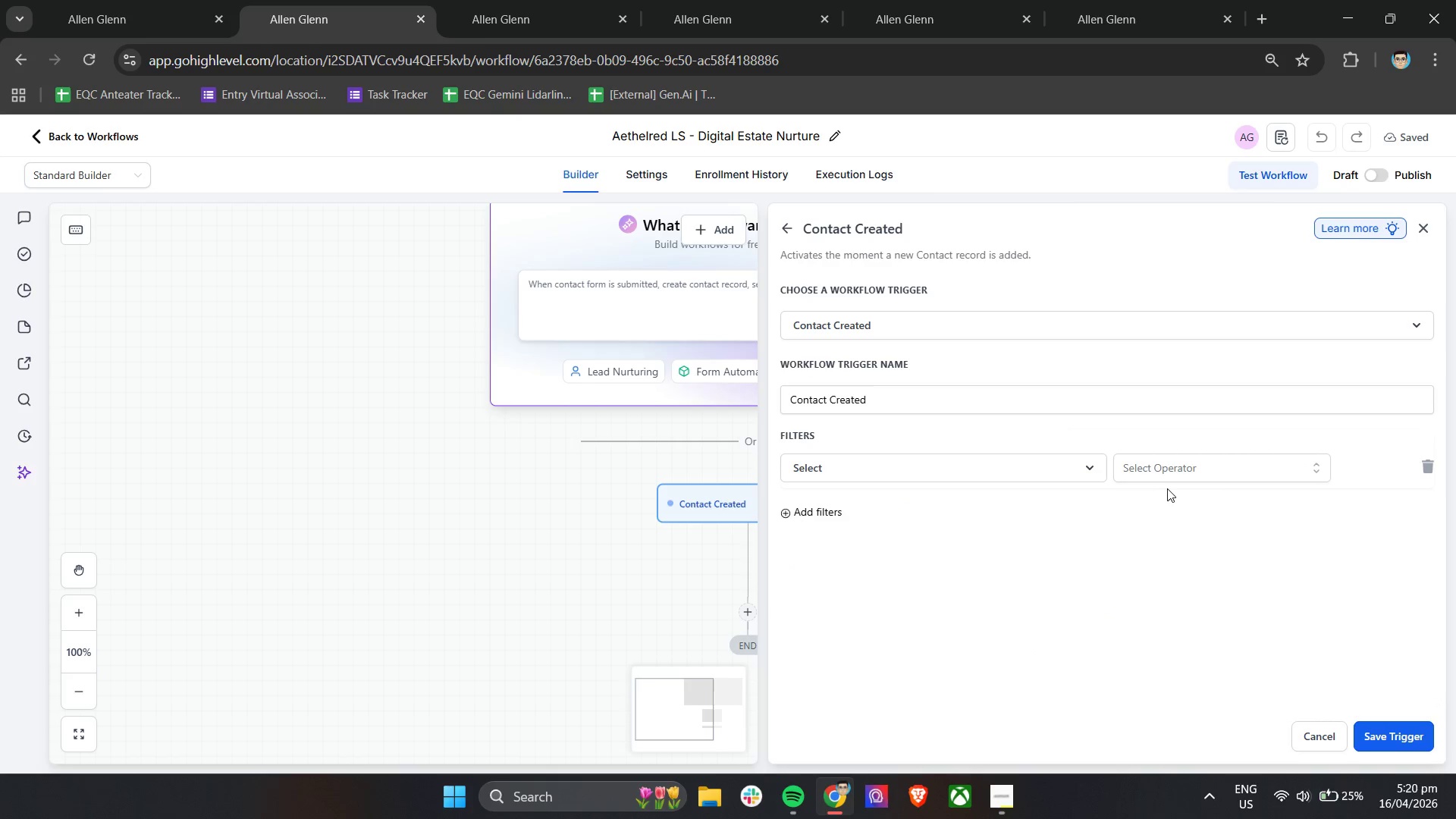 
left_click([1175, 468])
 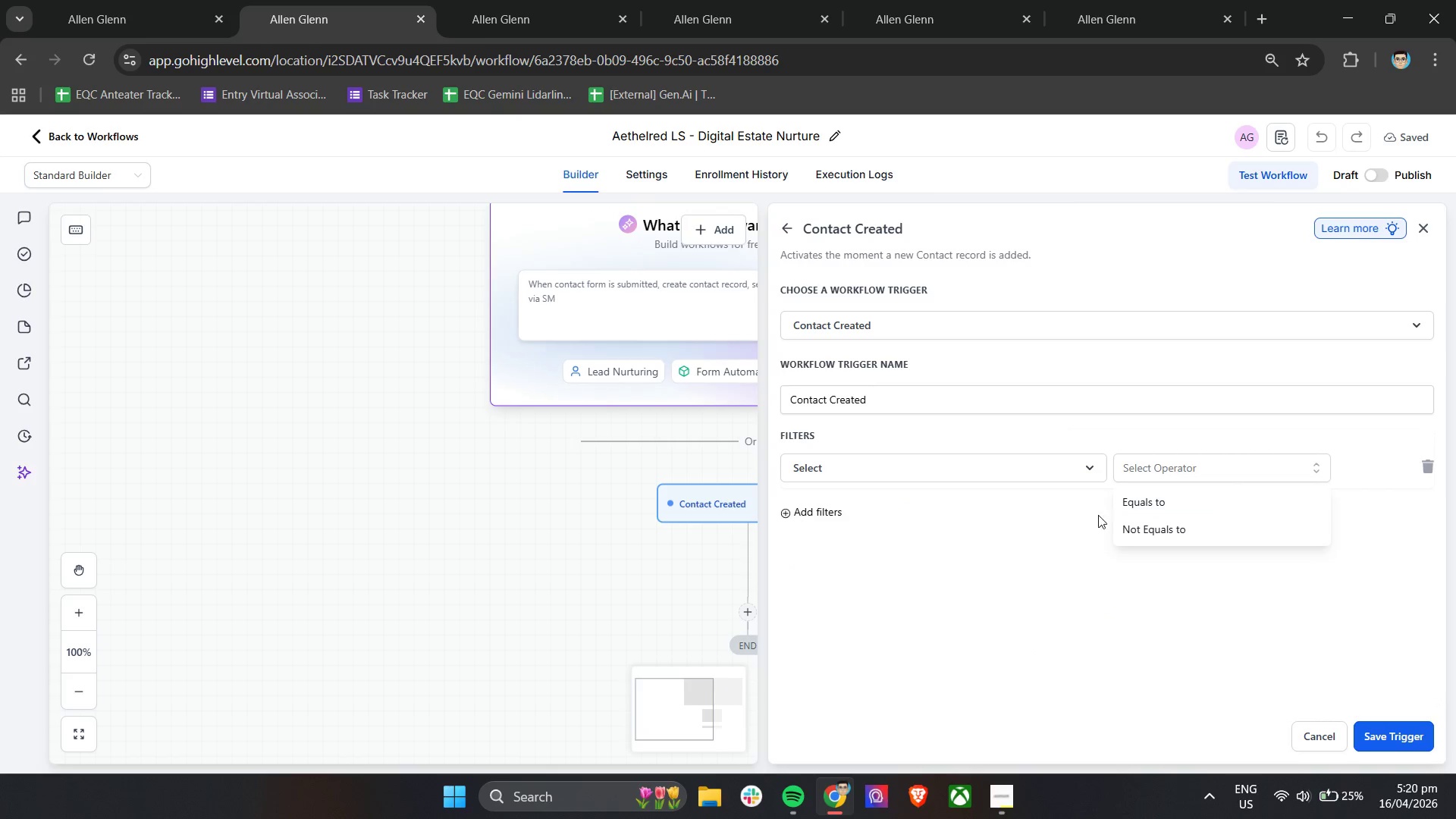 
left_click([1142, 499])
 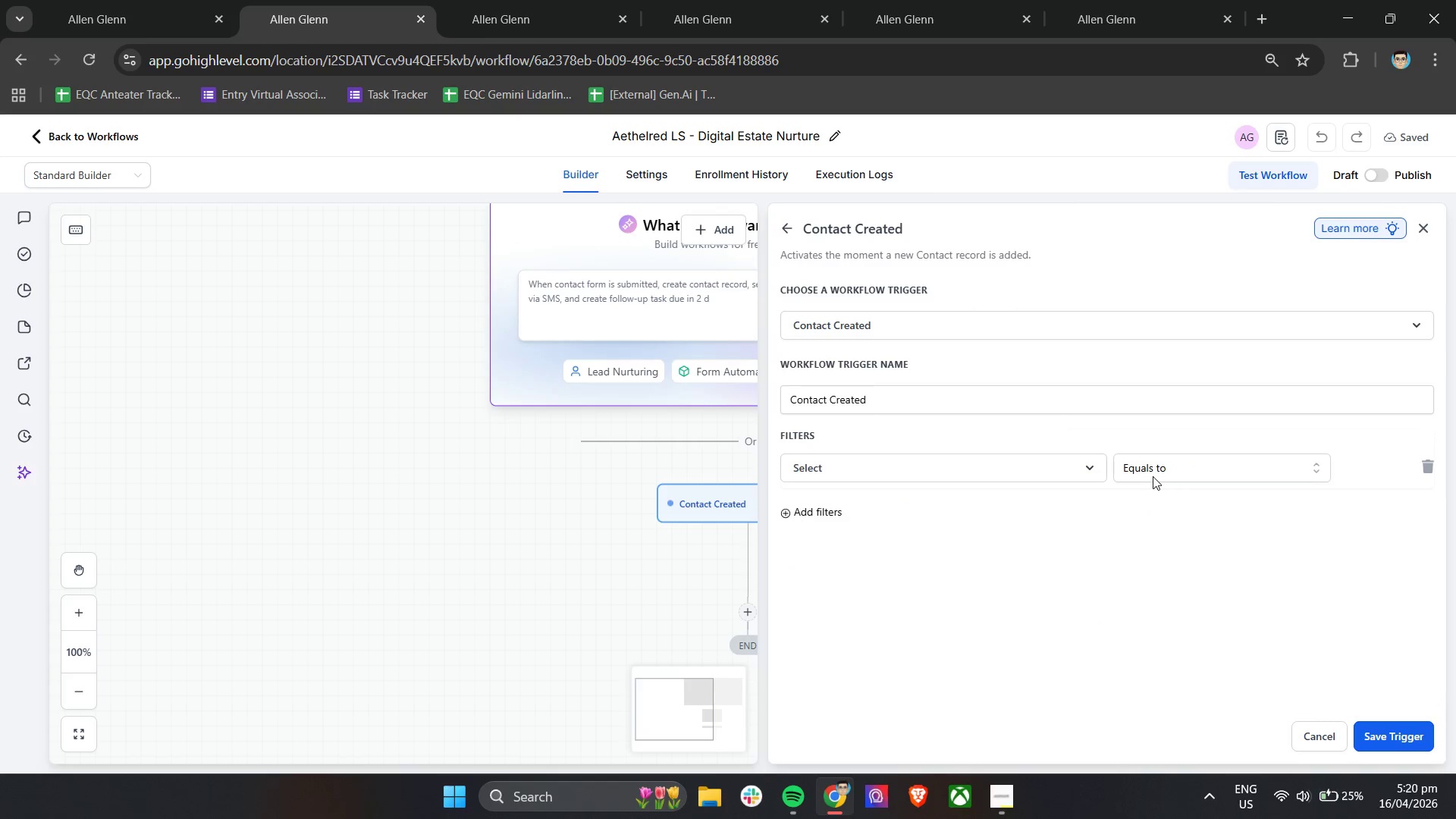 
left_click([1017, 465])
 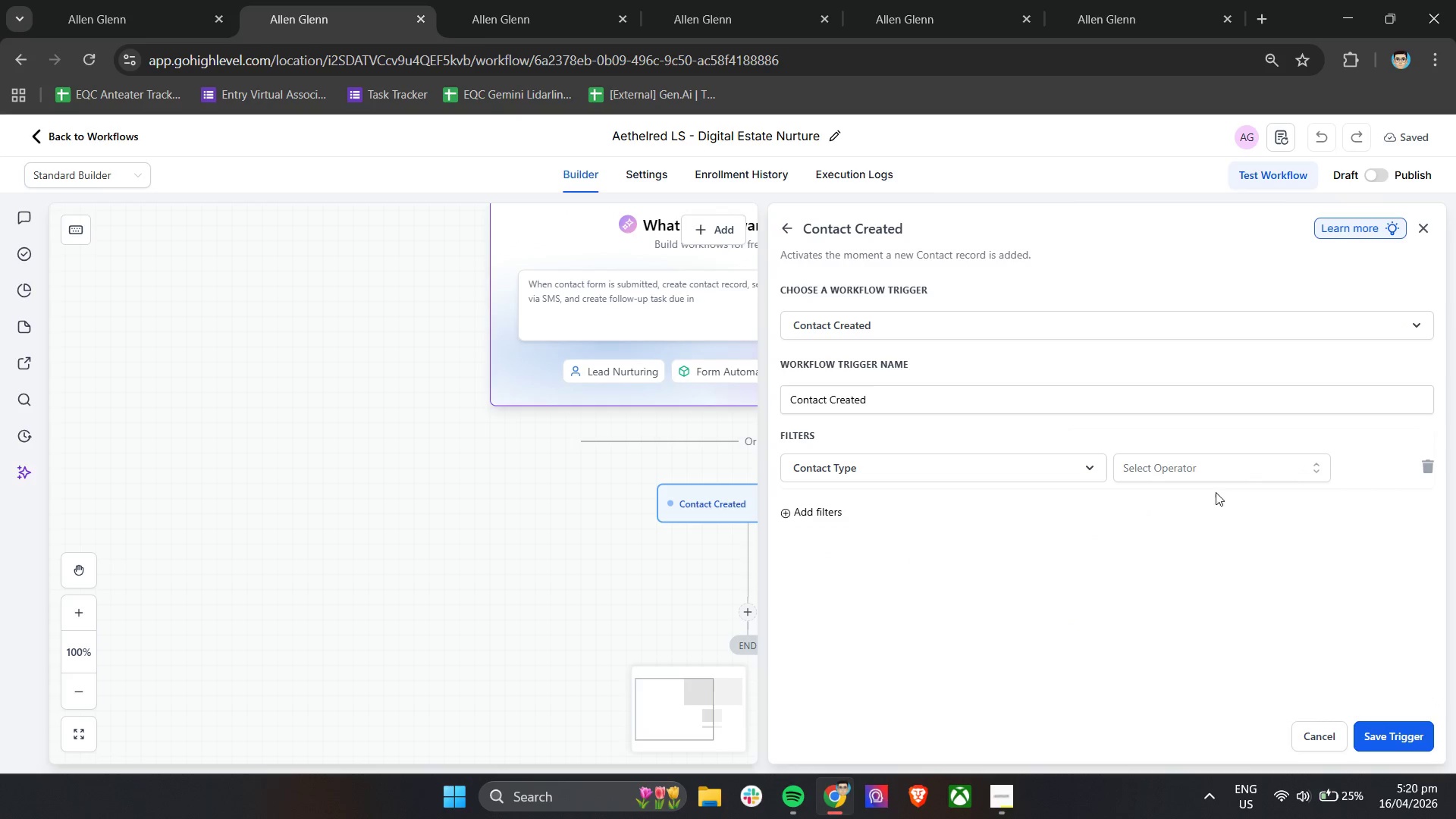 
left_click([1307, 466])
 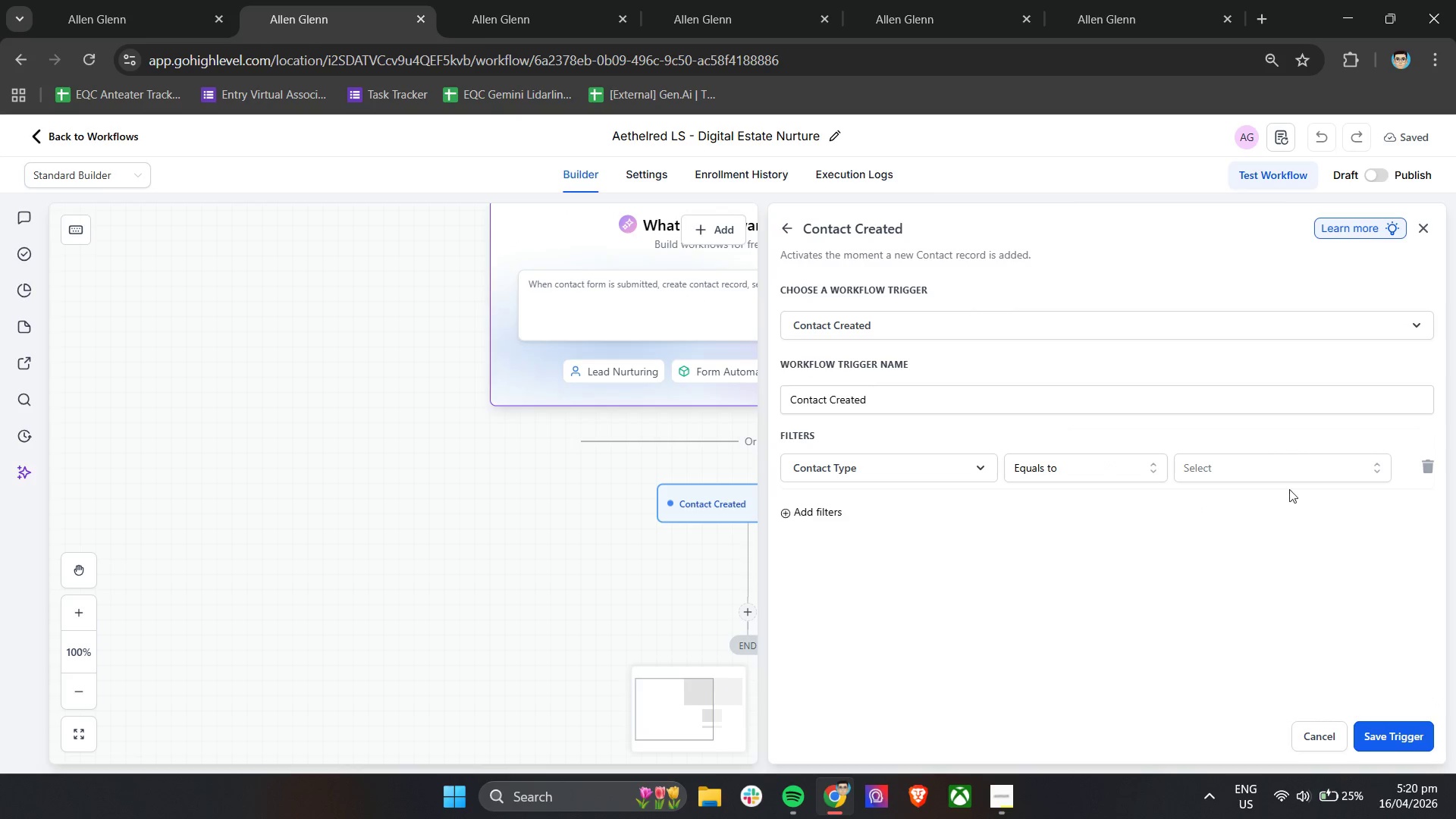 
left_click([1294, 466])
 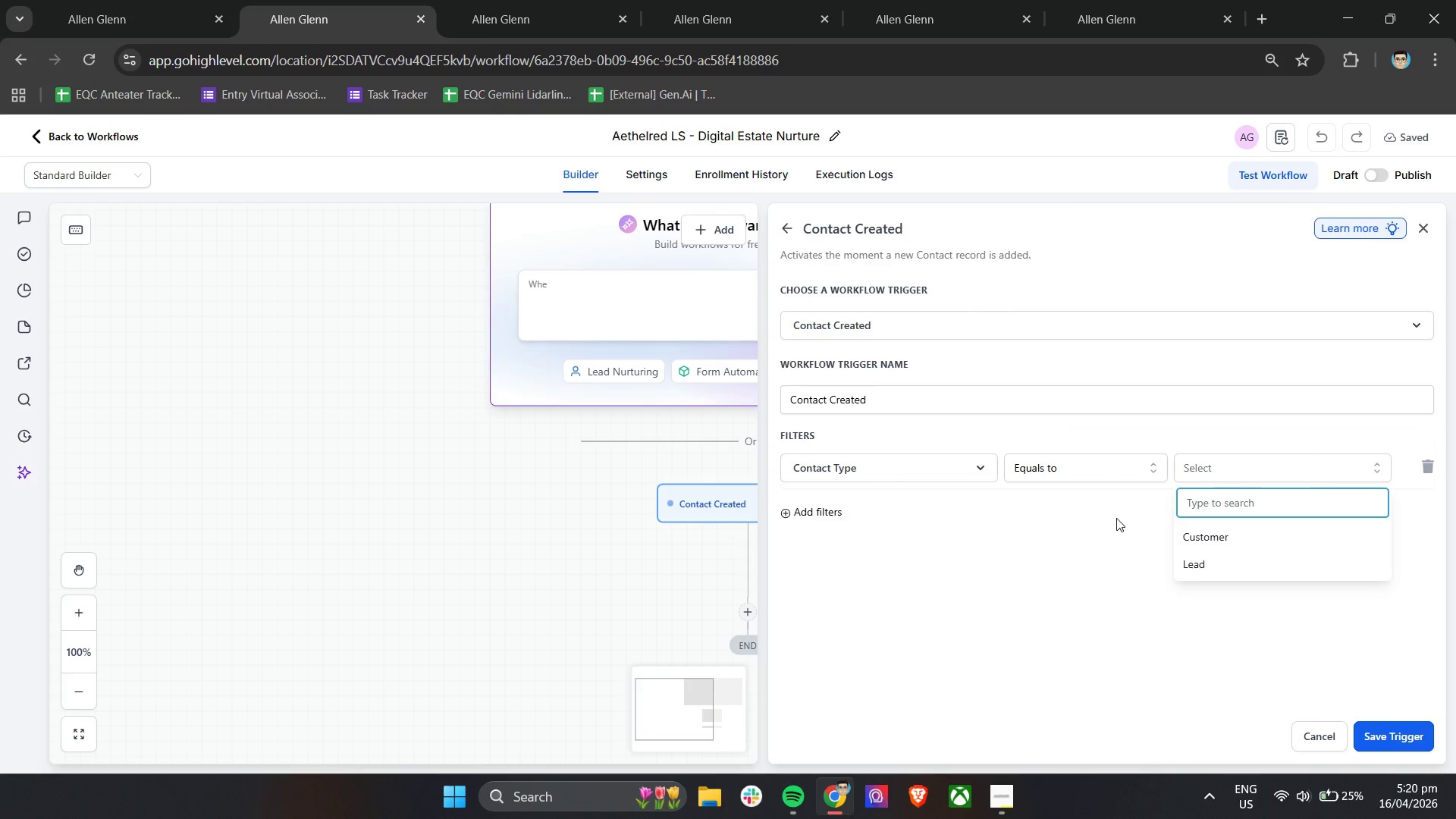 
left_click([1116, 518])
 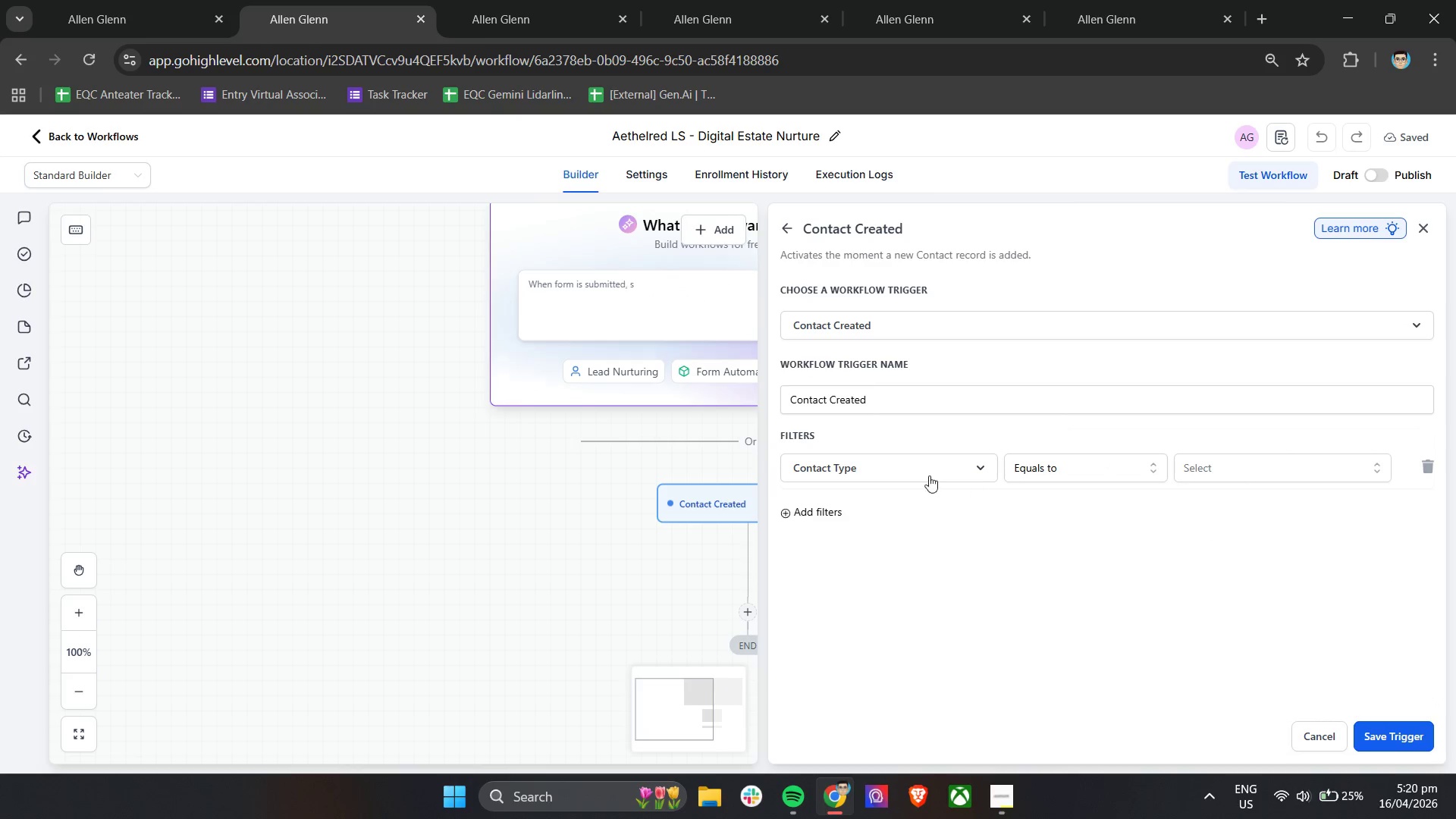 
left_click([924, 471])
 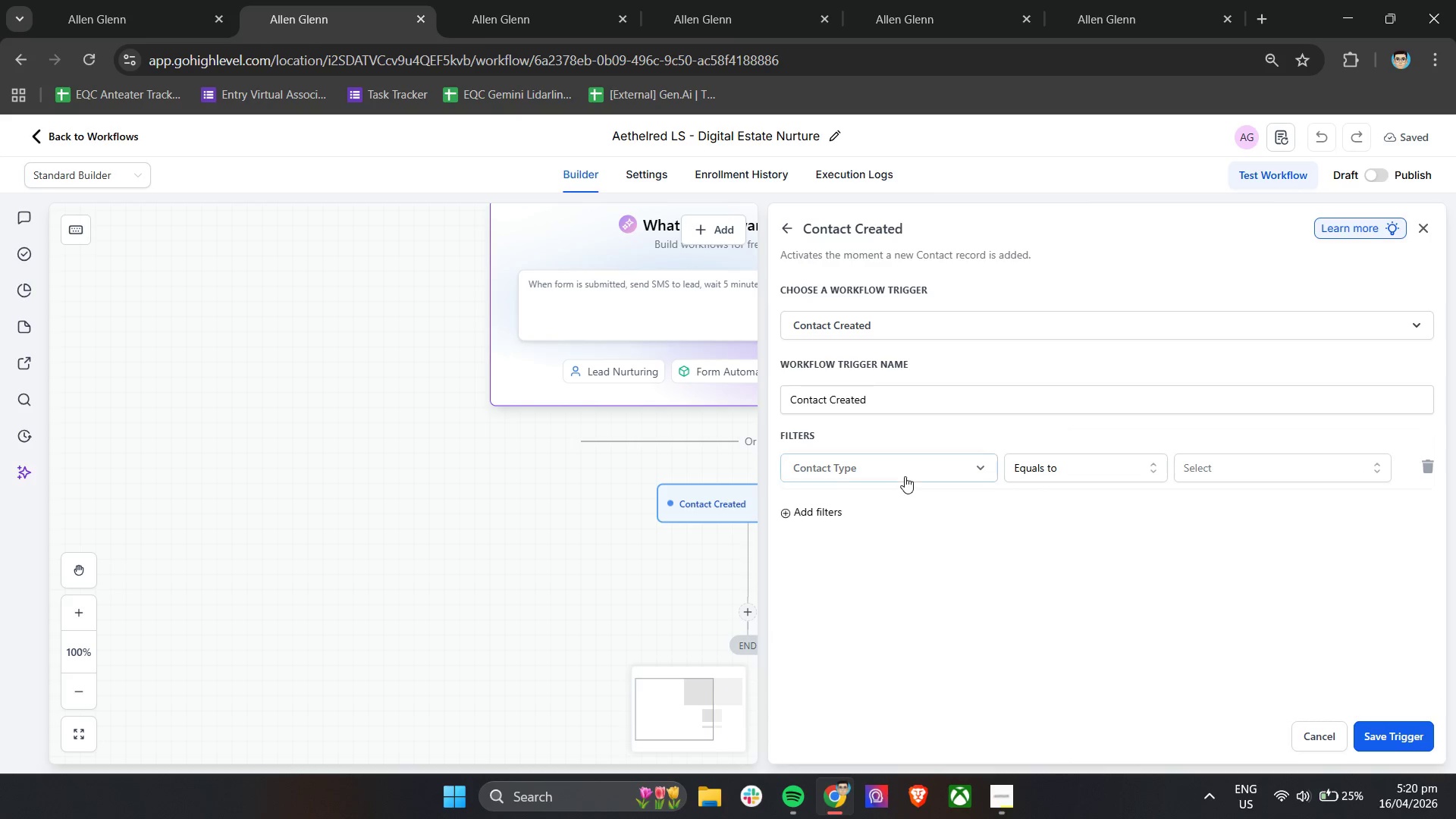 
left_click([814, 652])
 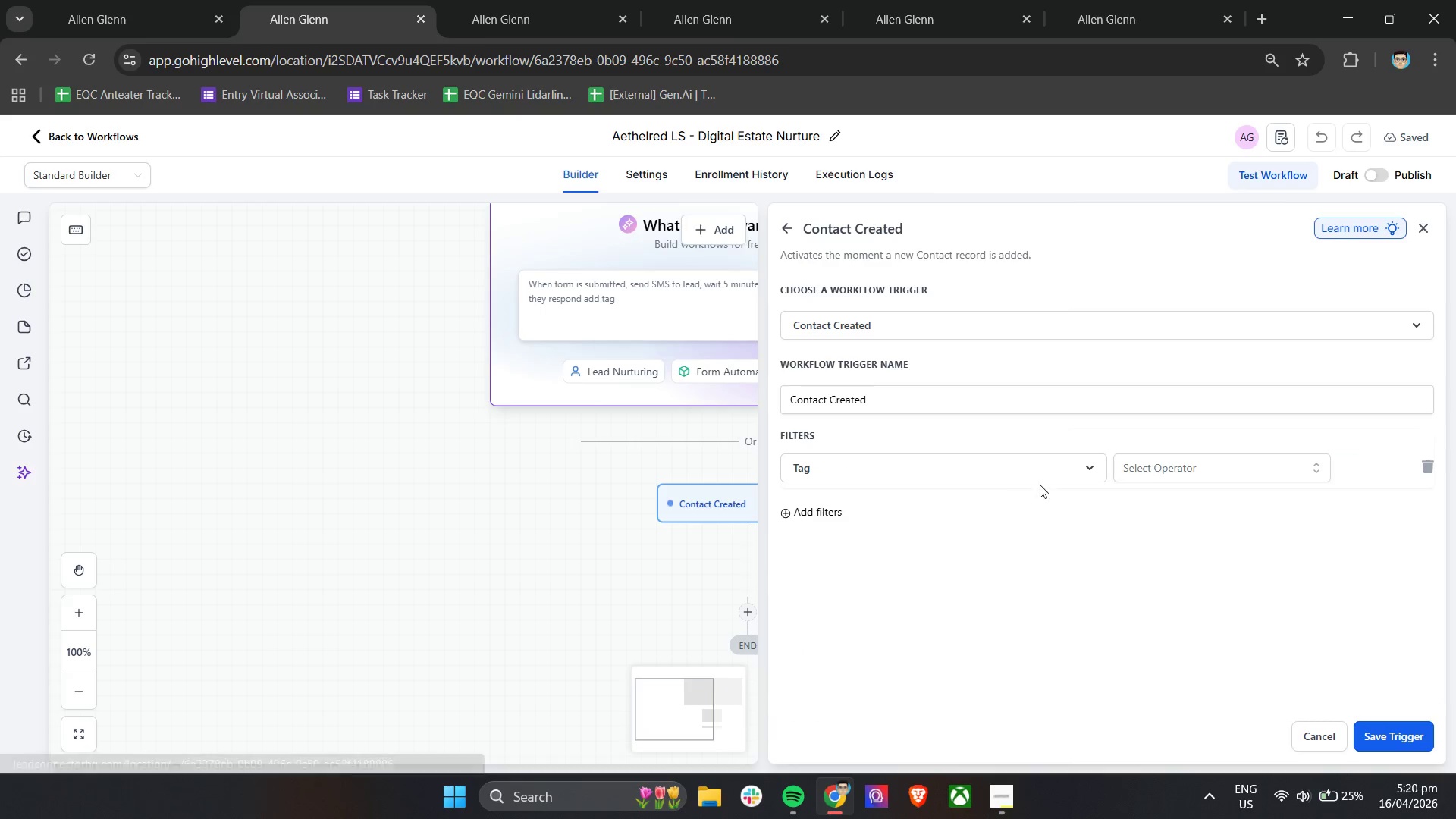 
left_click([1160, 466])
 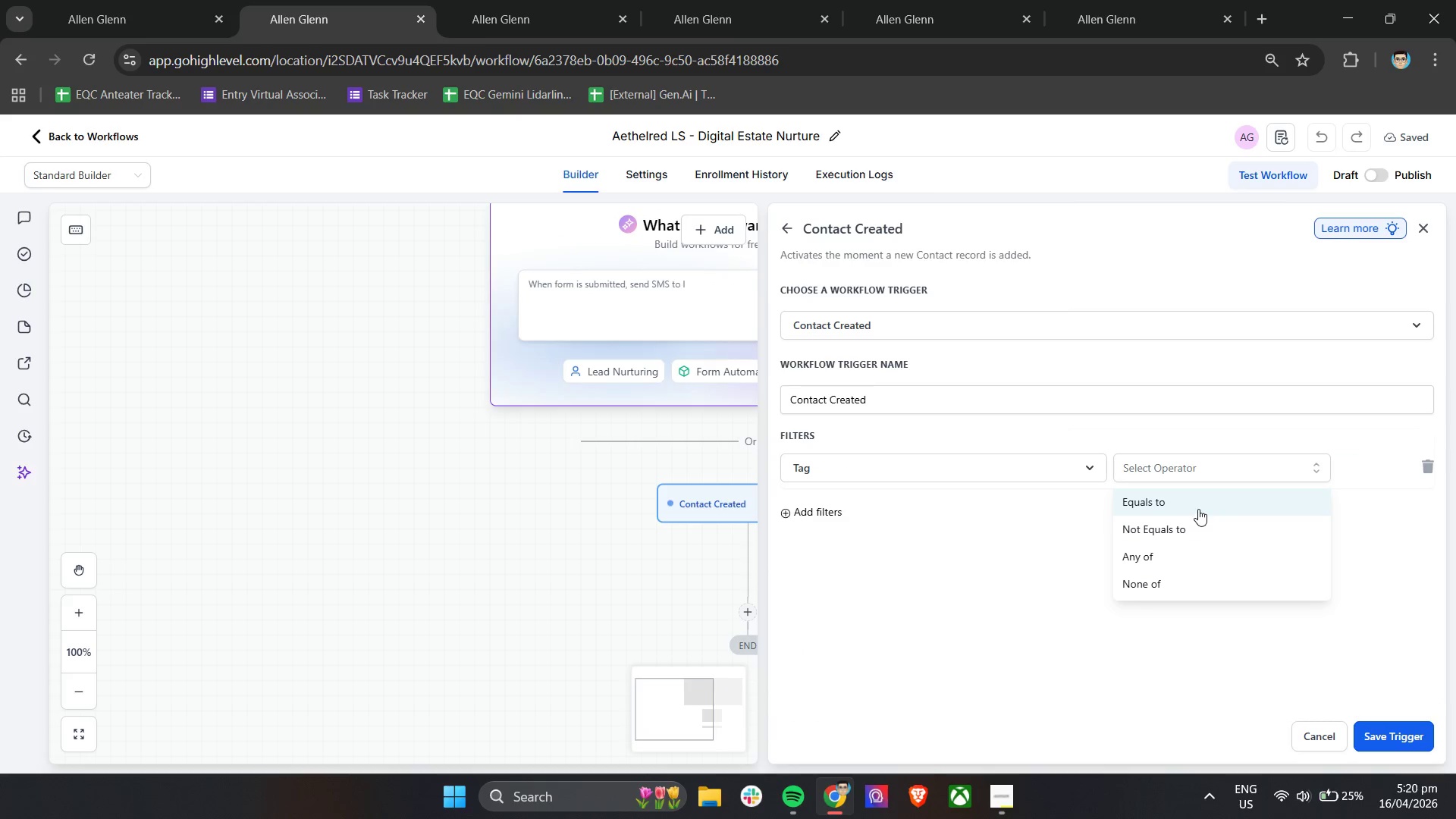 
double_click([1326, 467])
 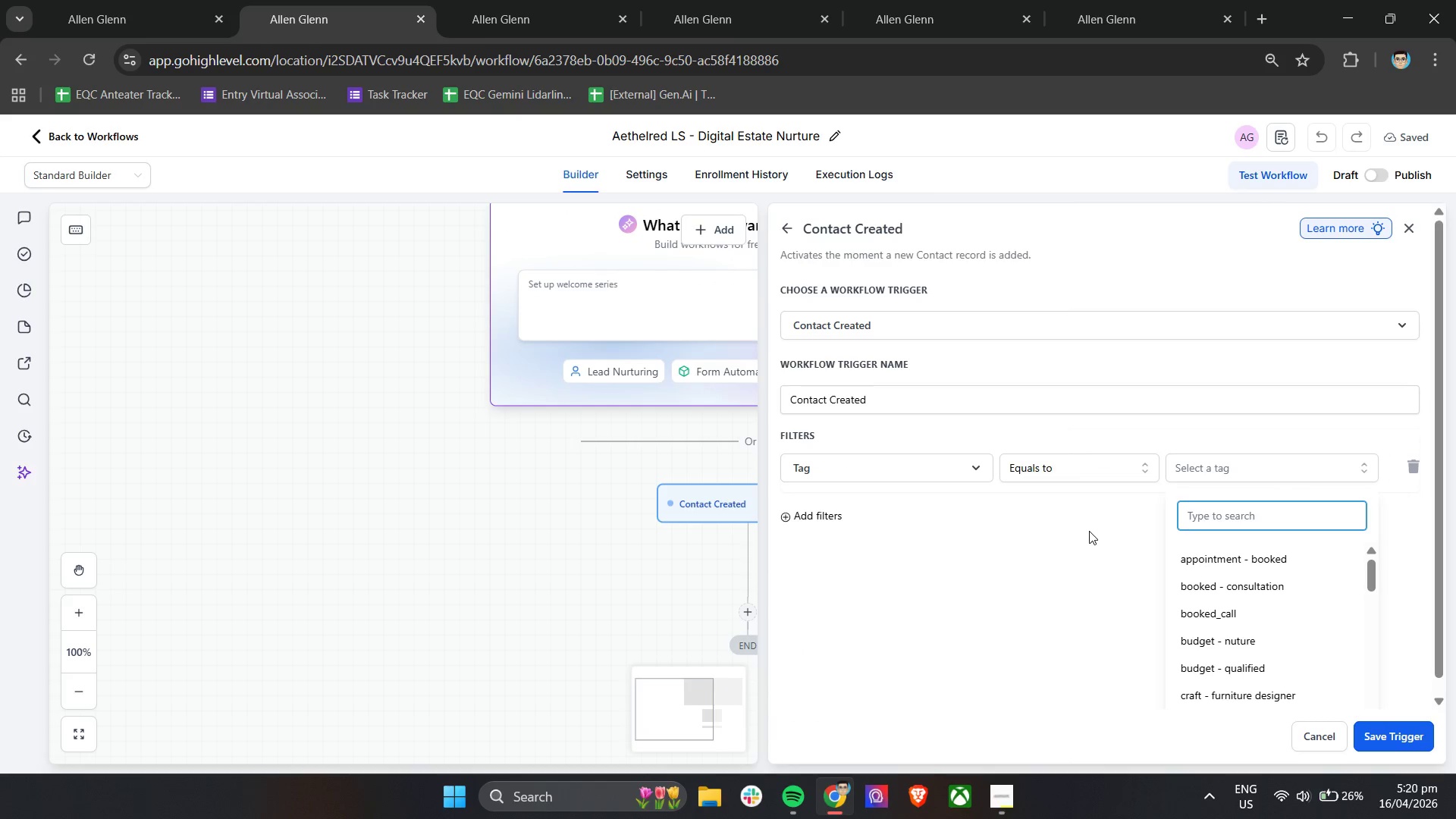 
left_click([1089, 531])
 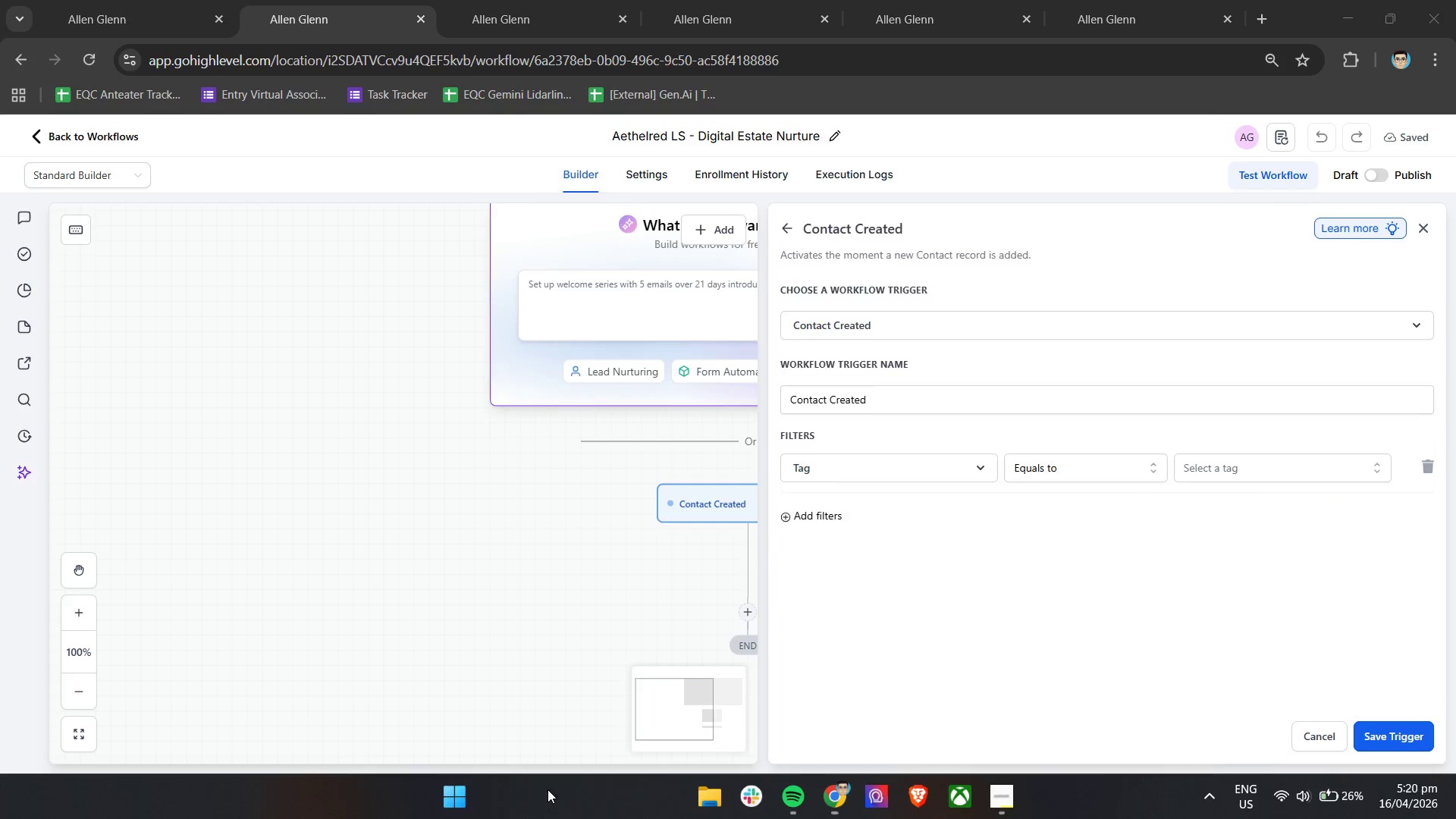 
type(note)
 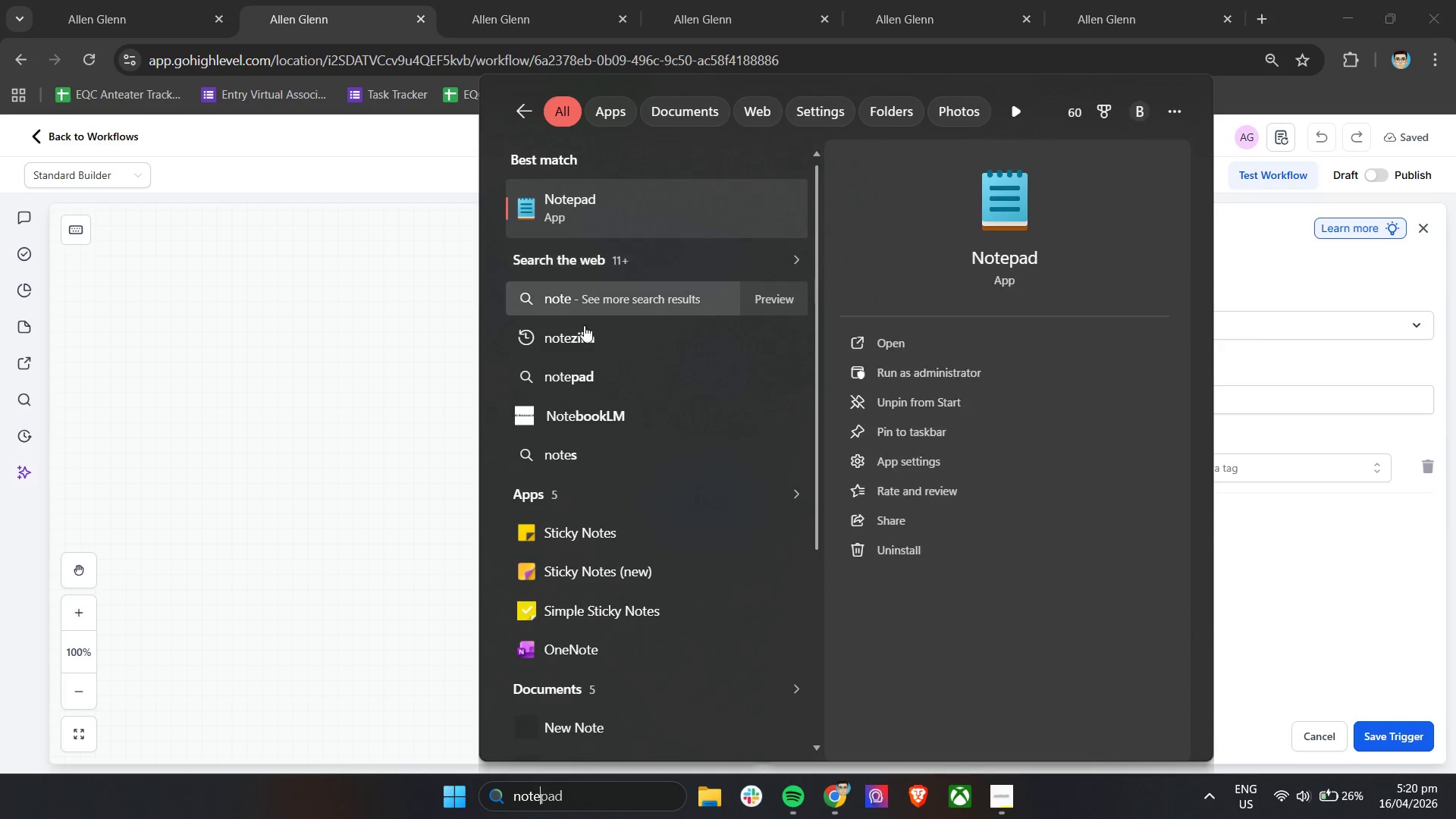 
left_click([593, 207])
 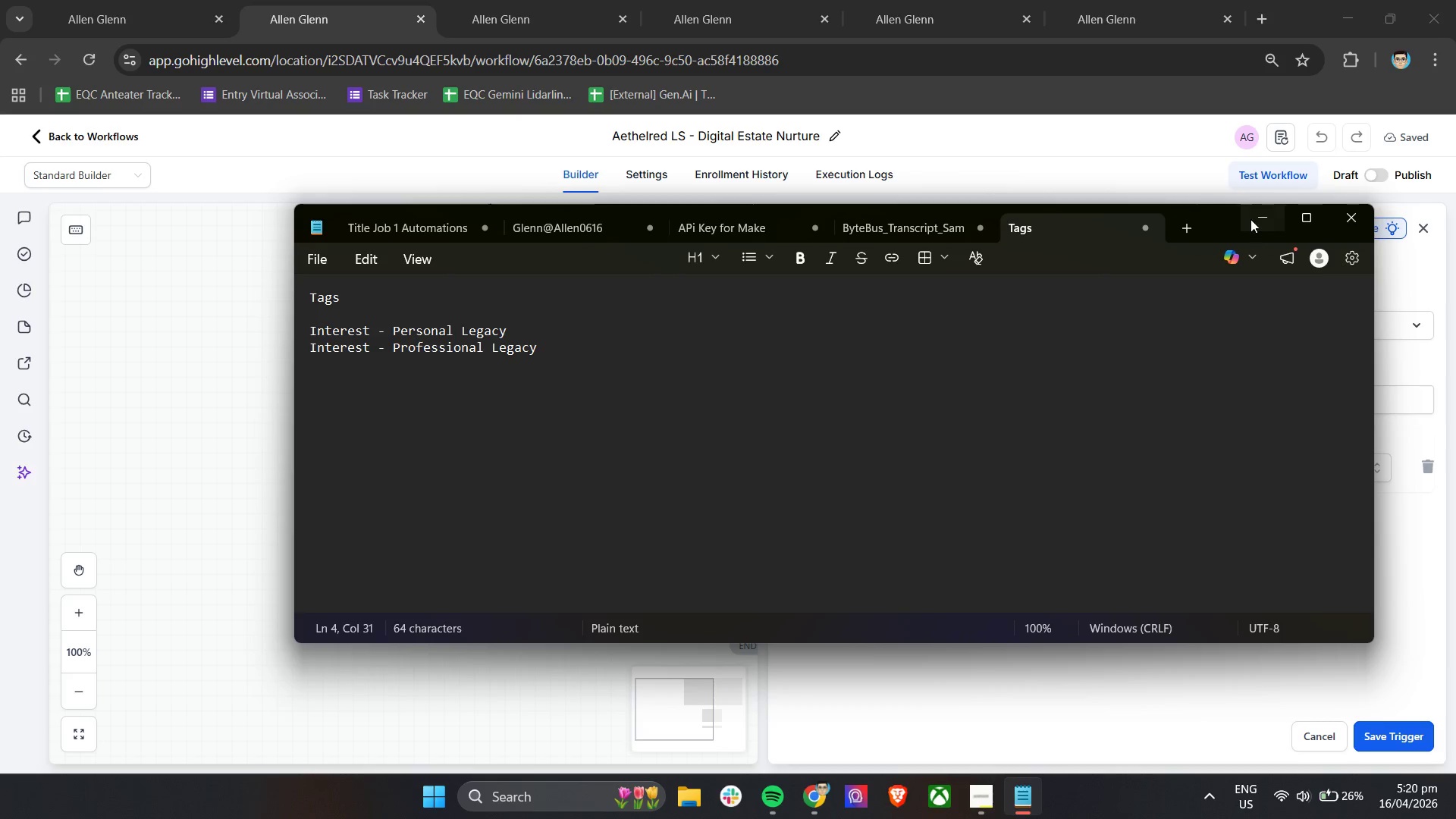 
left_click([1423, 471])
 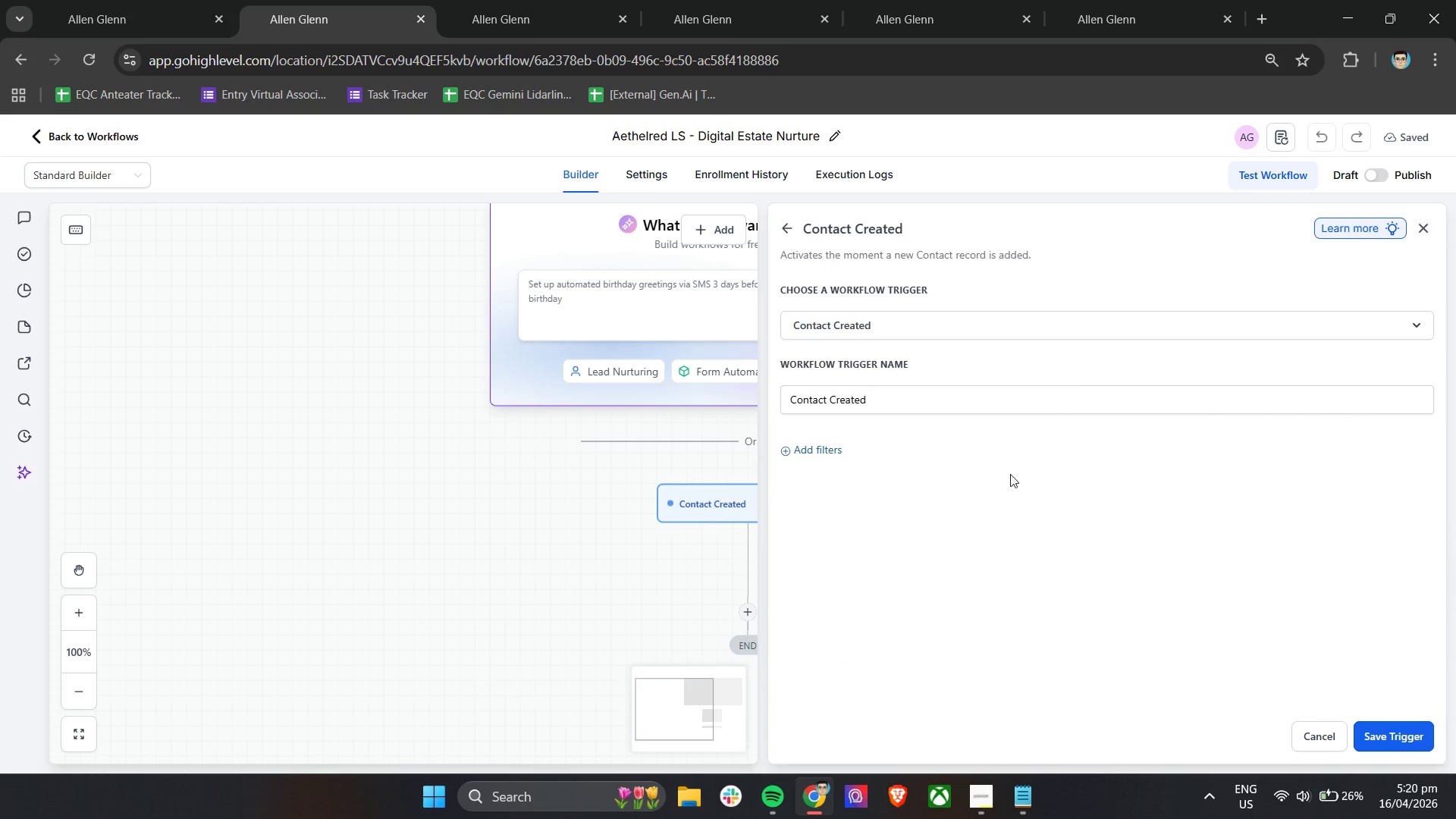 
left_click([965, 554])
 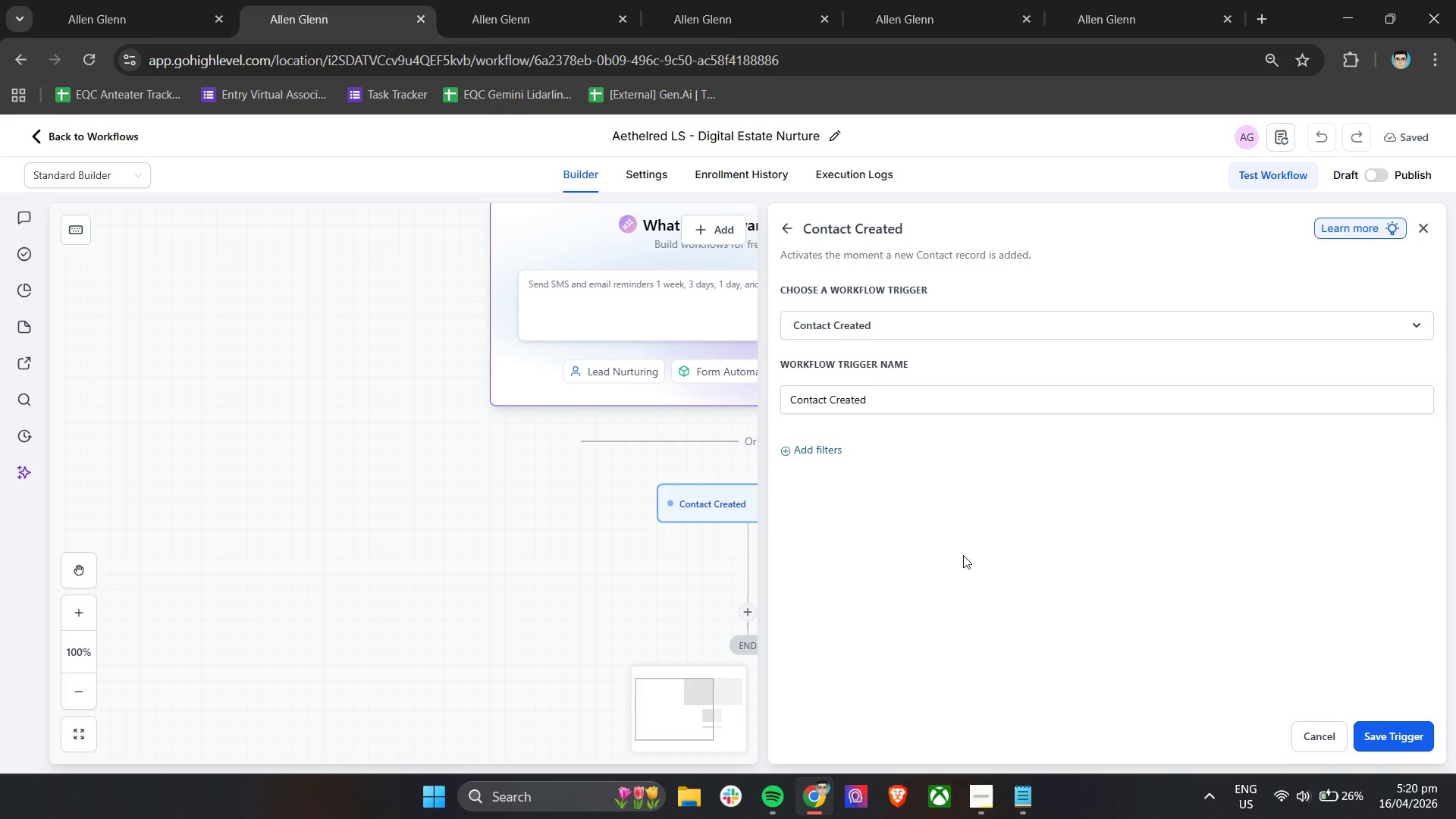 
wait(9.94)
 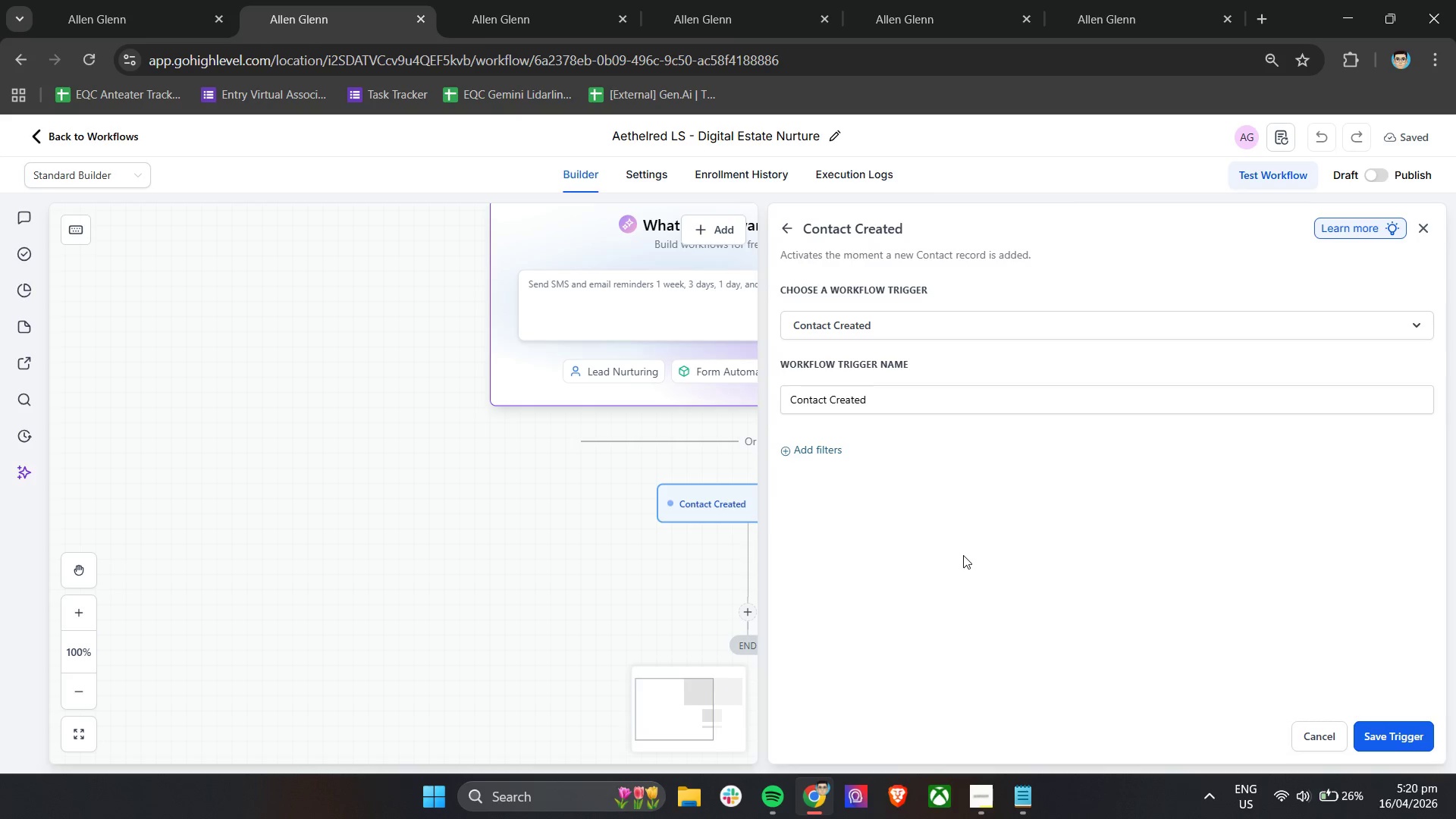 
left_click([839, 446])
 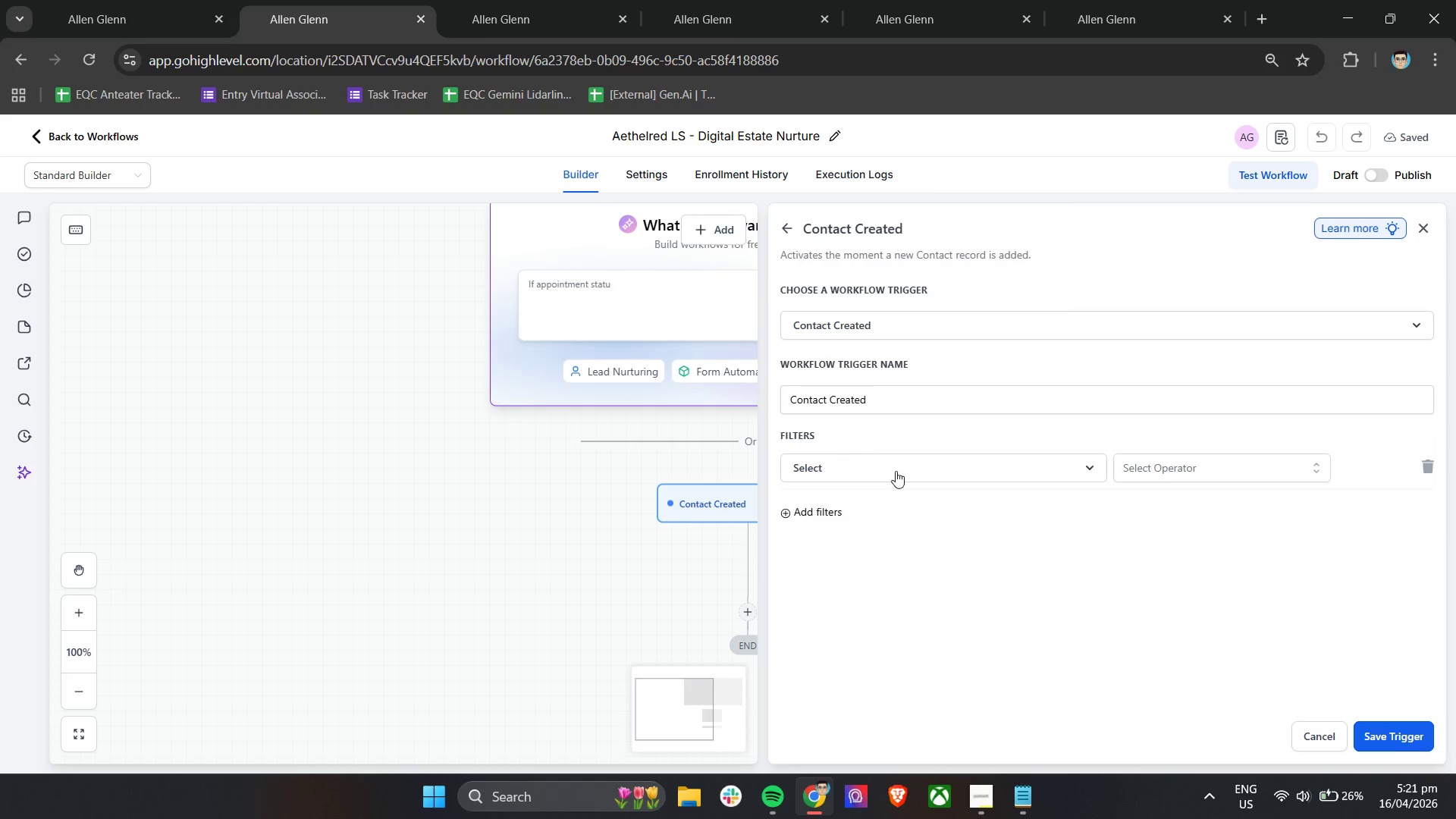 
left_click([896, 471])
 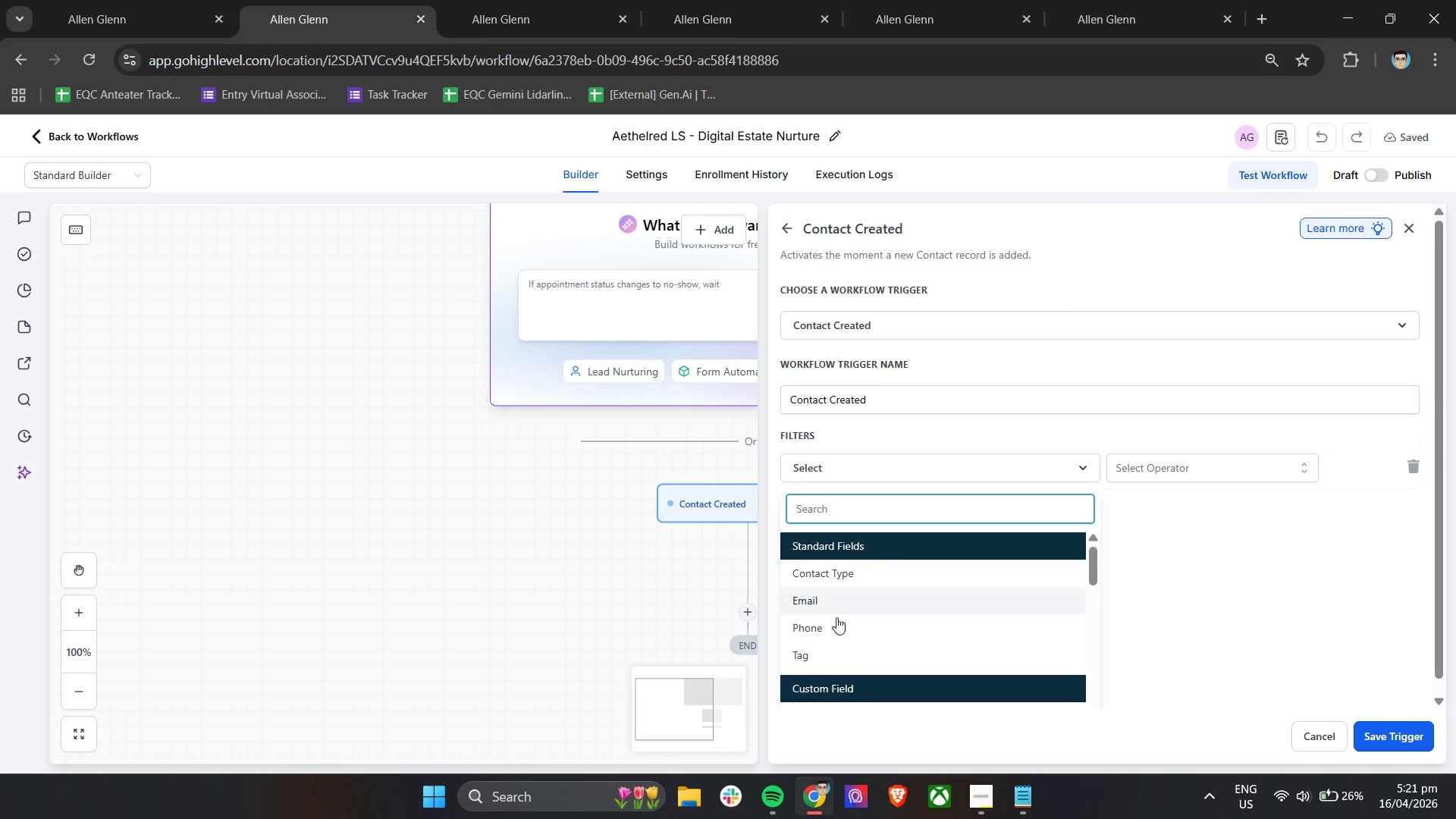 
left_click([826, 648])
 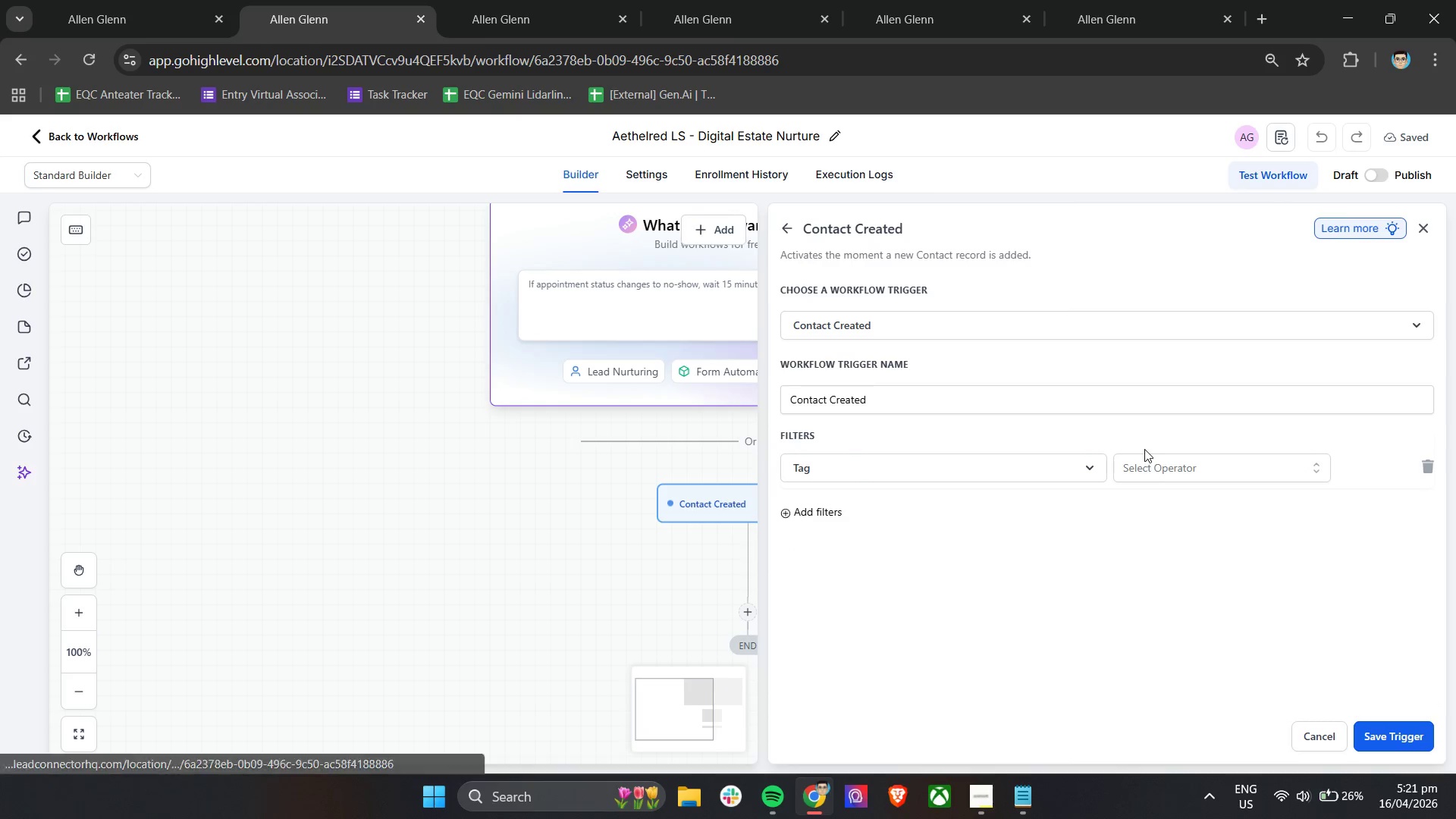 
left_click([1155, 466])
 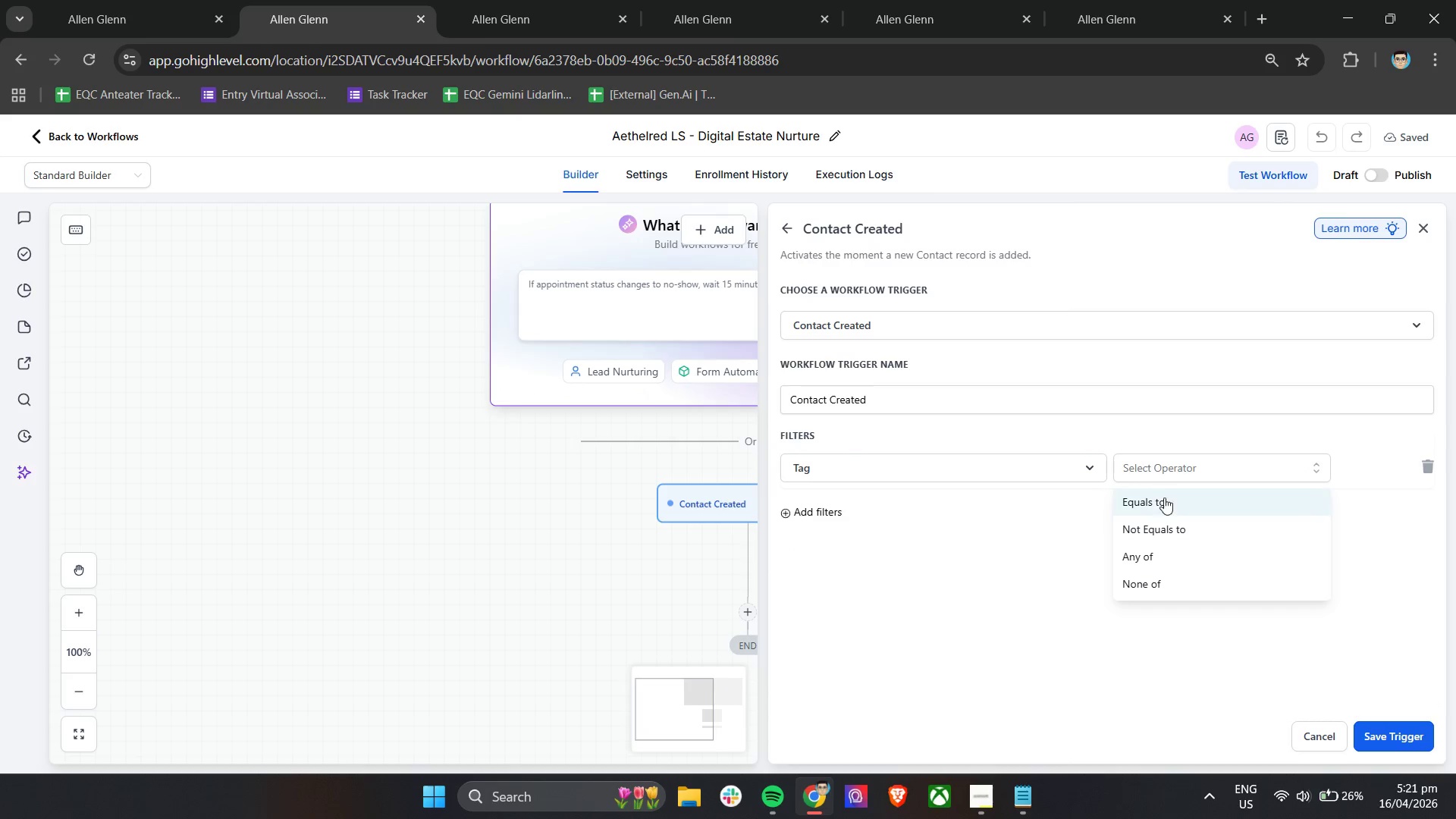 
left_click([1163, 500])
 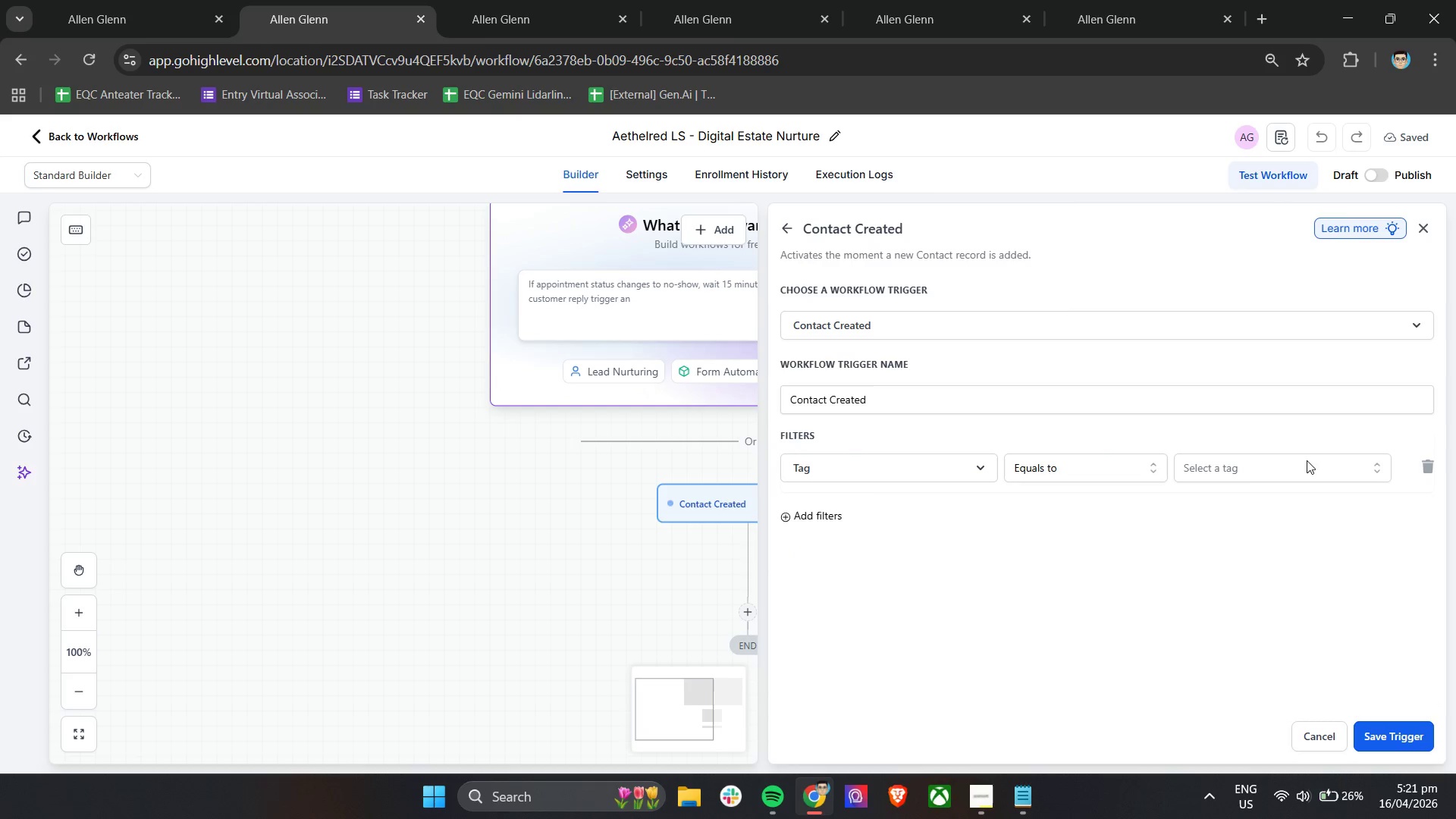 
left_click([1295, 470])
 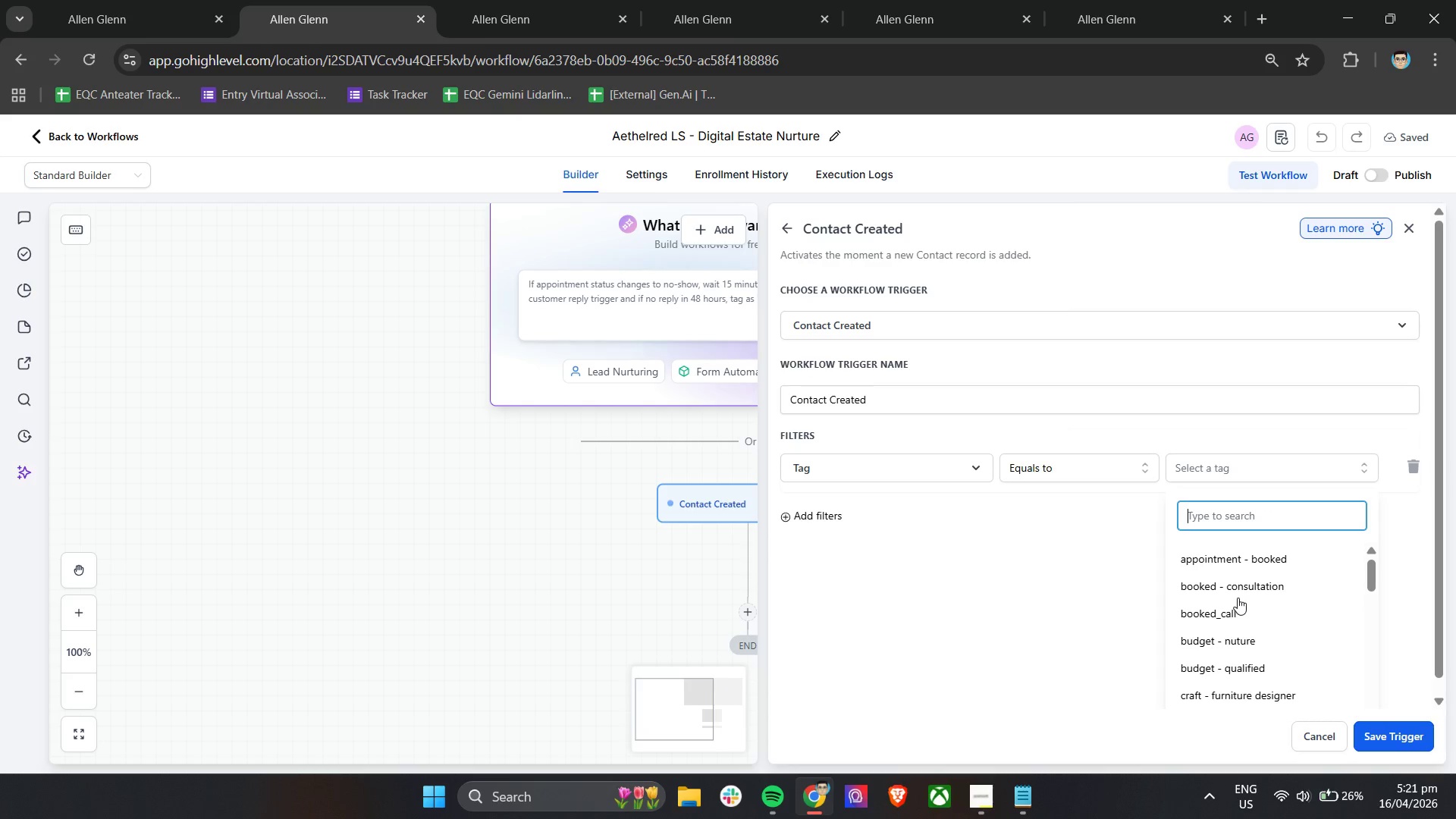 
left_click([1087, 467])
 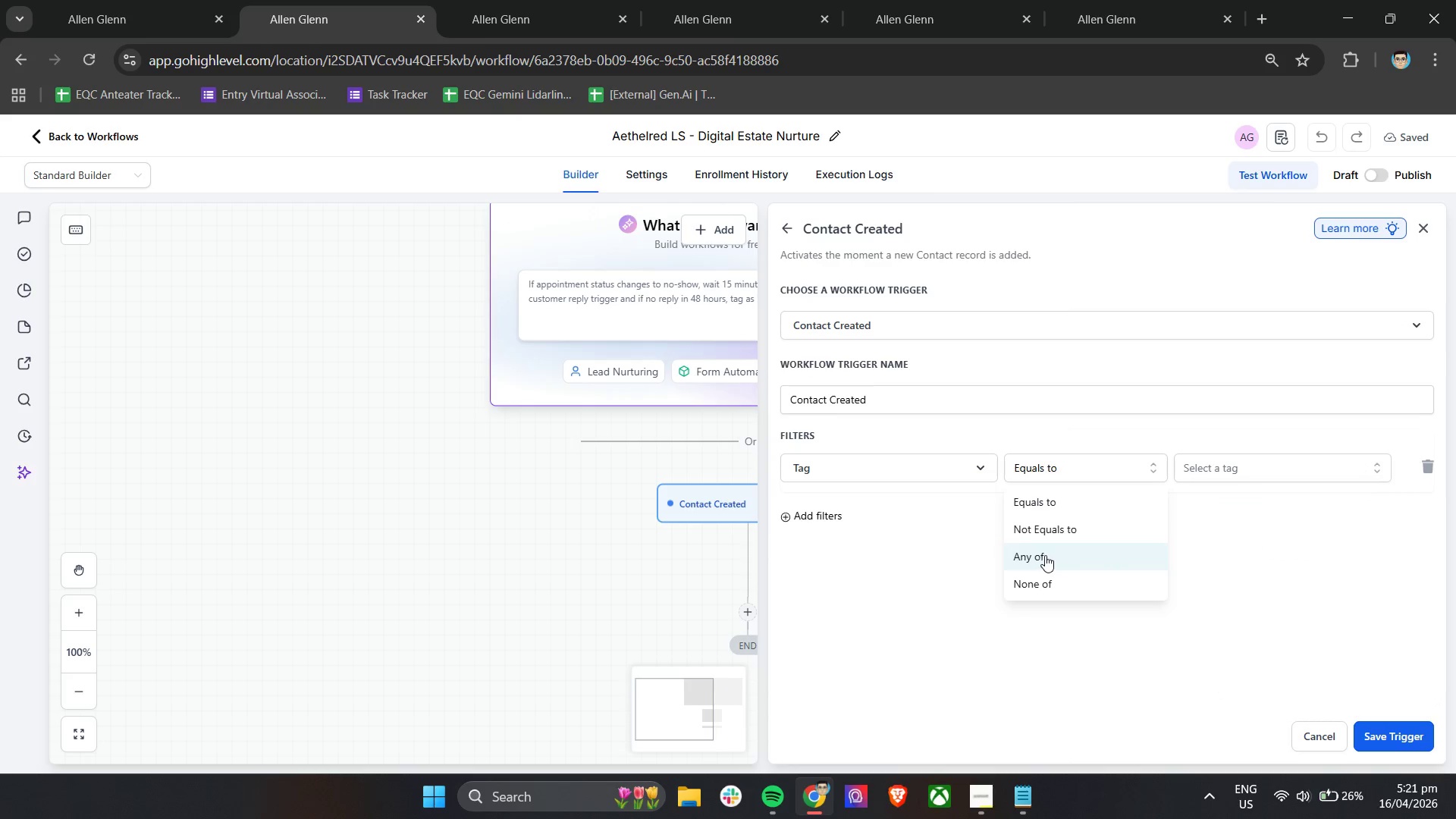 
double_click([1210, 474])
 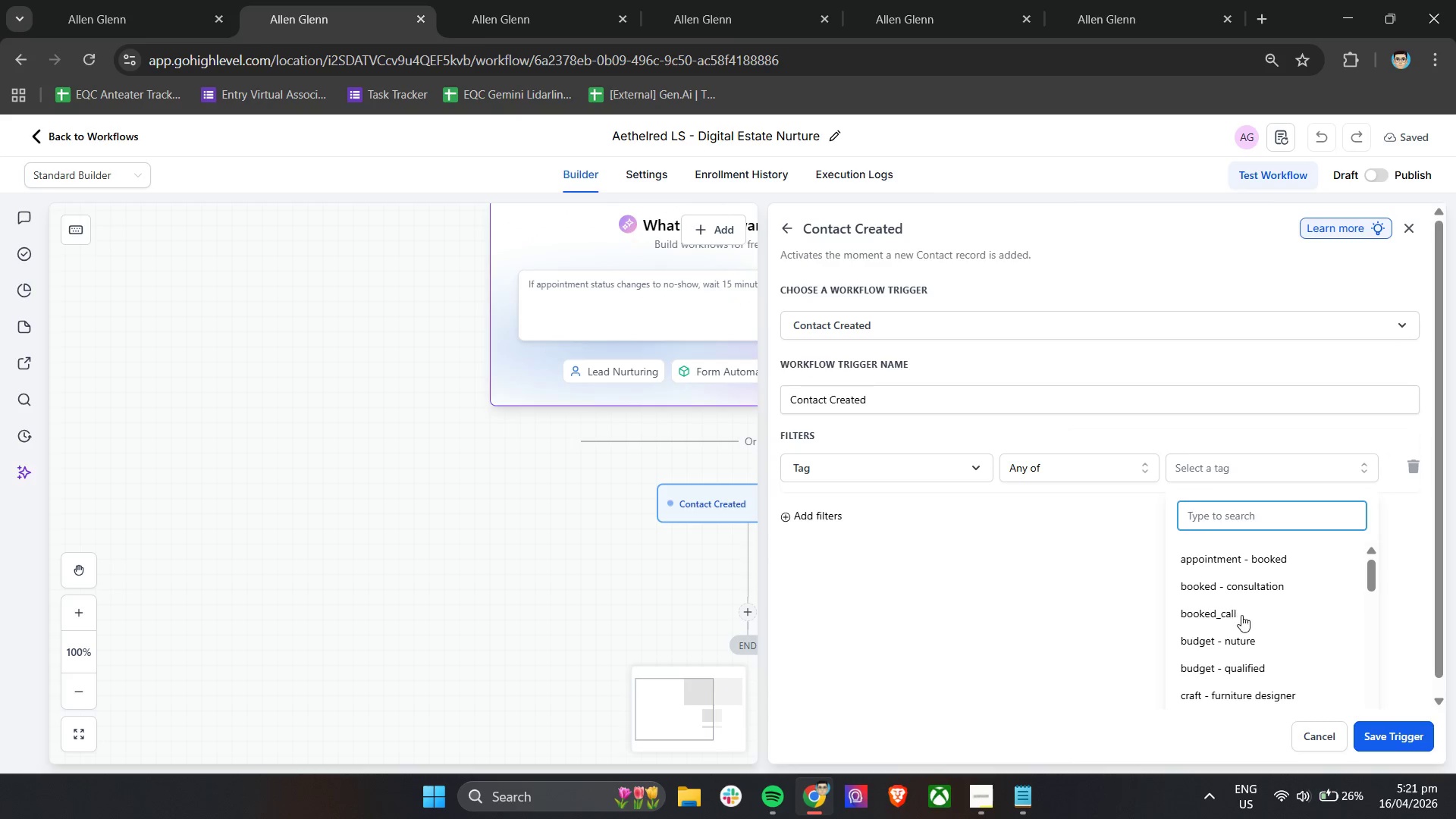 
scroll: coordinate [1253, 628], scroll_direction: down, amount: 4.0
 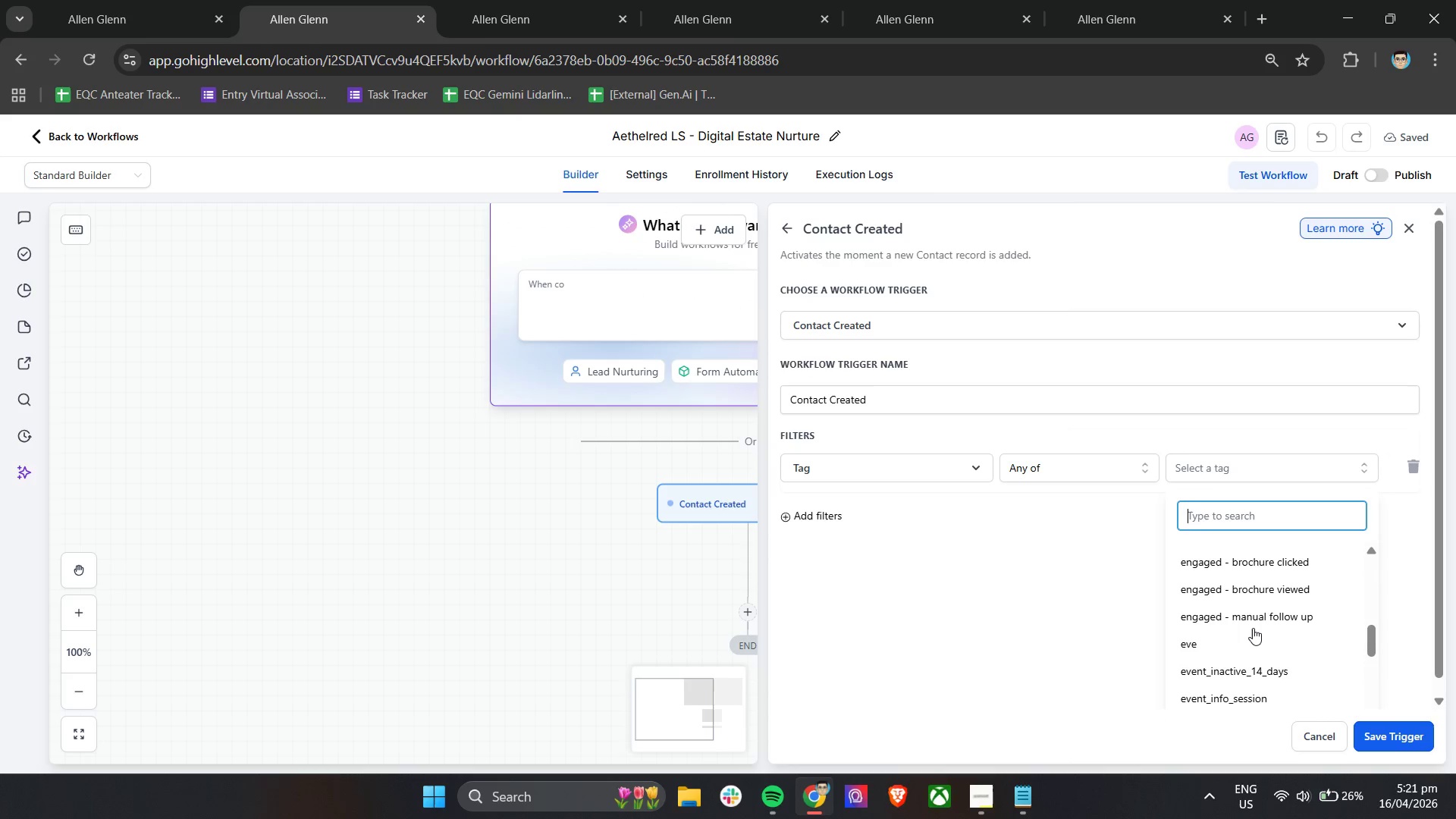 
scroll: coordinate [1253, 627], scroll_direction: up, amount: 6.0
 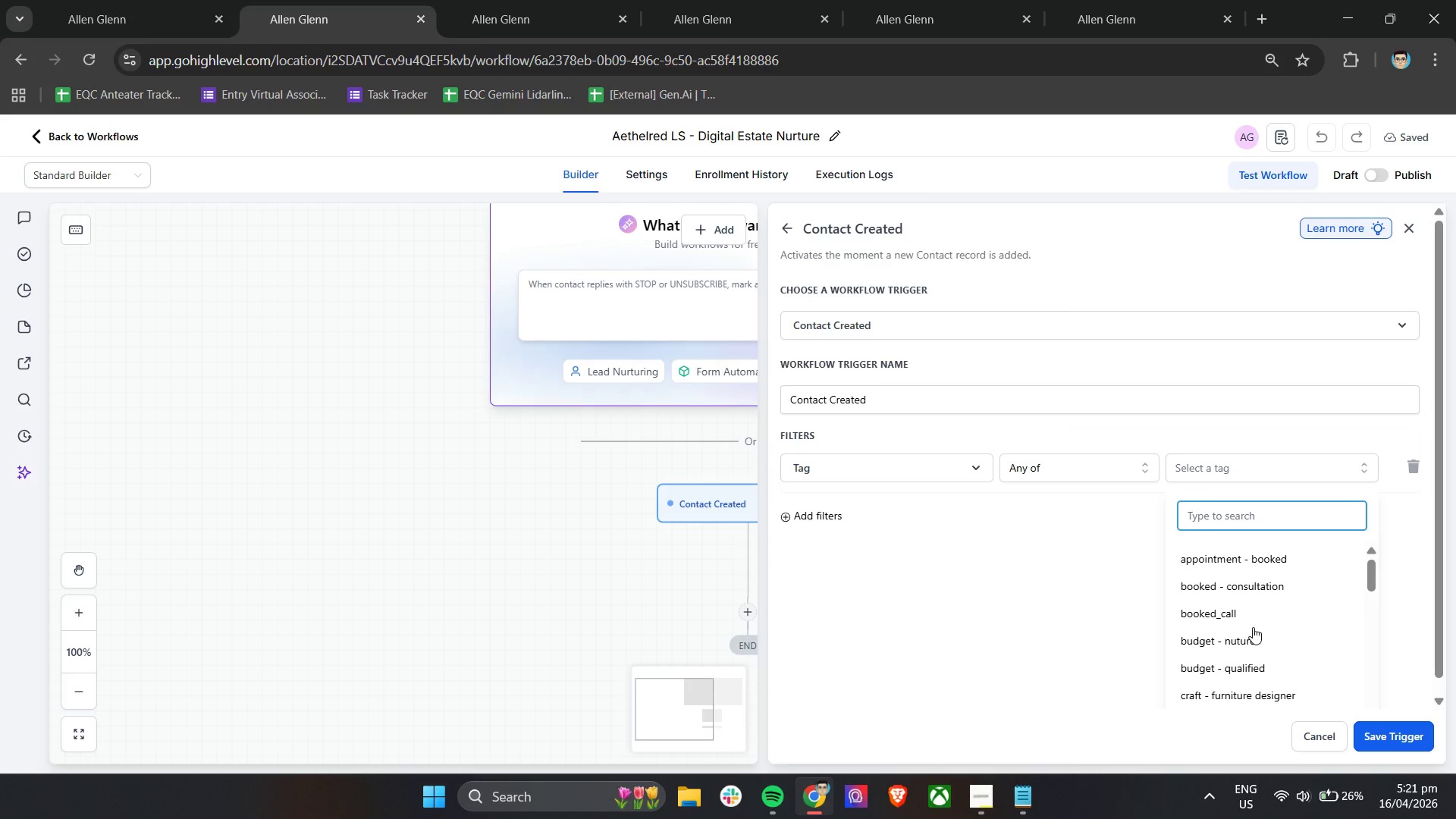 
type(inte)
 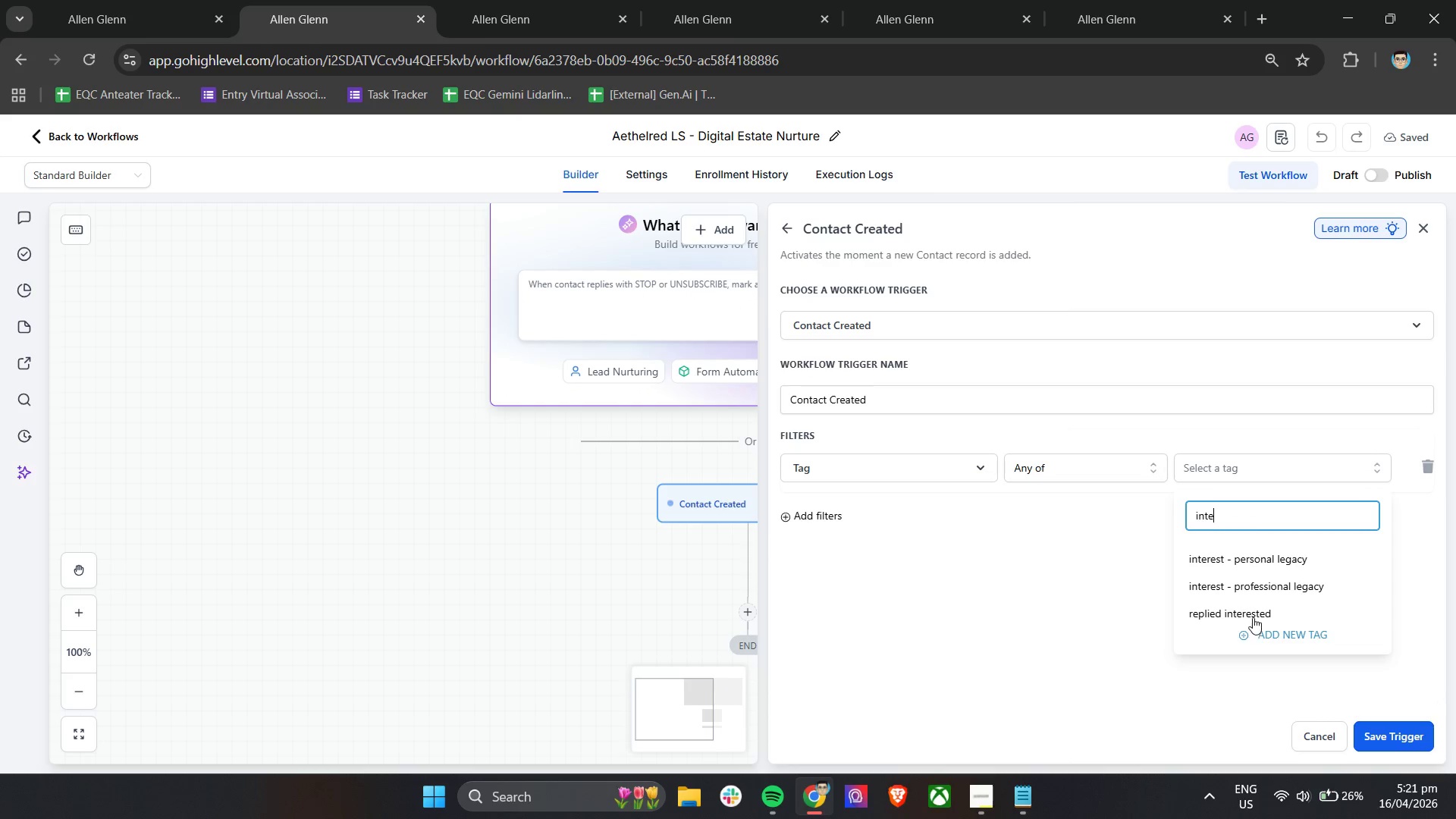 
left_click([1253, 590])
 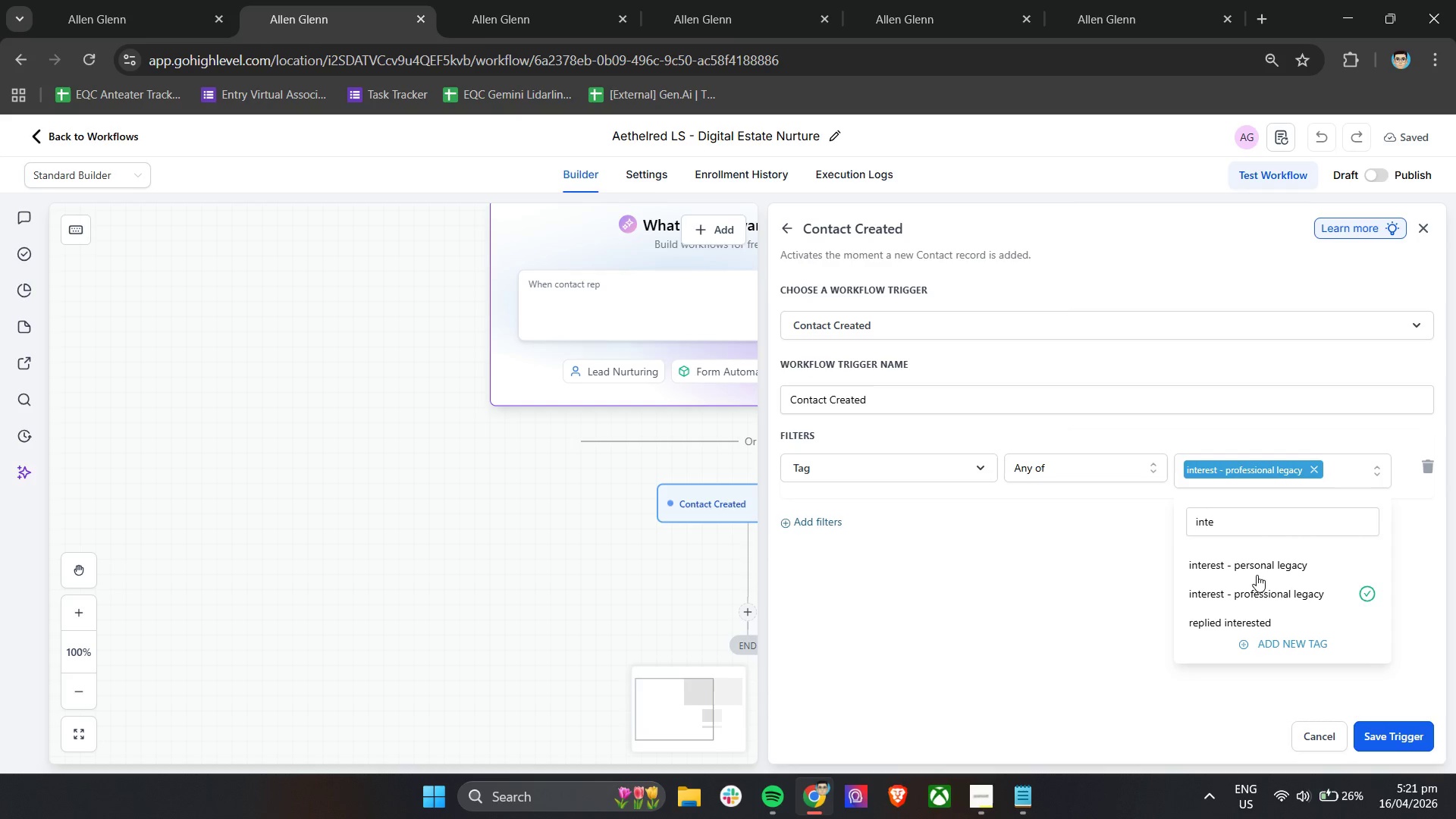 
left_click([1257, 573])
 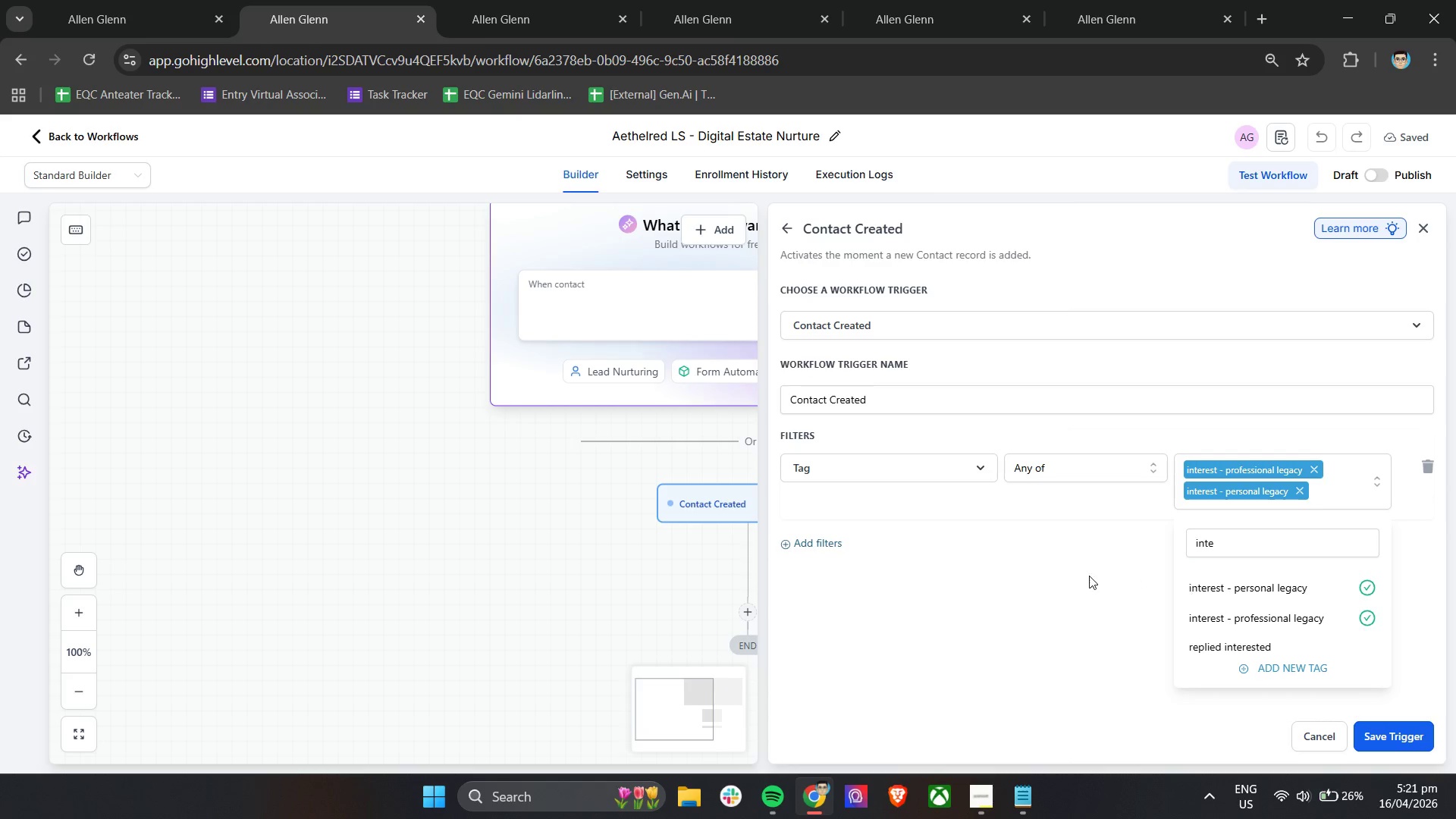 
left_click([1075, 576])
 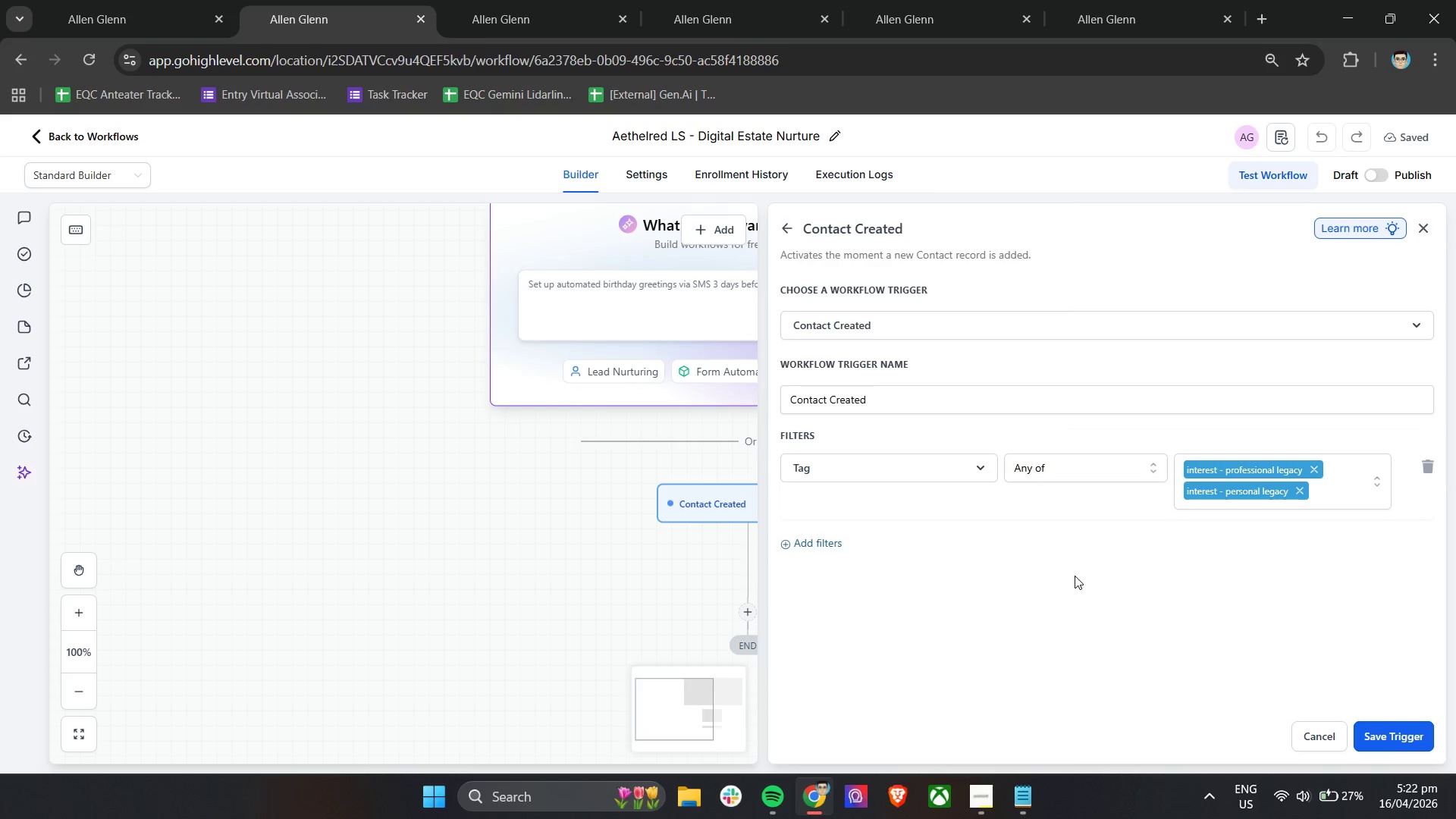 
wait(52.05)
 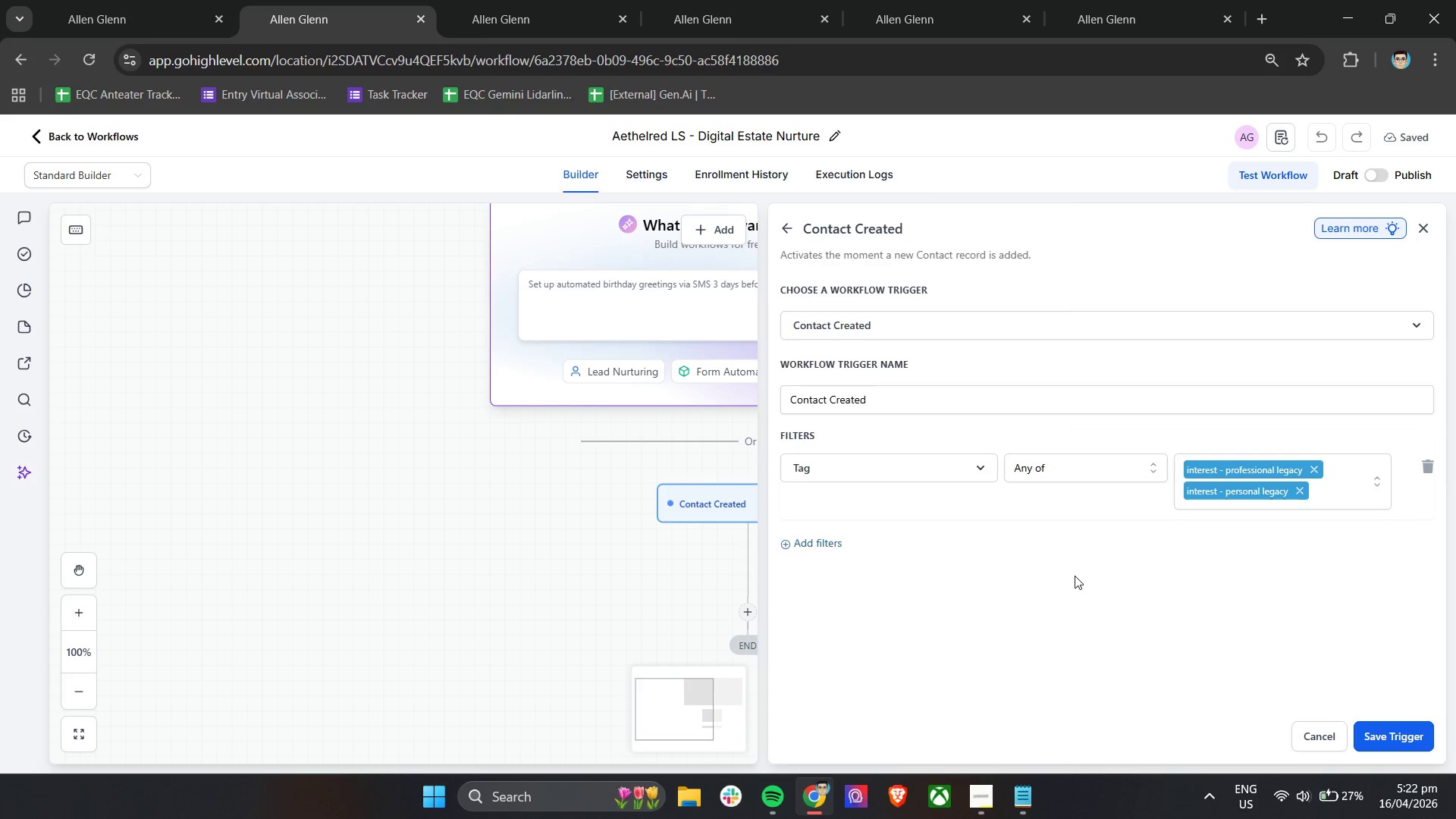 
left_click([1432, 466])
 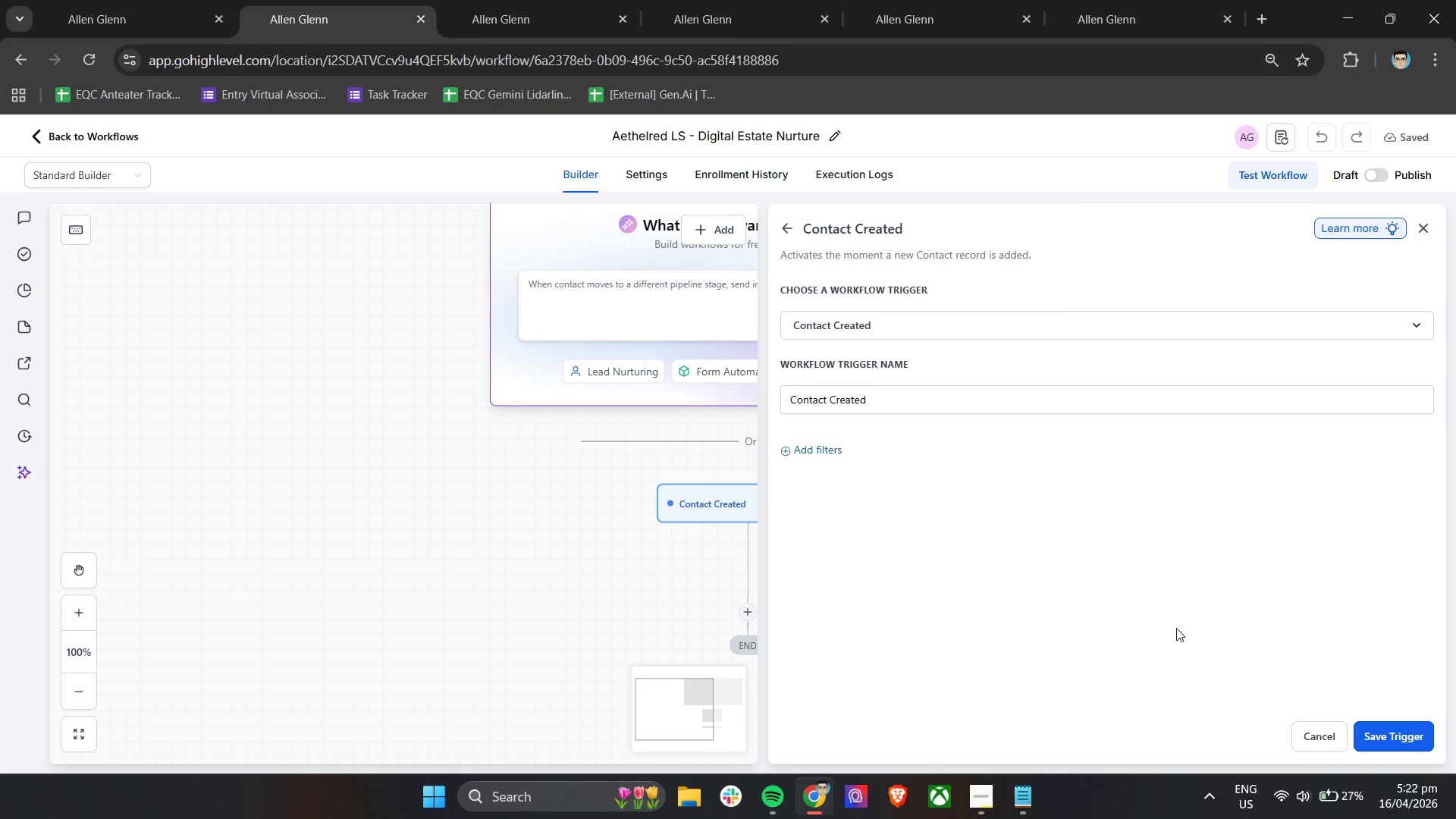 
wait(29.56)
 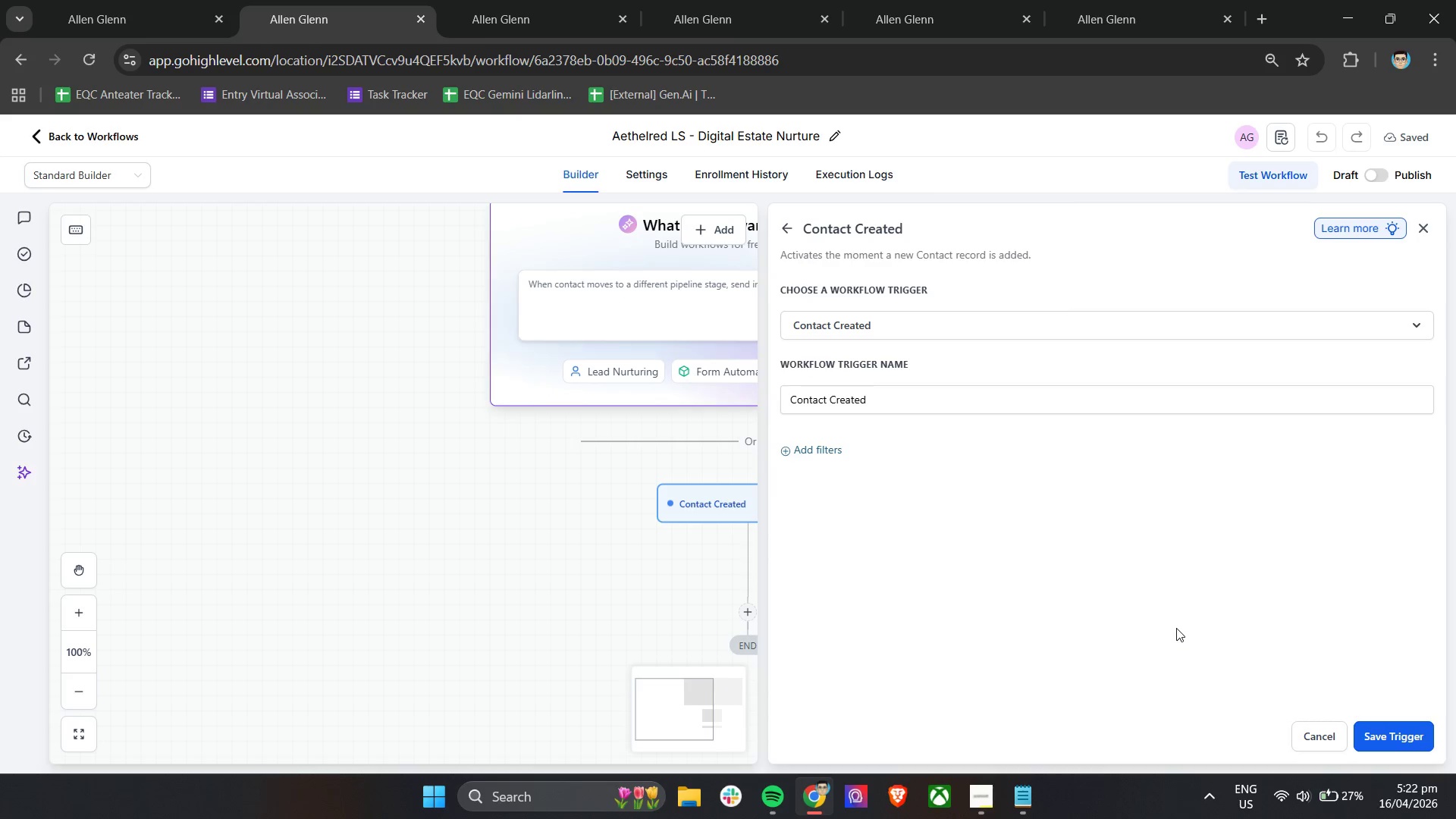 
double_click([957, 403])
 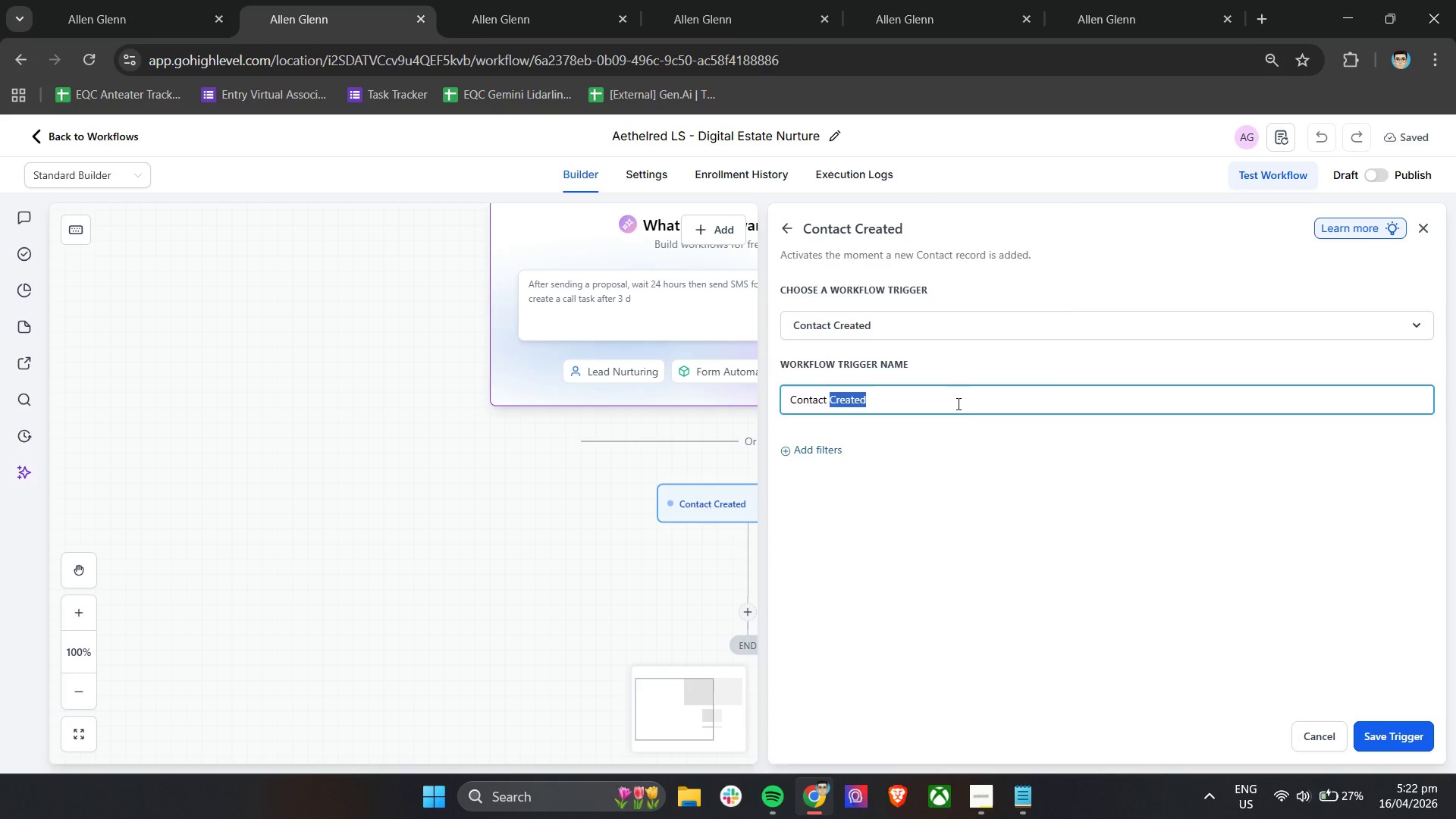 
triple_click([957, 403])
 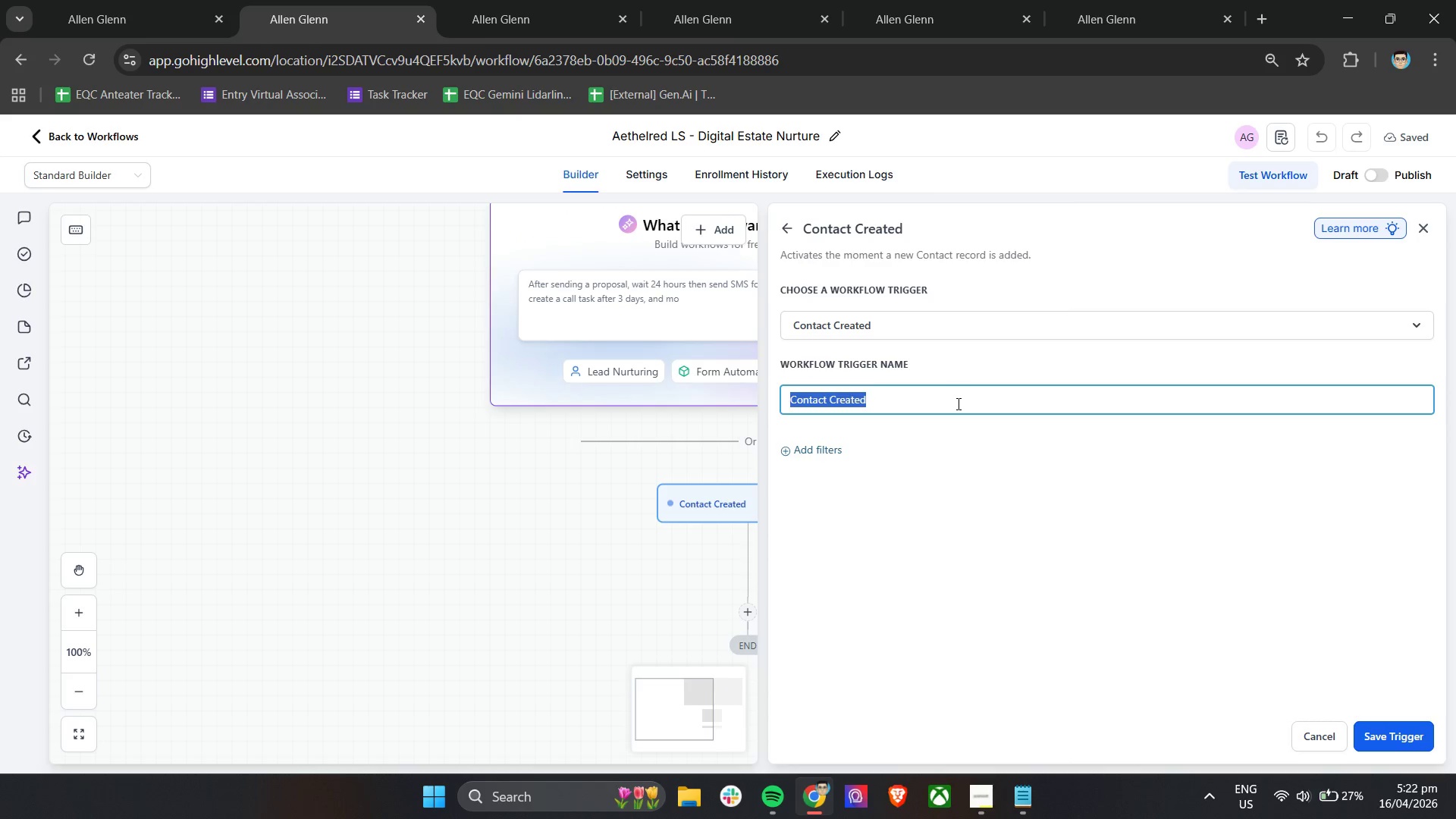 
type(Trigger - New Lead Created)
 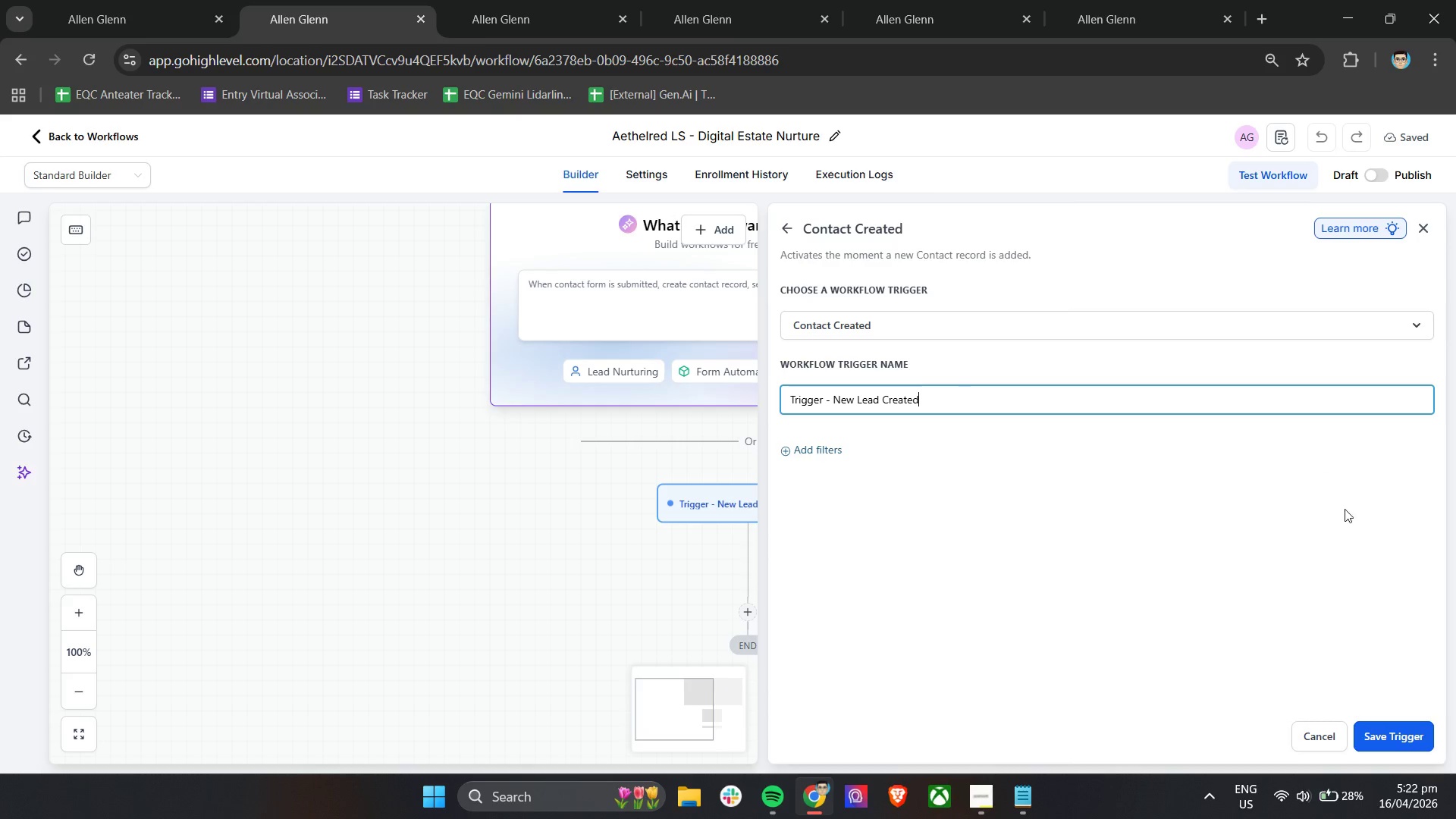 
scroll: coordinate [957, 403], scroll_direction: up, amount: 1.0
 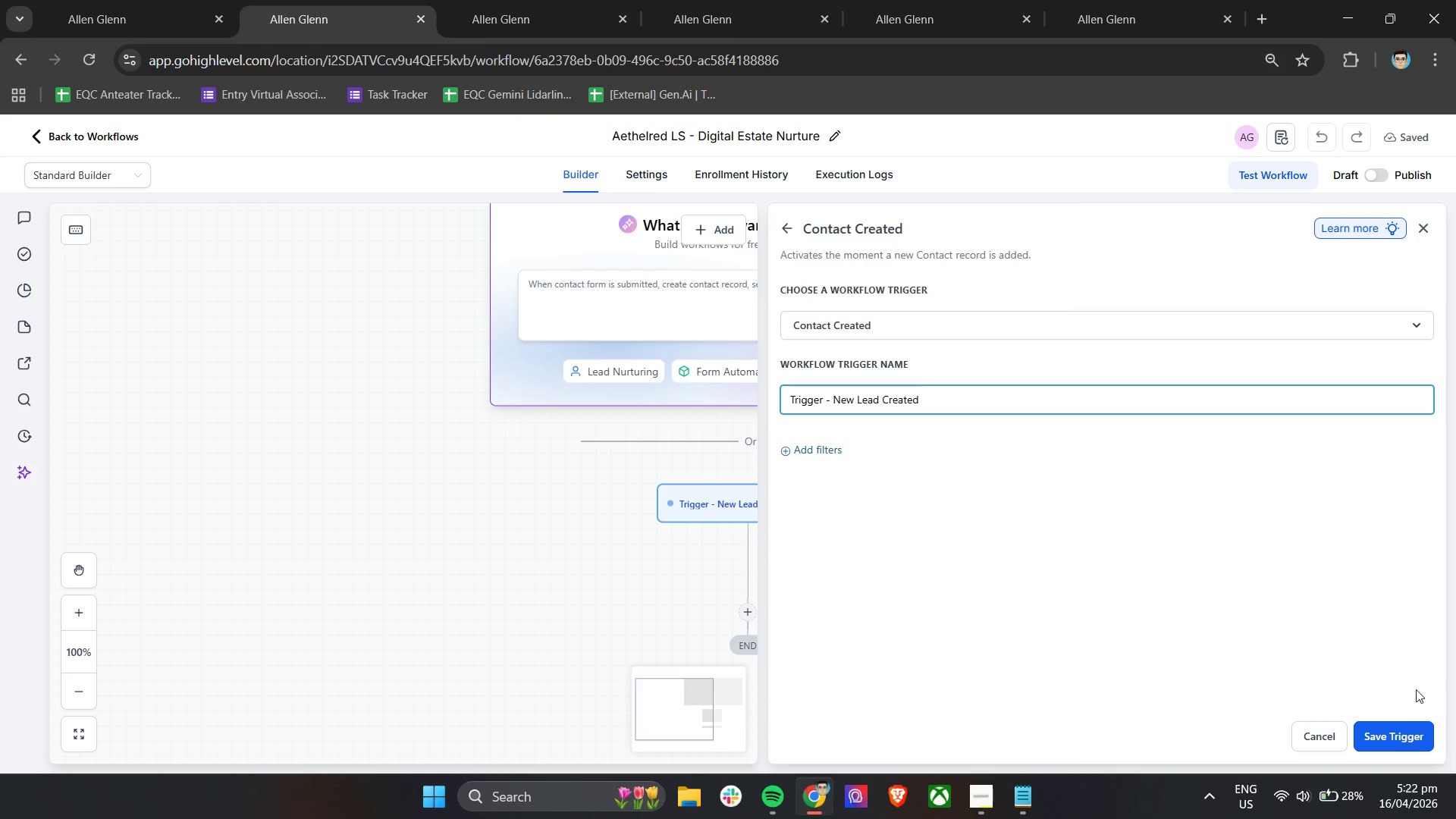 
left_click([1394, 732])
 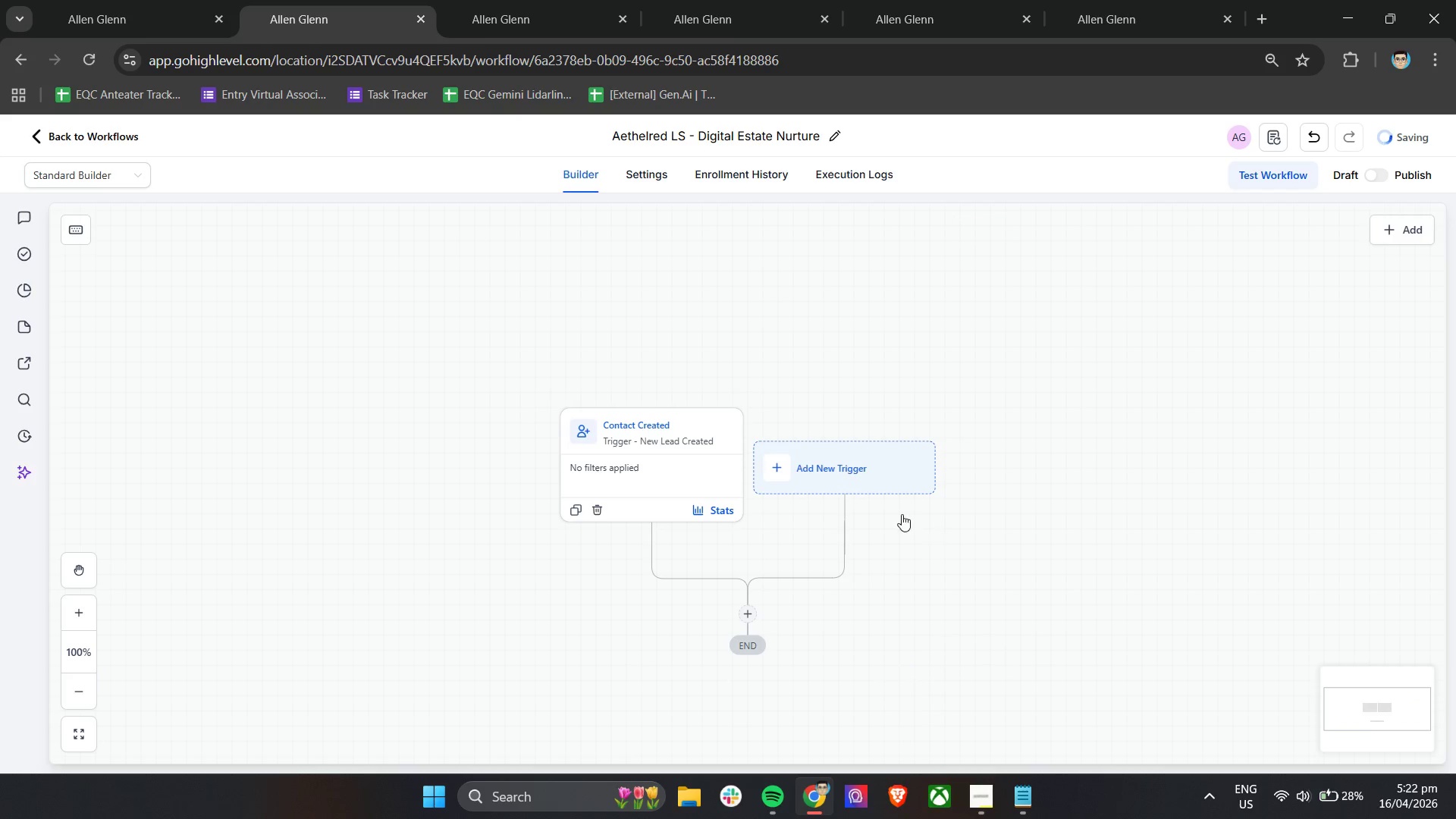 
scroll: coordinate [902, 514], scroll_direction: down, amount: 2.0
 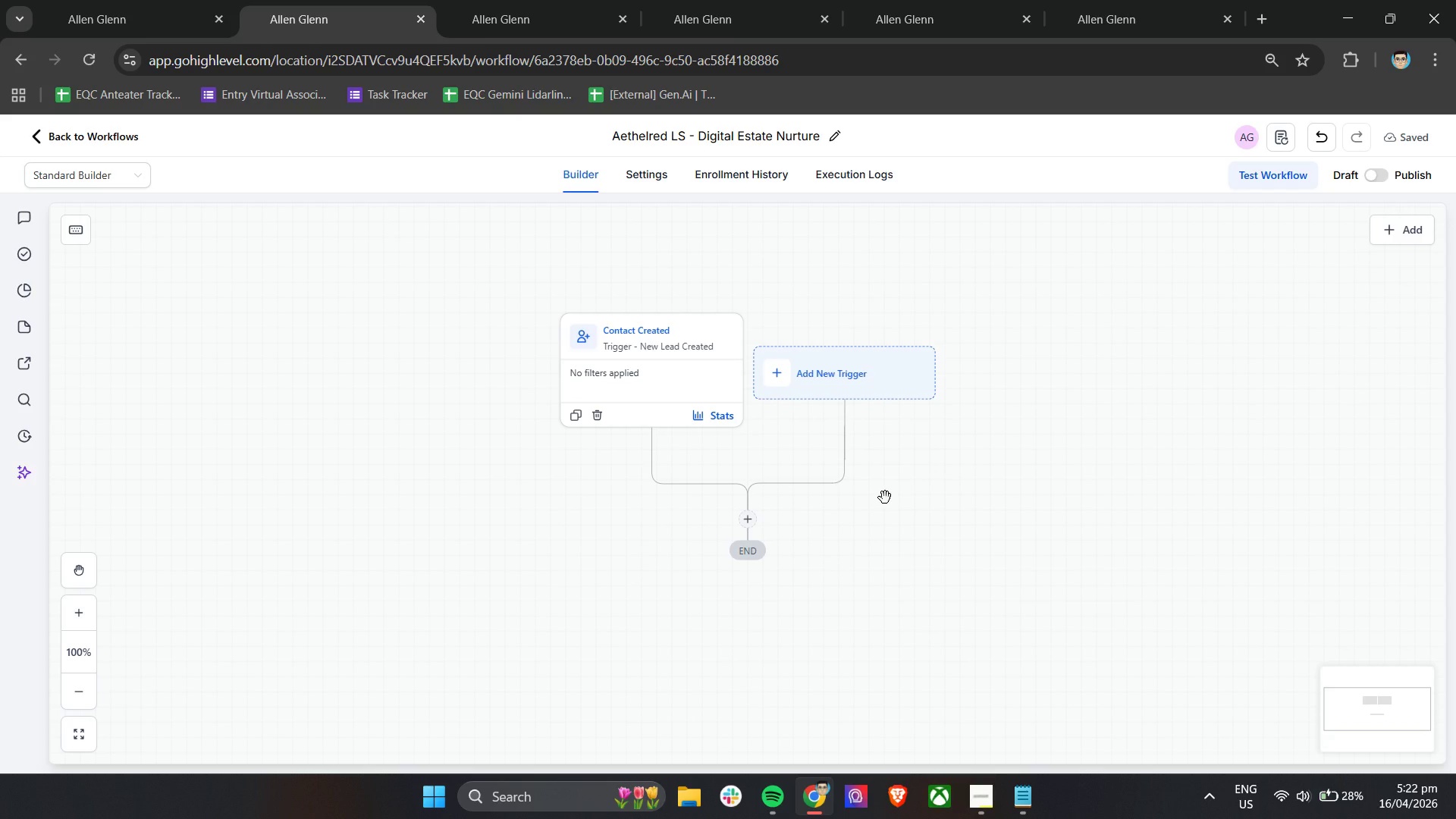 
wait(8.65)
 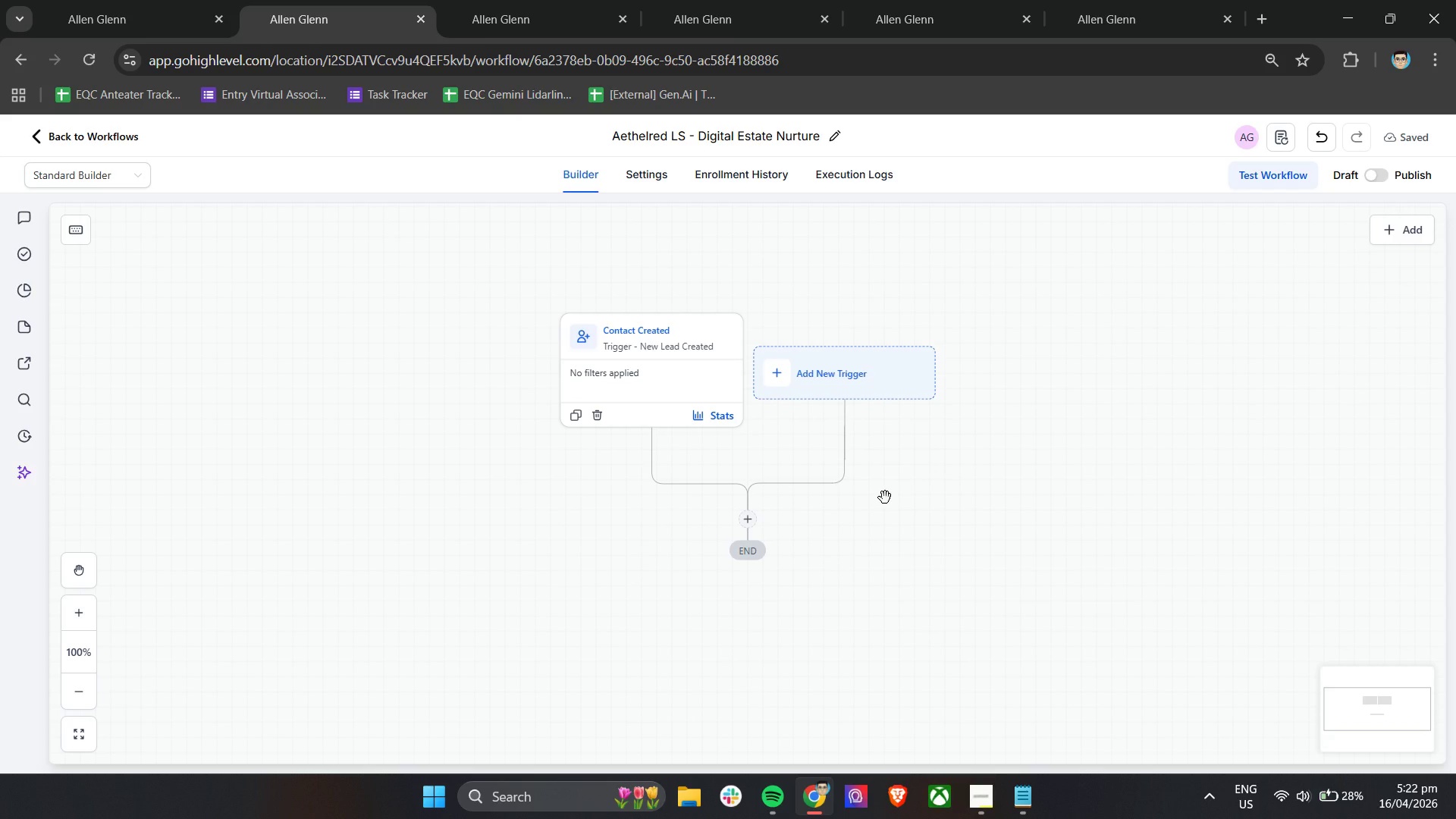 
left_click([744, 519])
 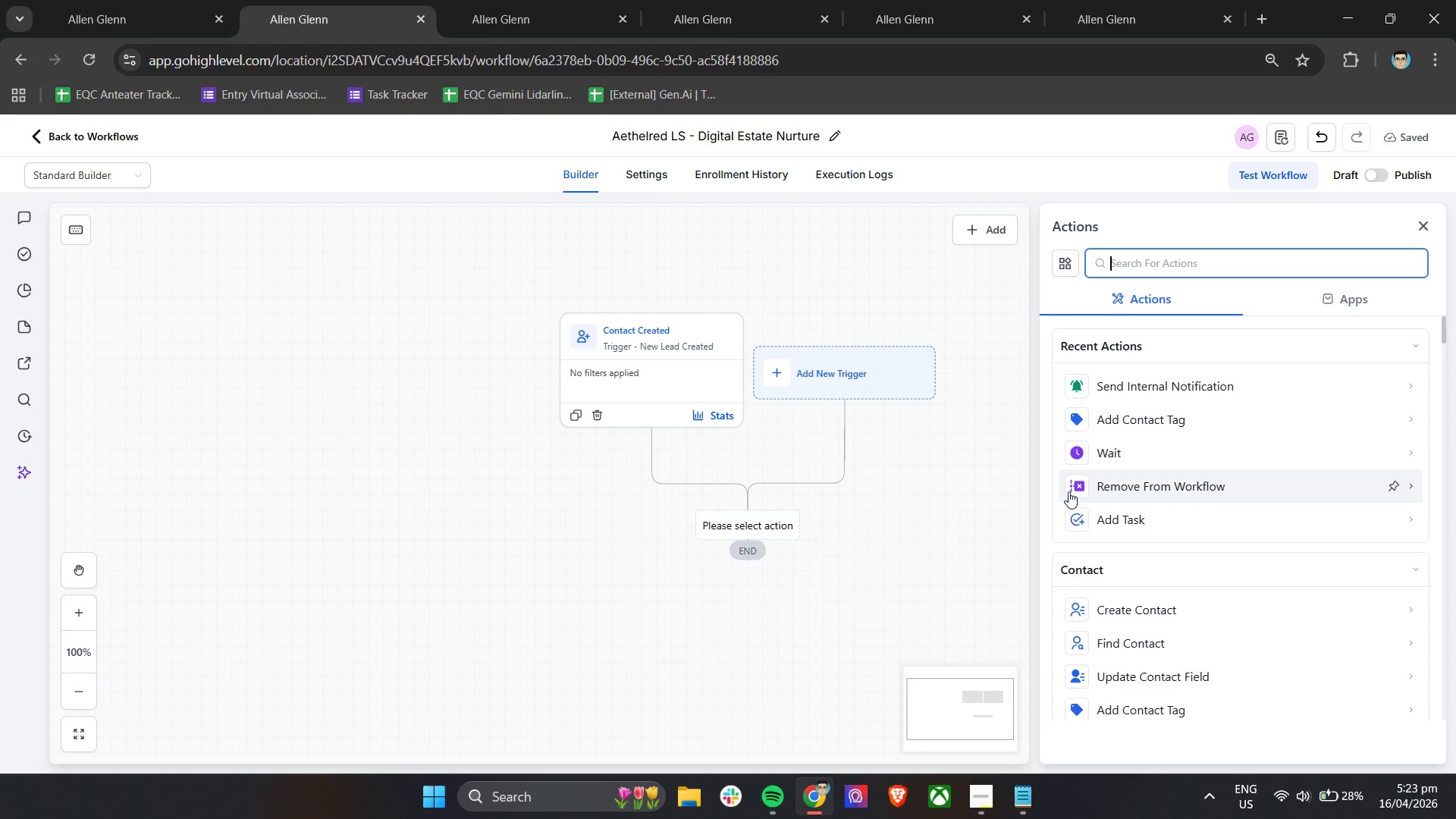 
type(if)
 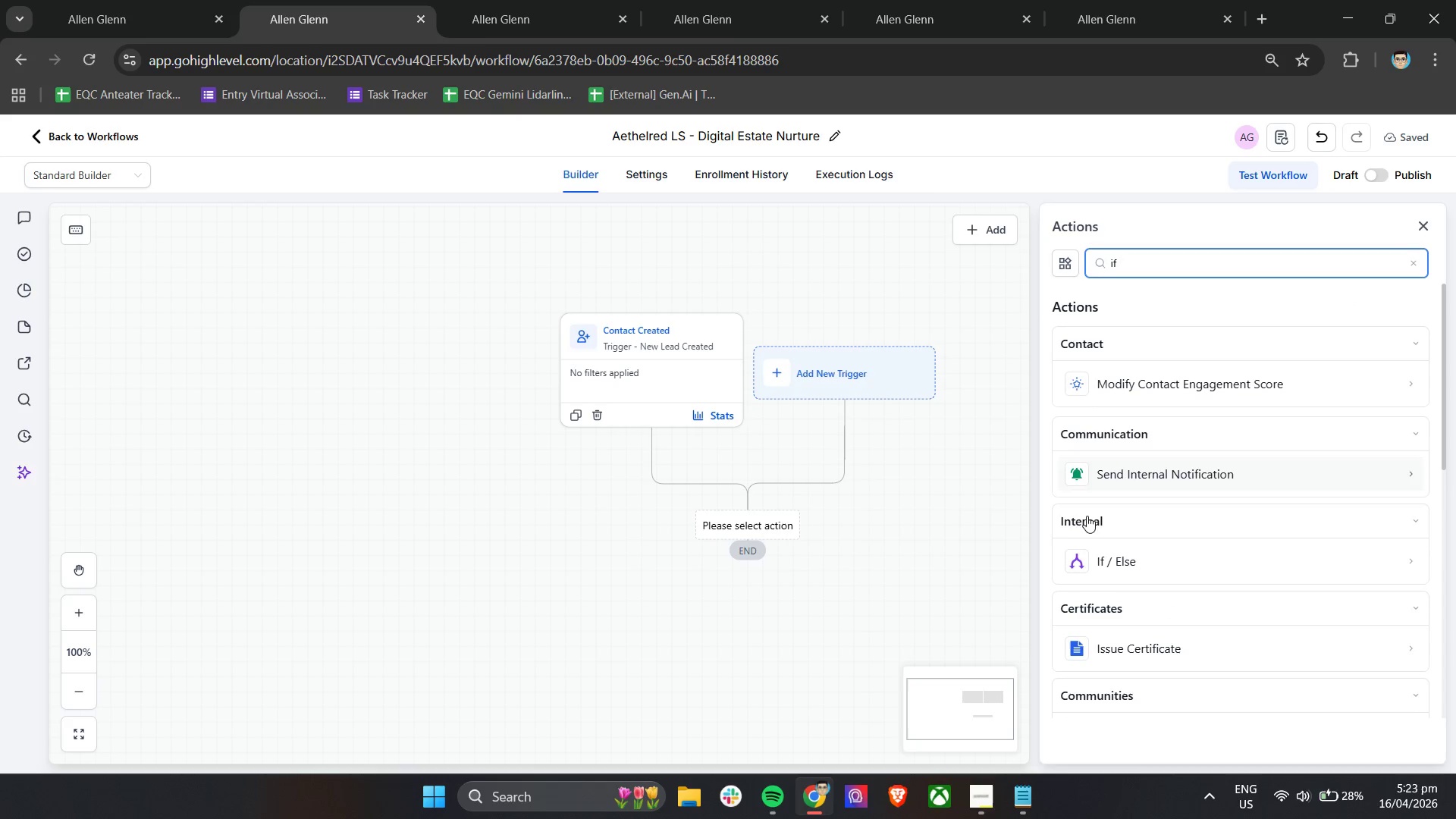 
left_click([1106, 567])
 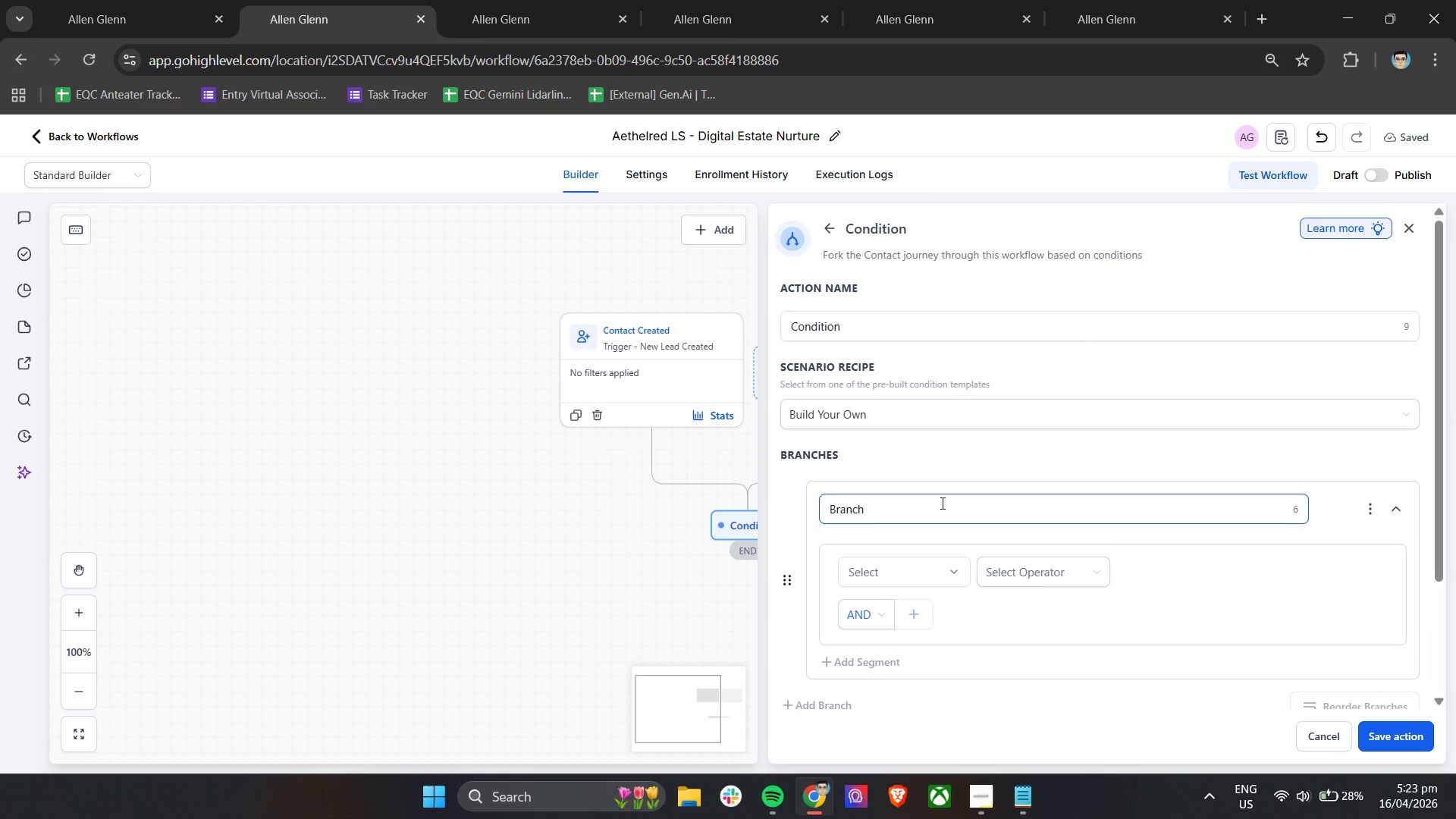 
wait(10.91)
 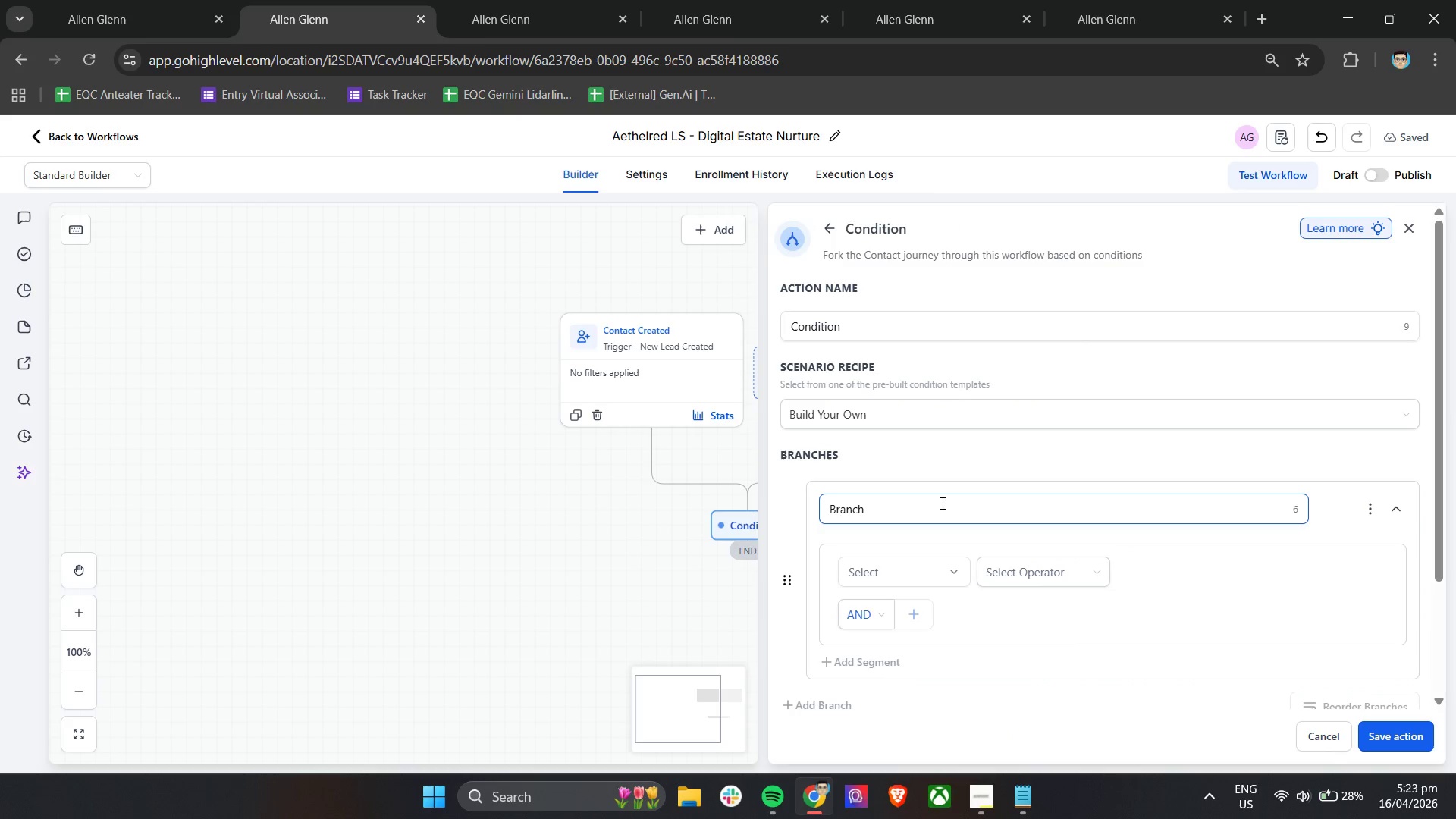 
double_click([868, 330])
 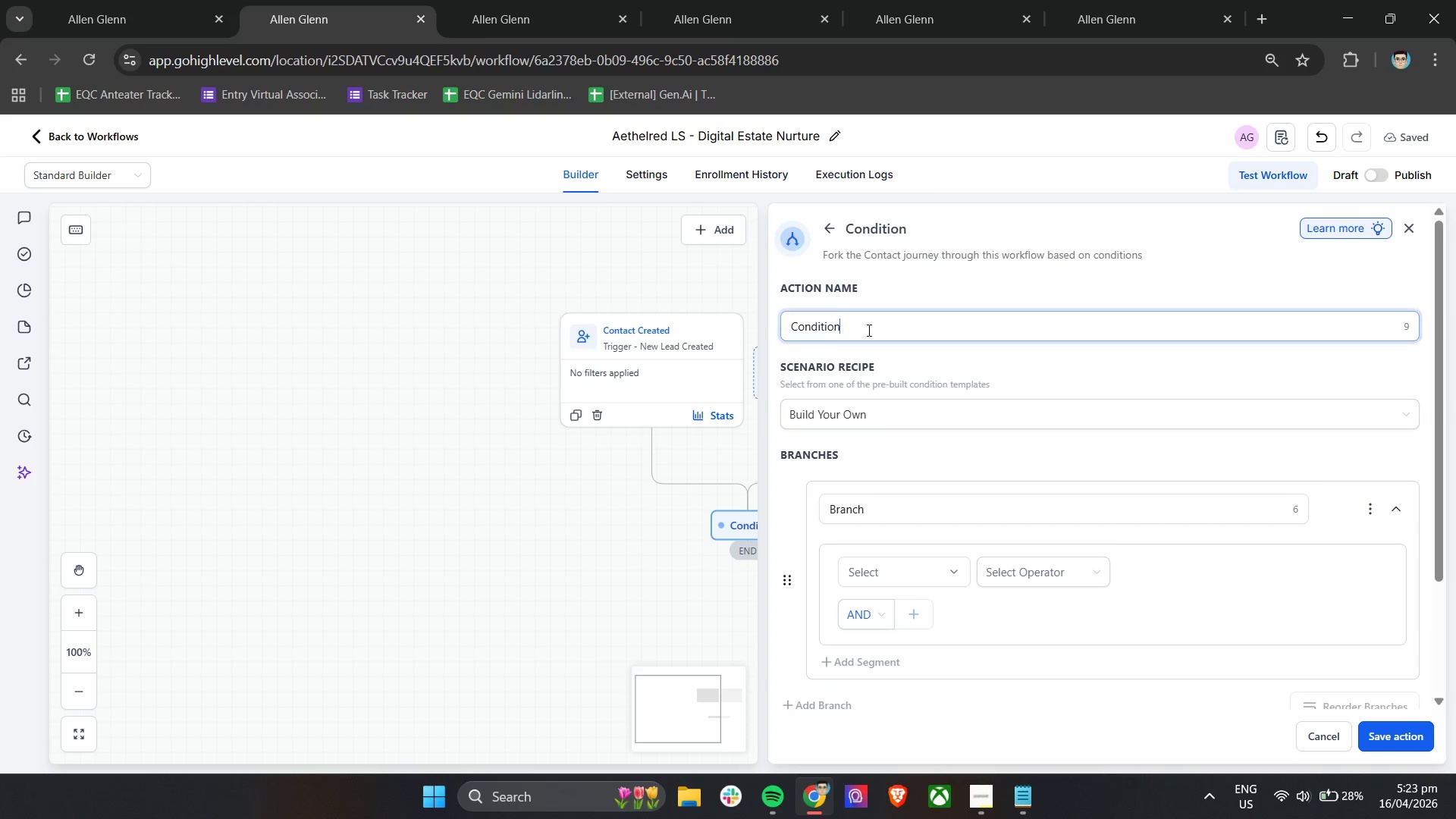 
triple_click([868, 330])
 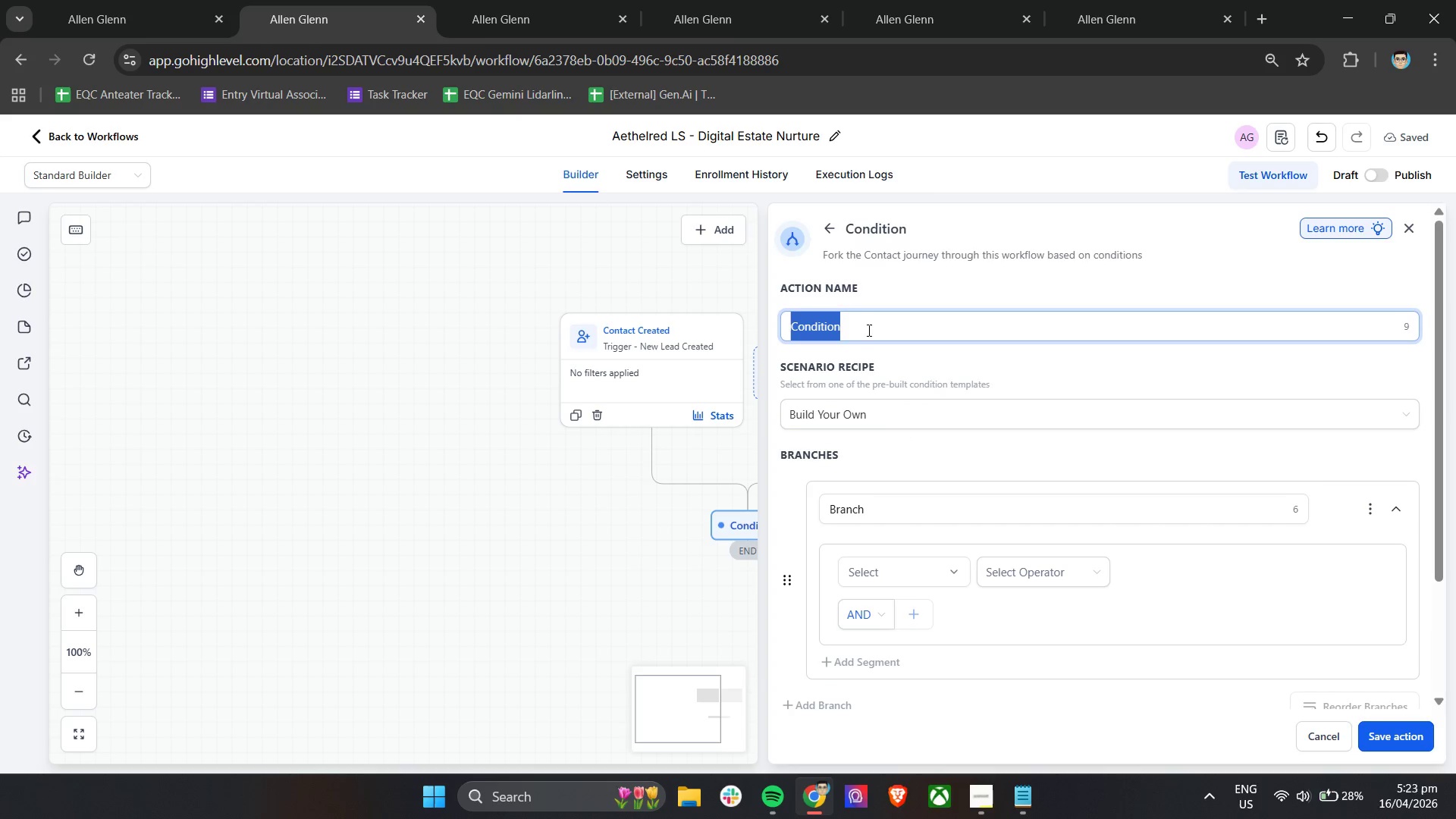 
key(ArrowDown)
 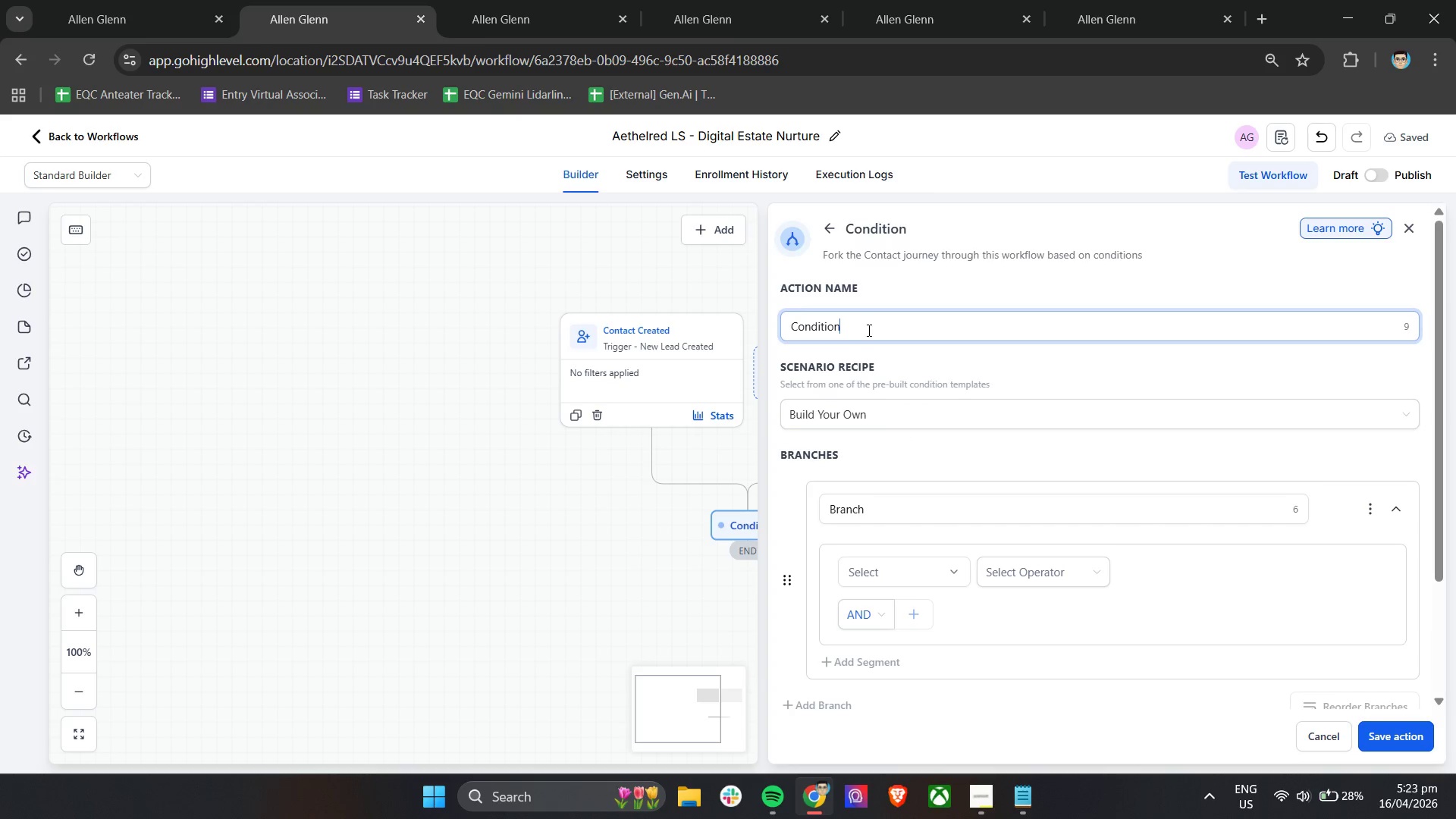 
type( - Asset Type Check)
 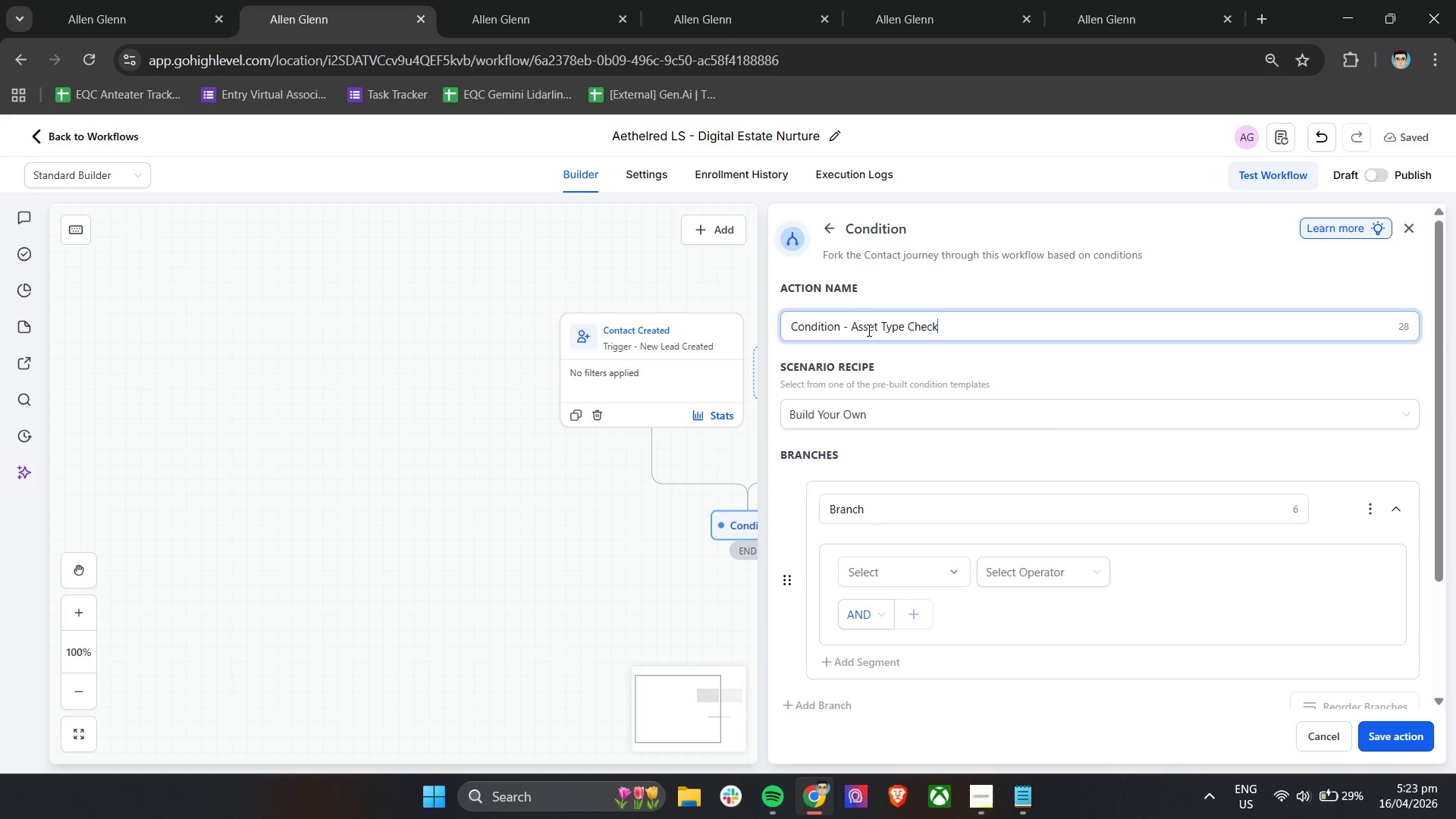 
wait(10.84)
 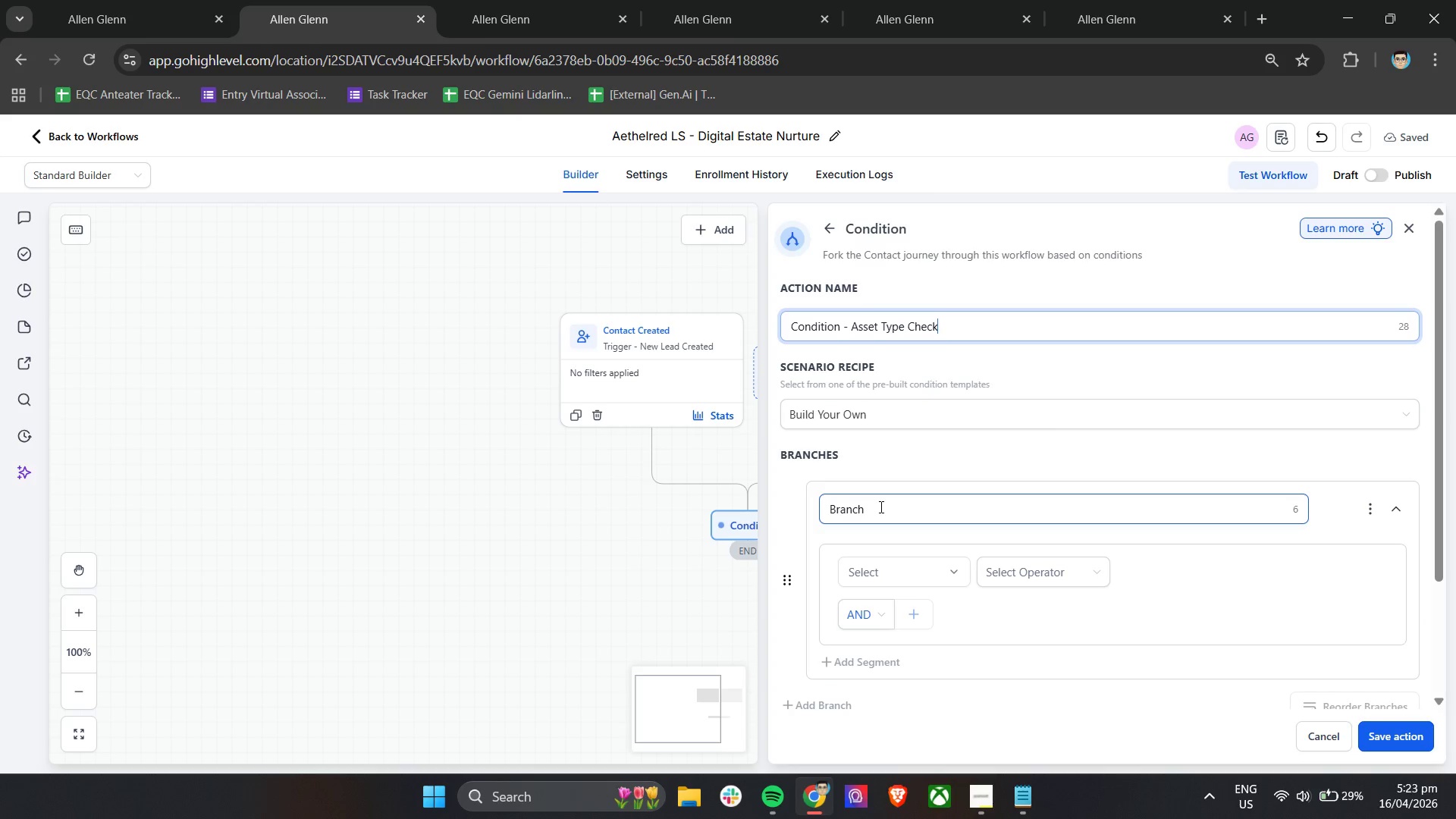 
left_click([915, 573])
 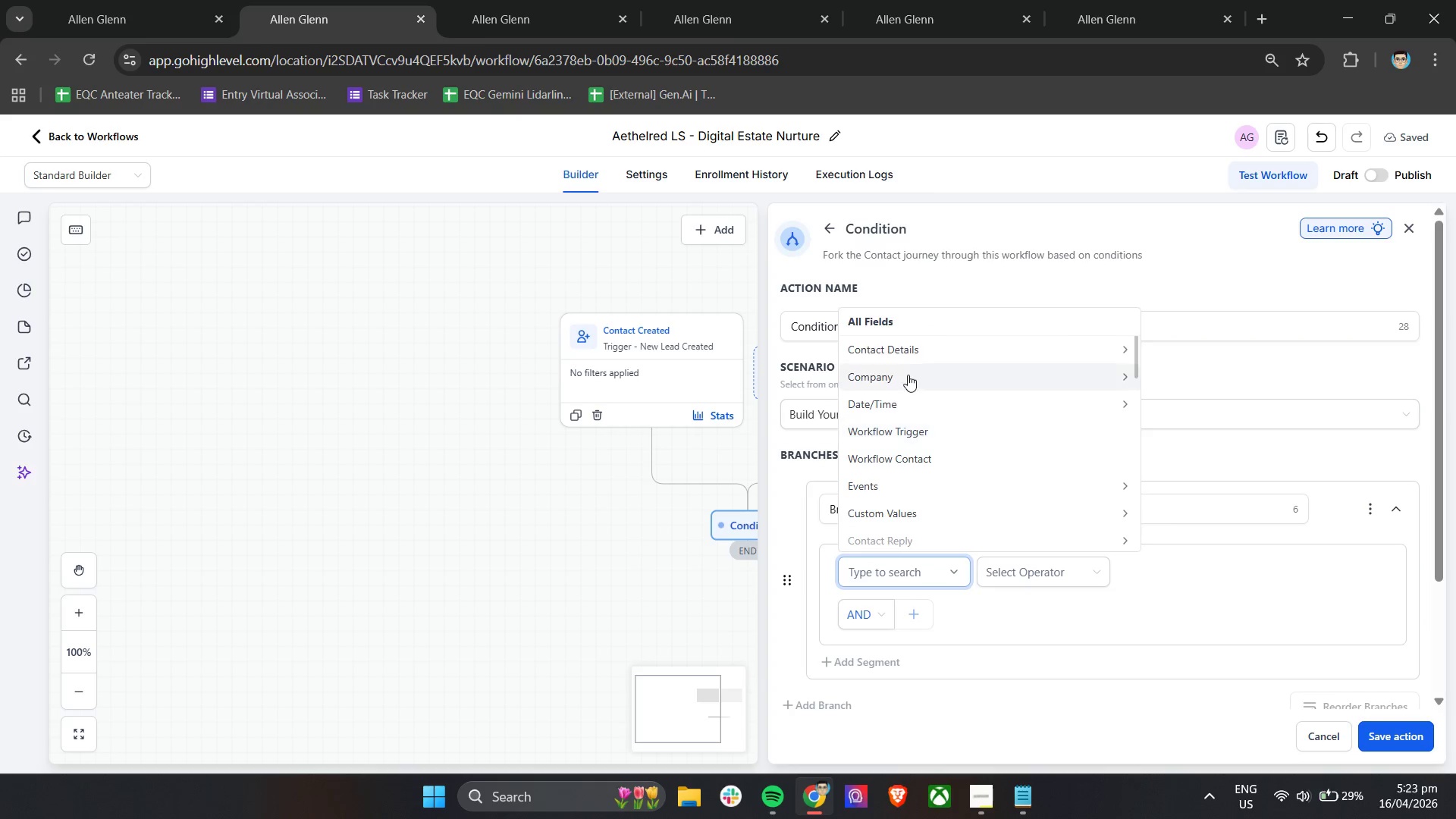 
left_click([908, 353])
 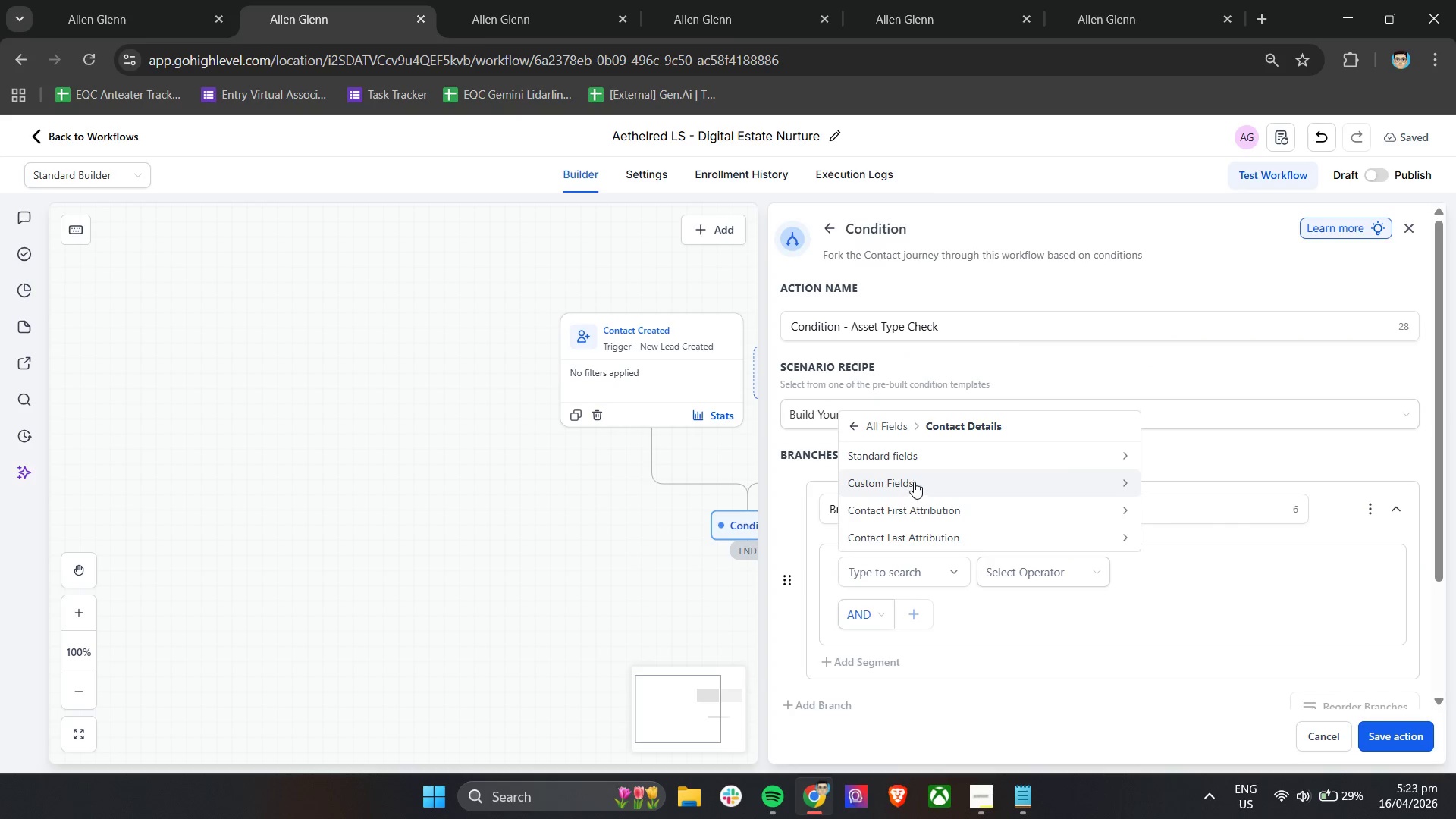 
left_click([919, 460])
 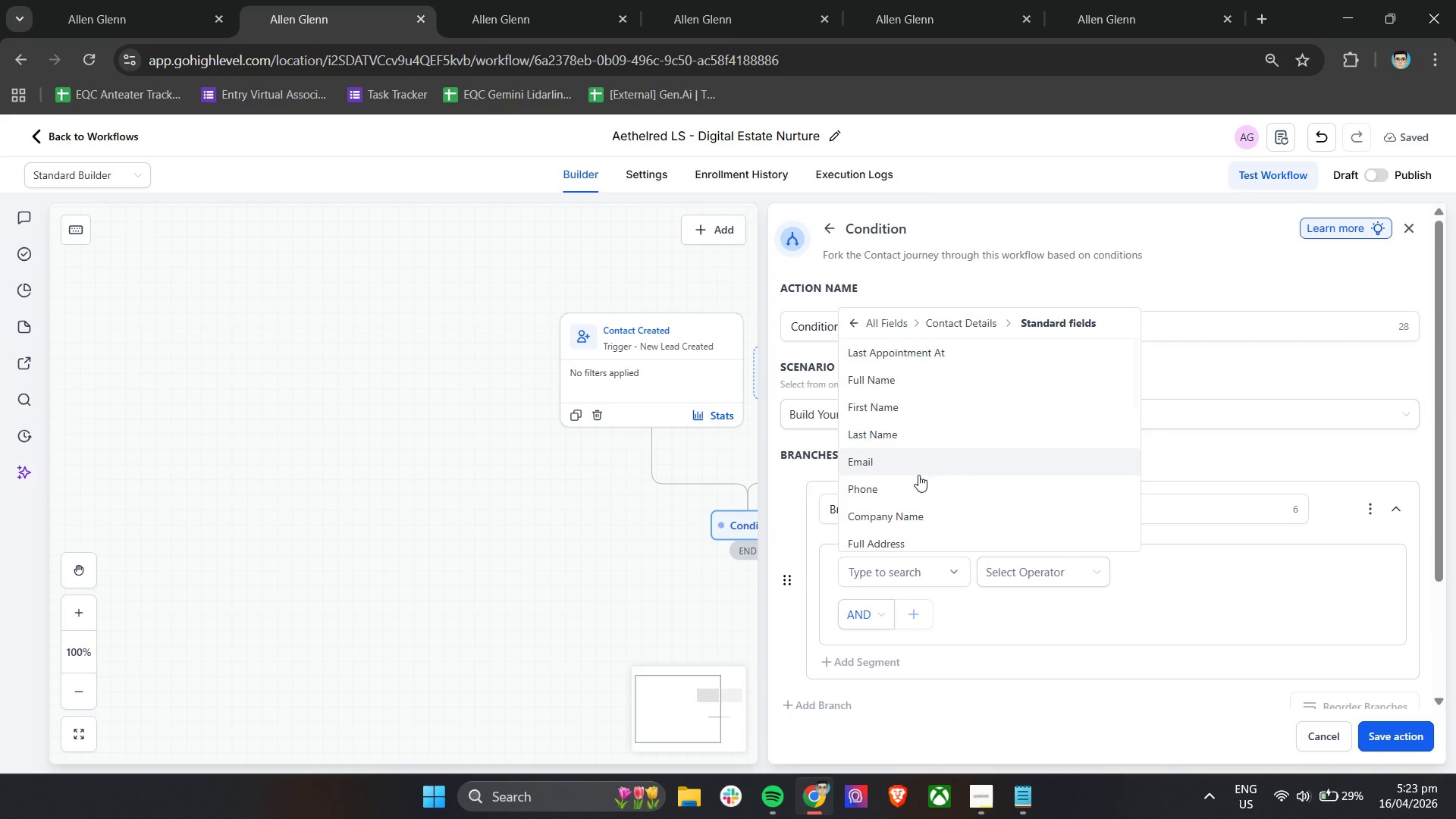 
scroll: coordinate [920, 497], scroll_direction: down, amount: 4.0
 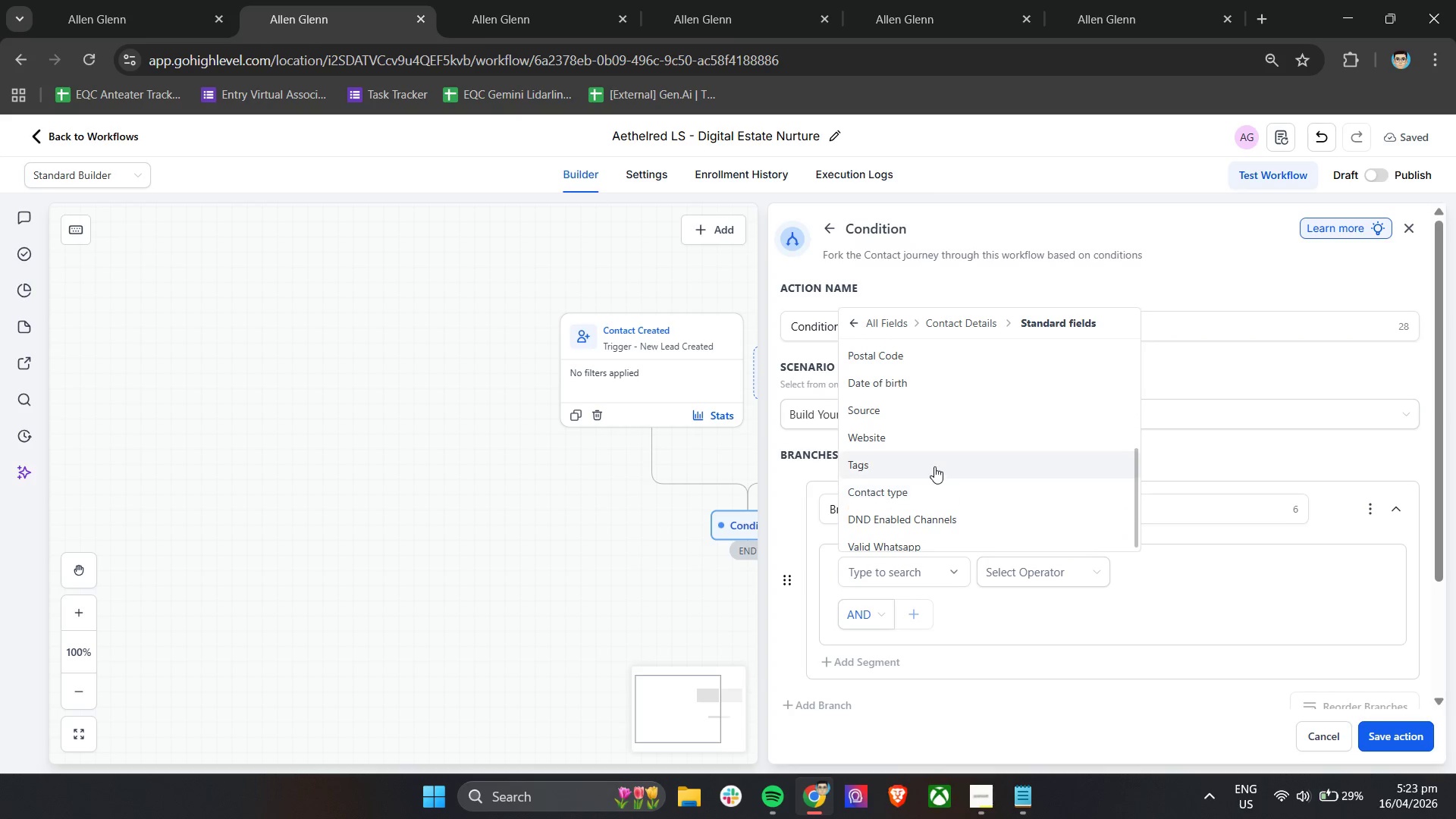 
left_click([935, 464])
 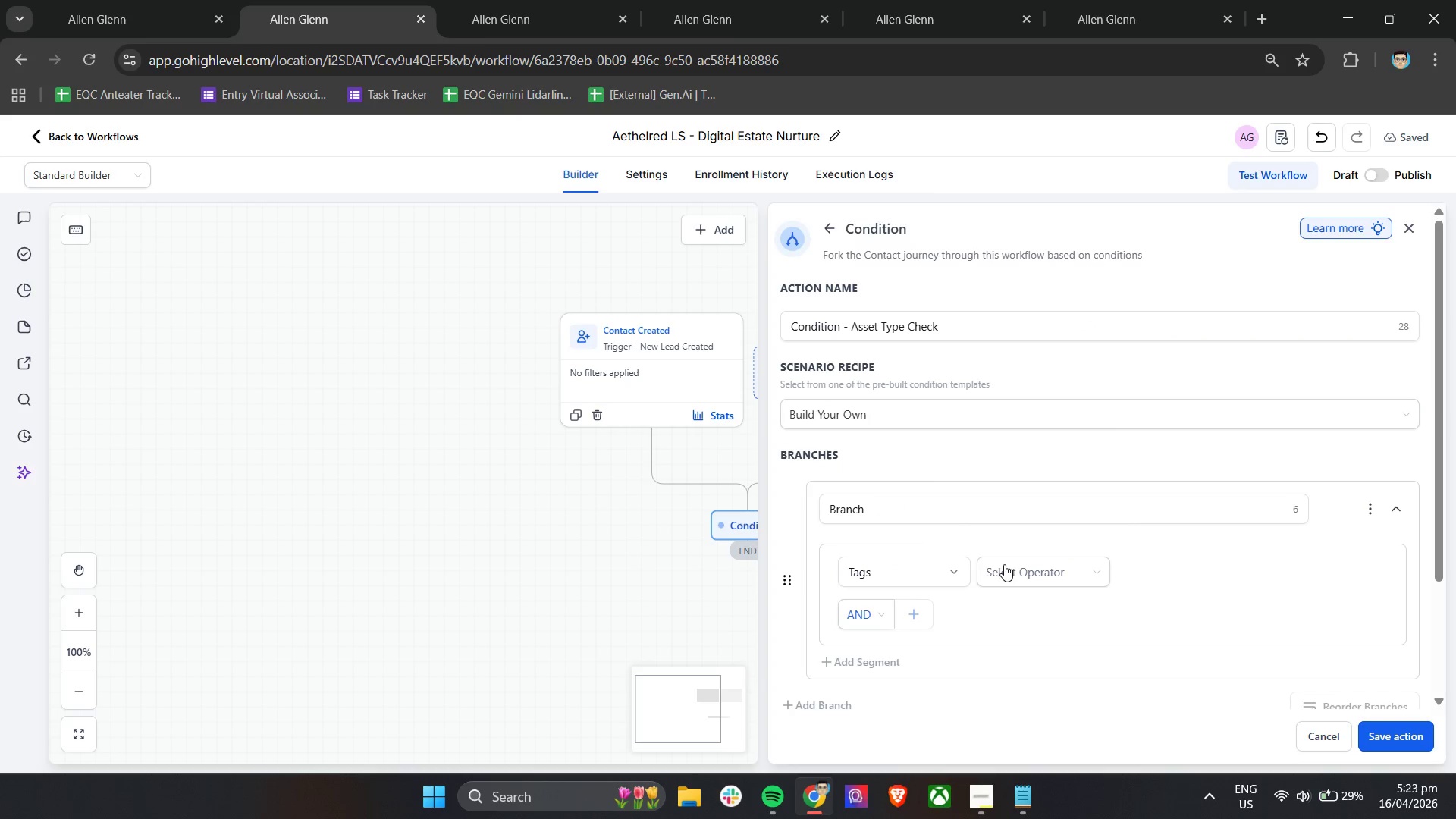 
left_click([1009, 567])
 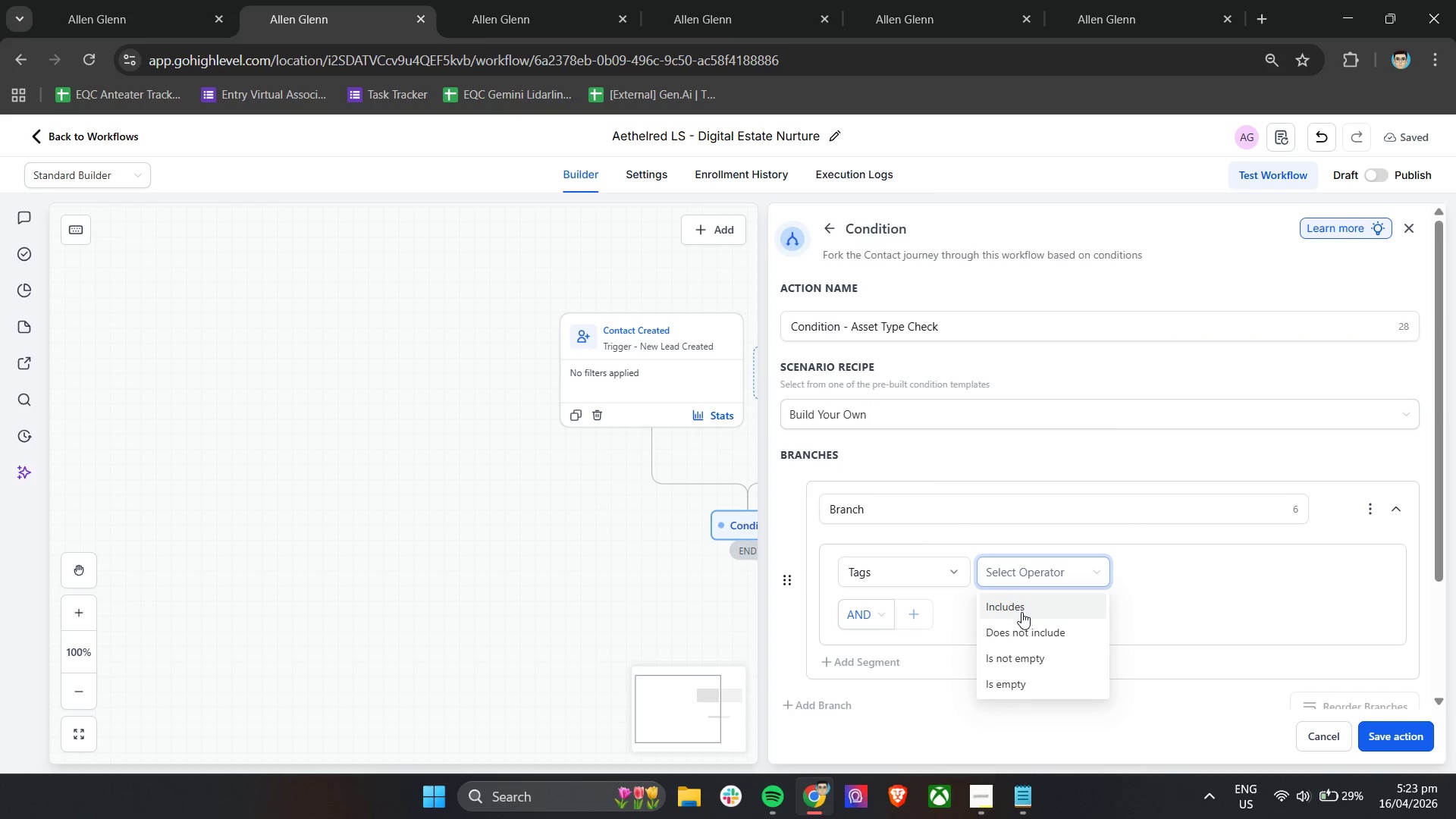 
left_click([1021, 612])
 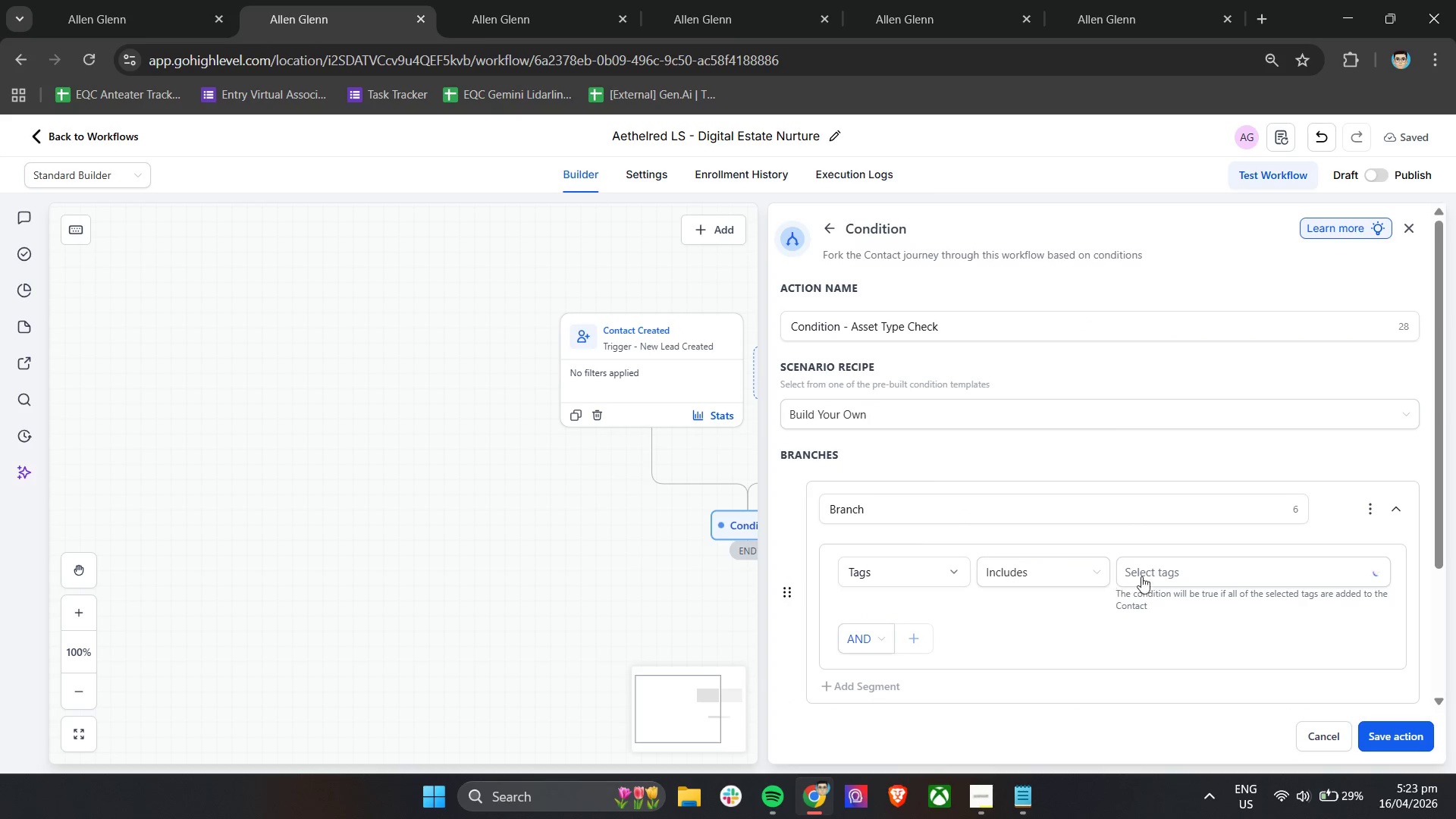 
double_click([1168, 570])
 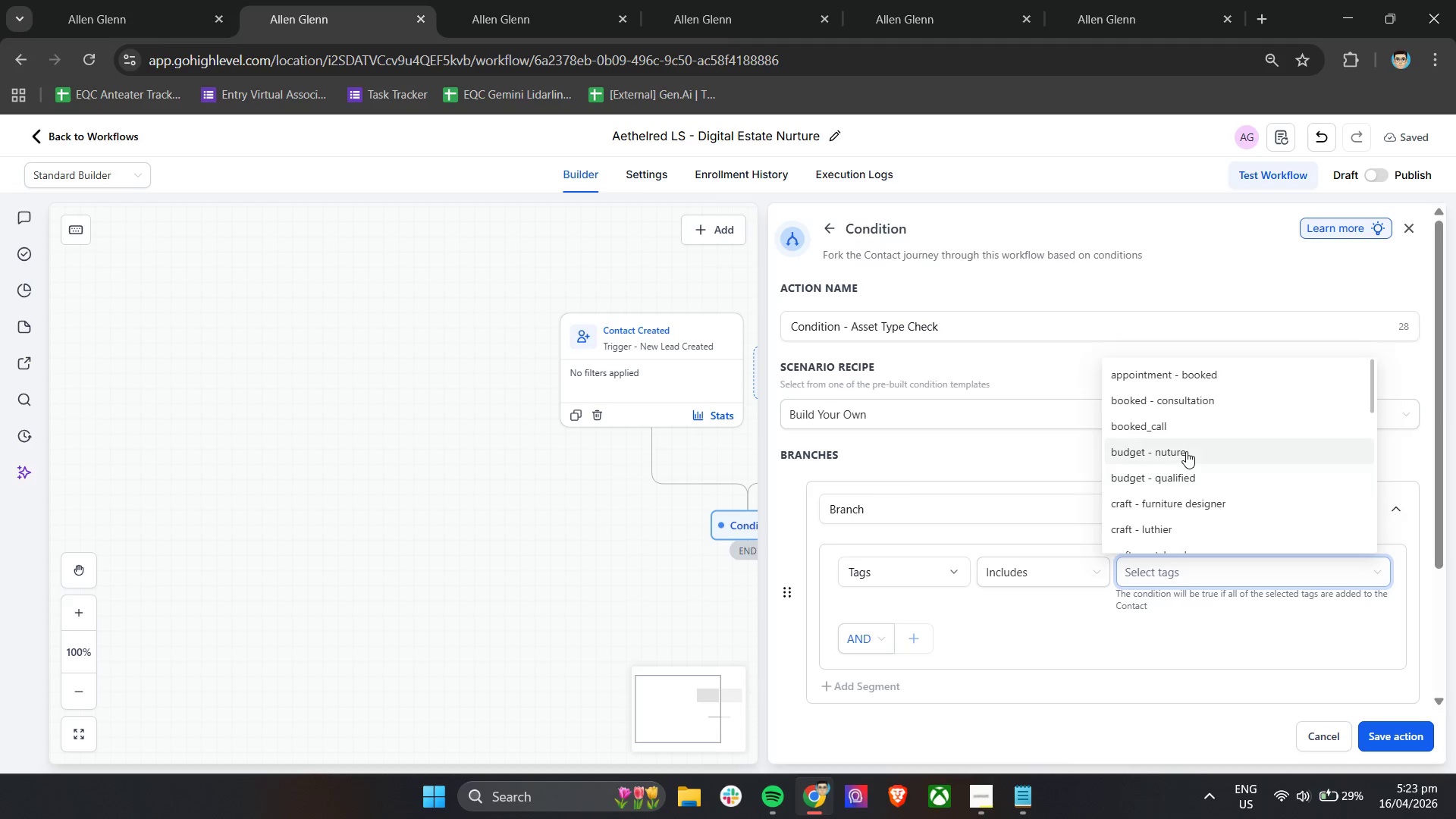 
type(inter)
 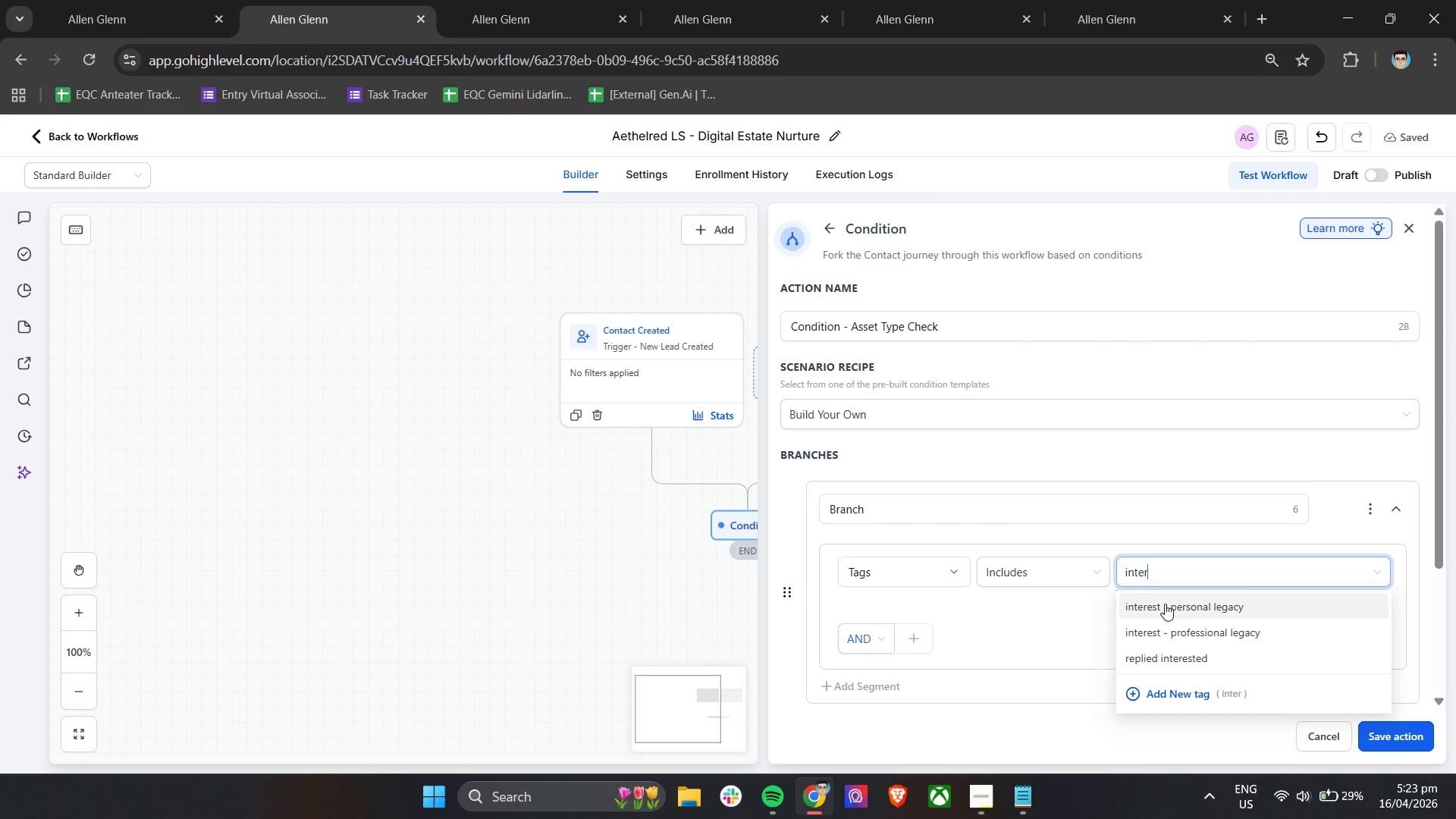 
wait(10.56)
 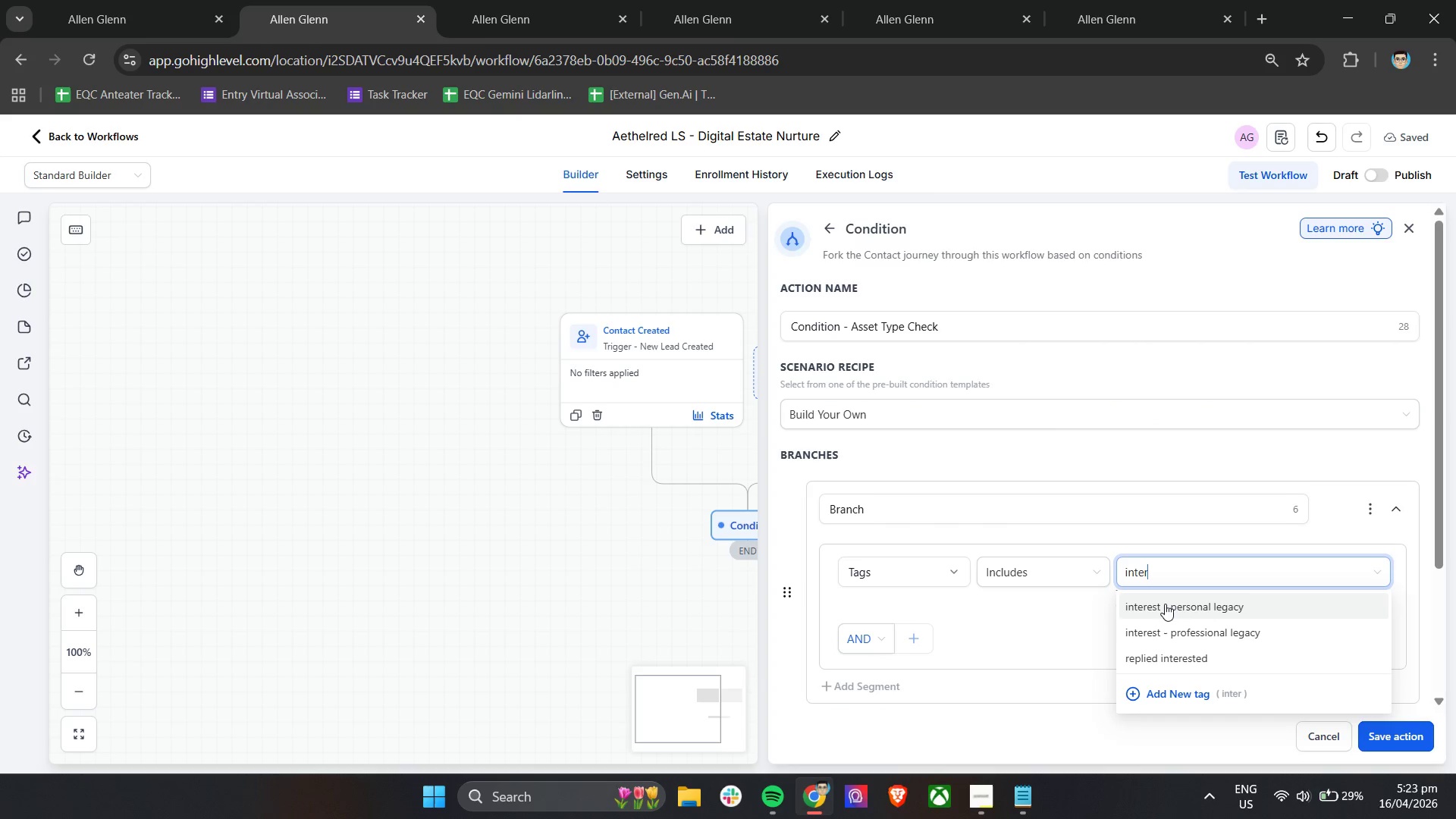 
left_click([996, 637])
 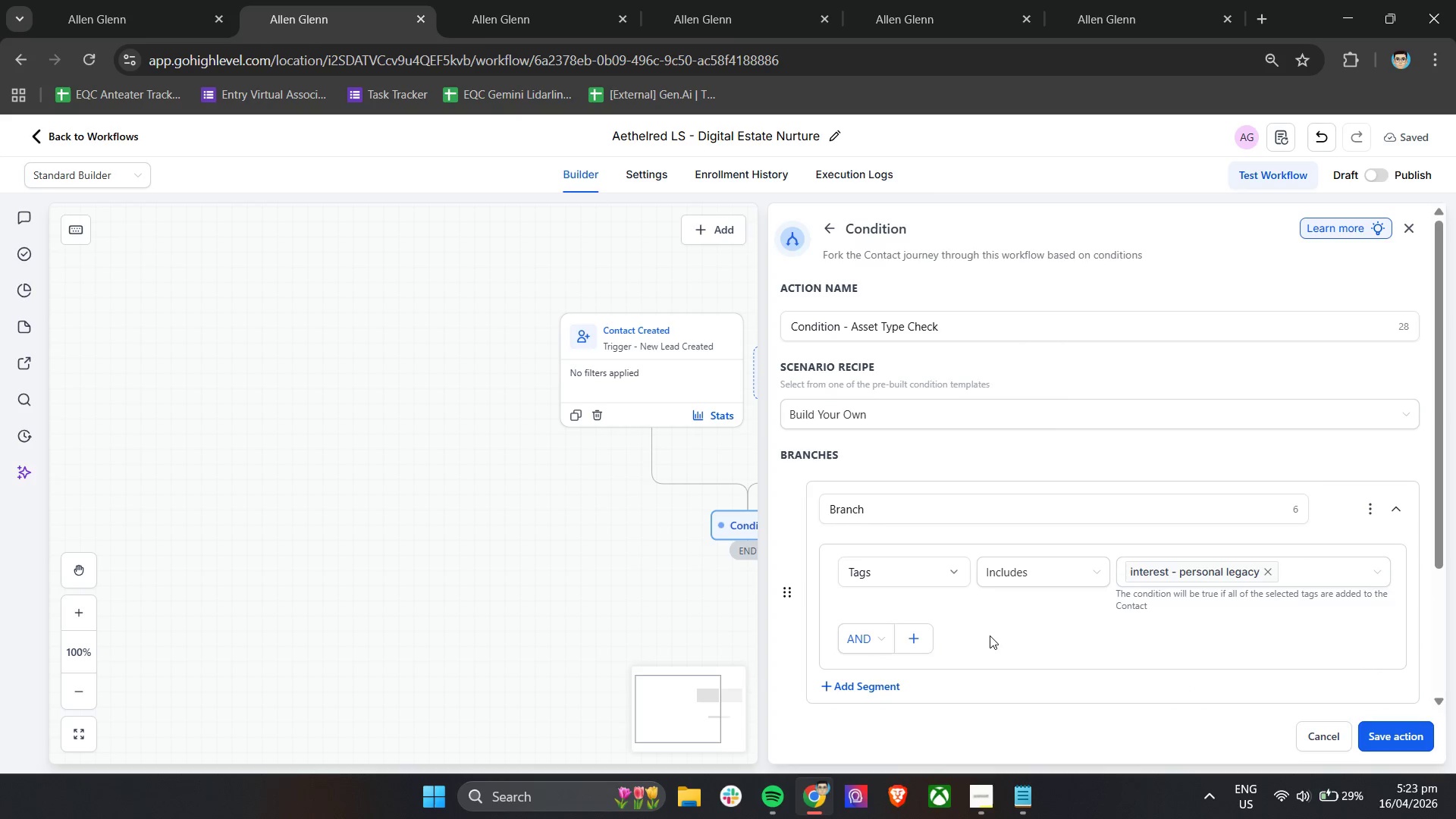 
scroll: coordinate [978, 632], scroll_direction: down, amount: 2.0
 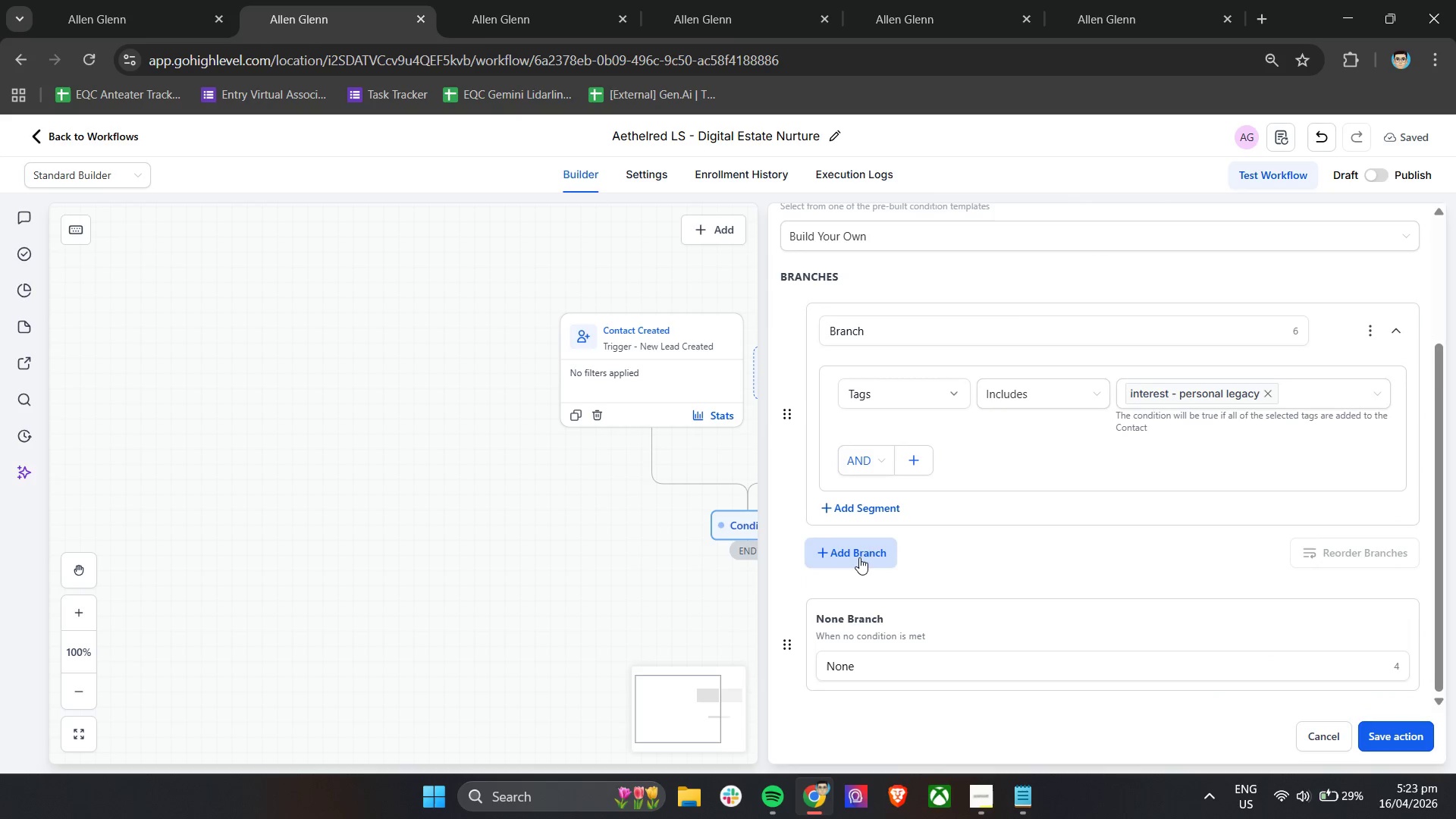 
left_click([859, 552])
 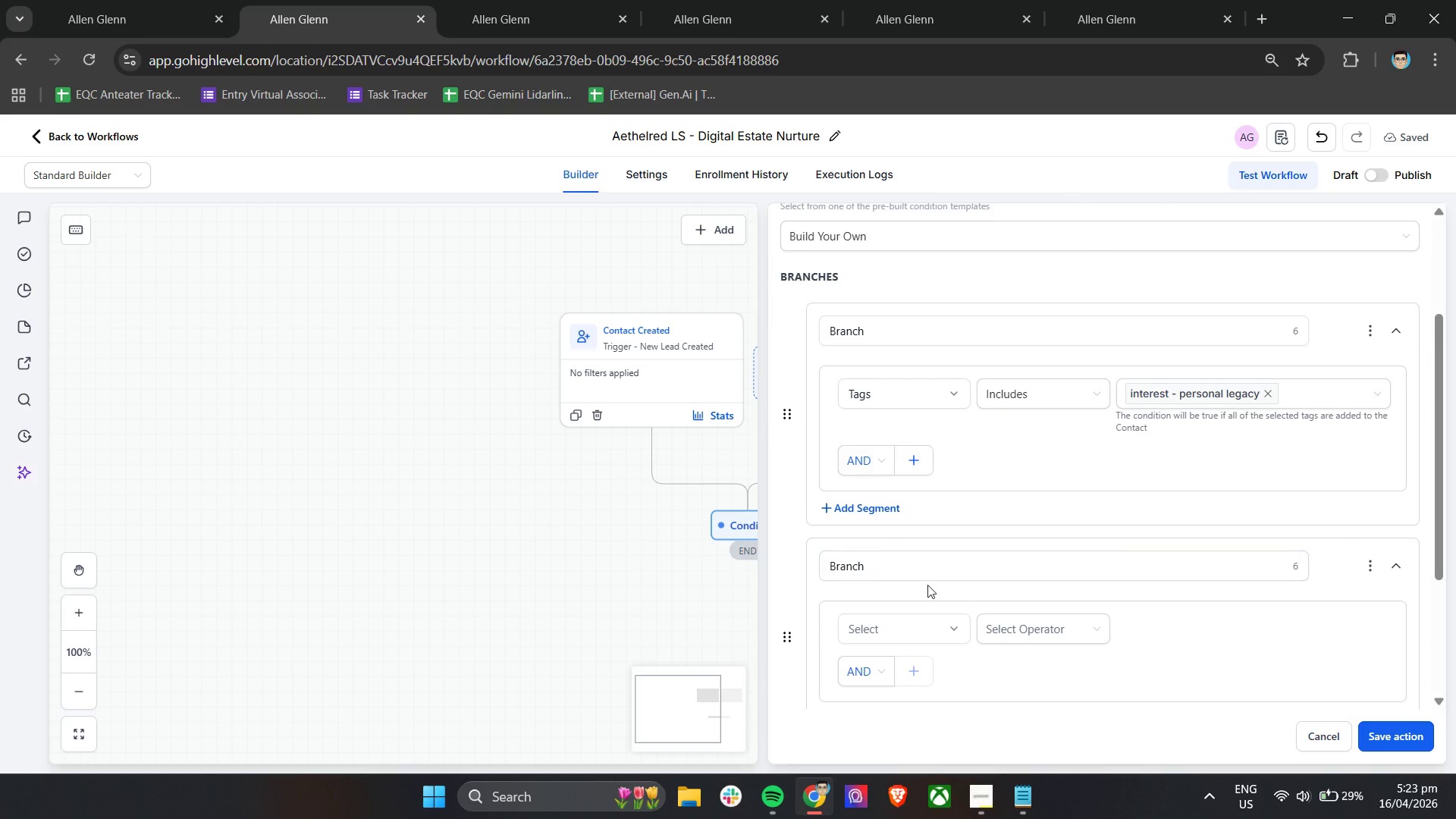 
left_click([912, 569])
 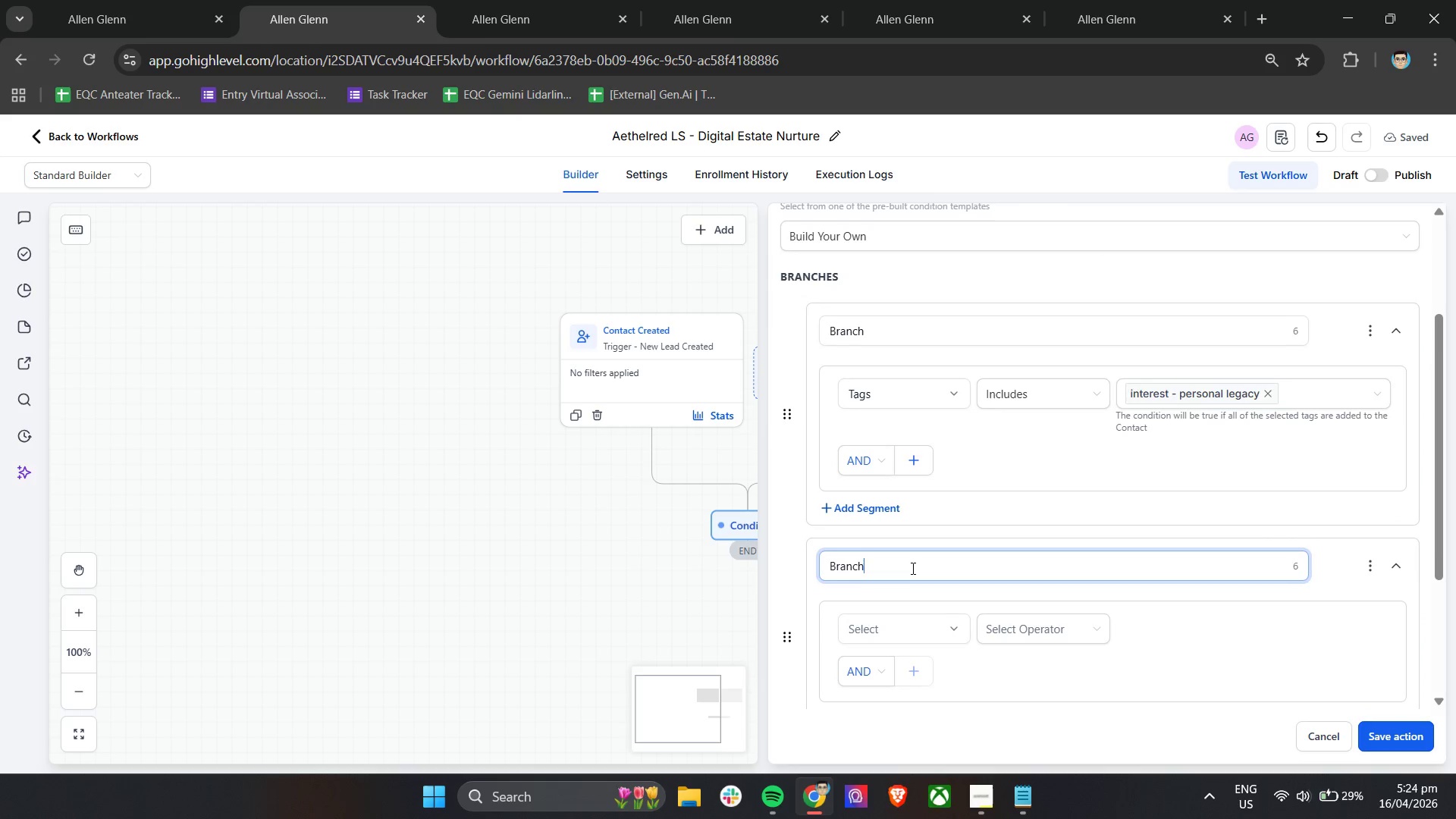 
scroll: coordinate [912, 568], scroll_direction: down, amount: 1.0
 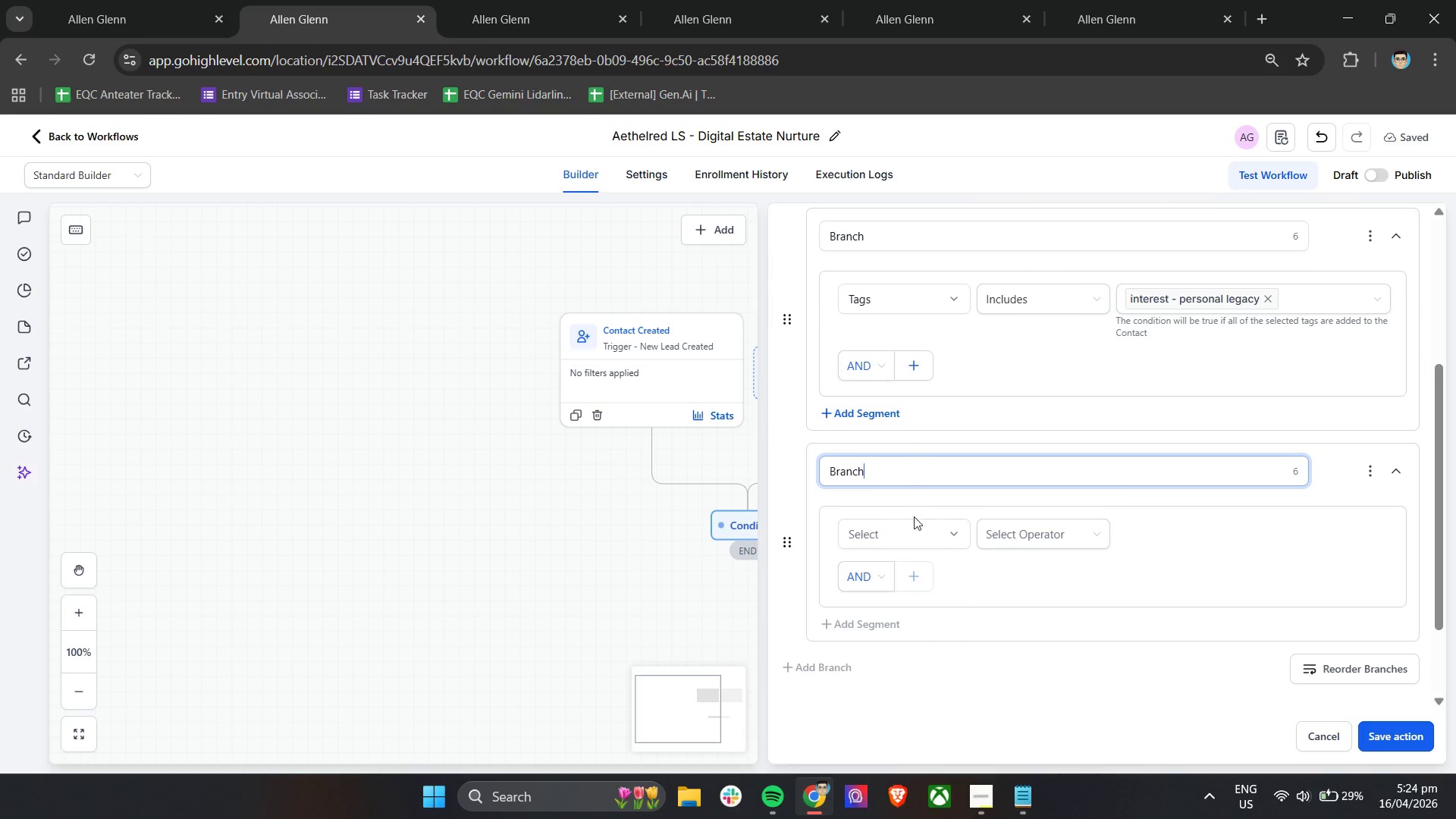 
left_click([914, 529])
 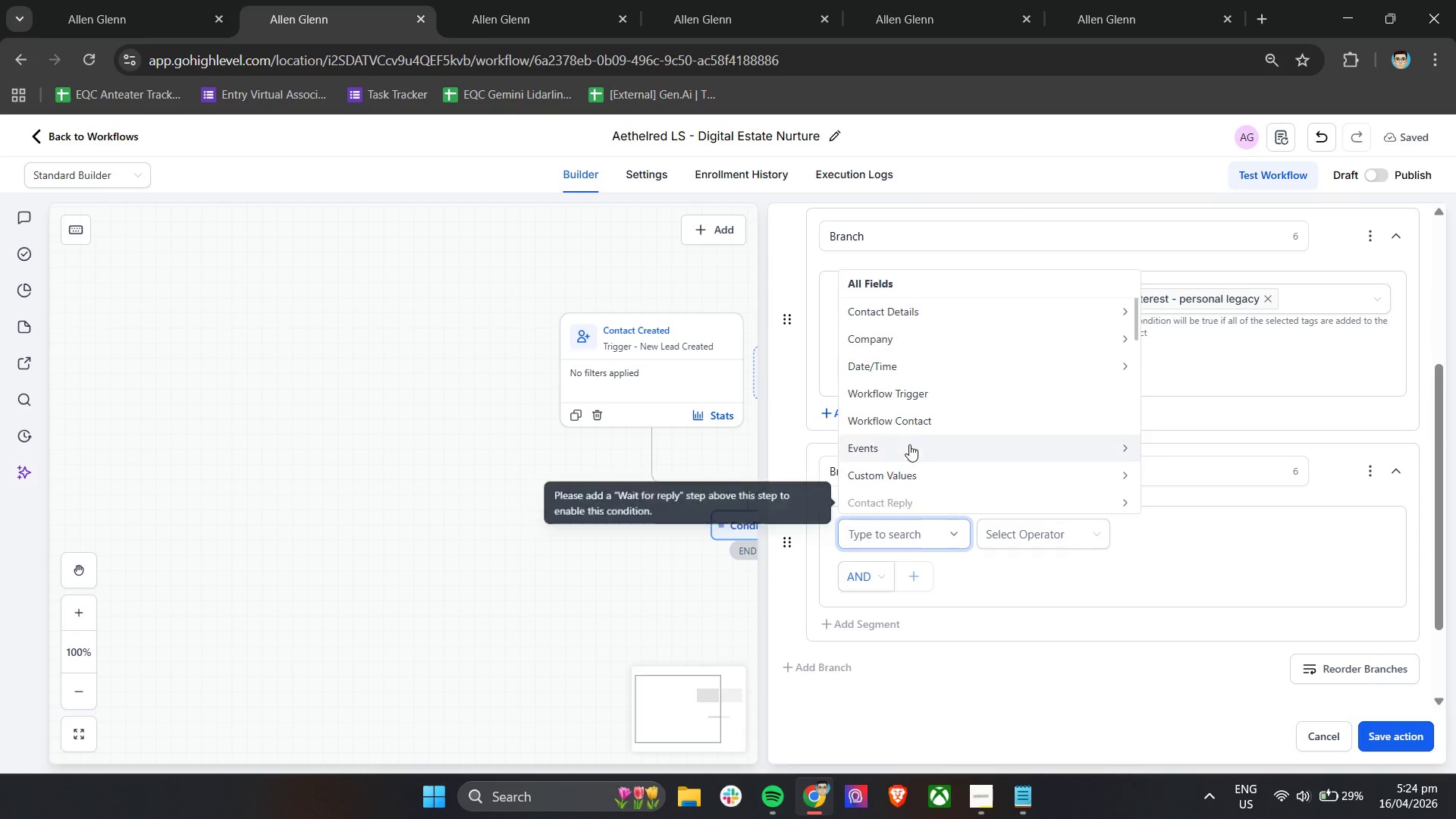 
left_click([918, 313])
 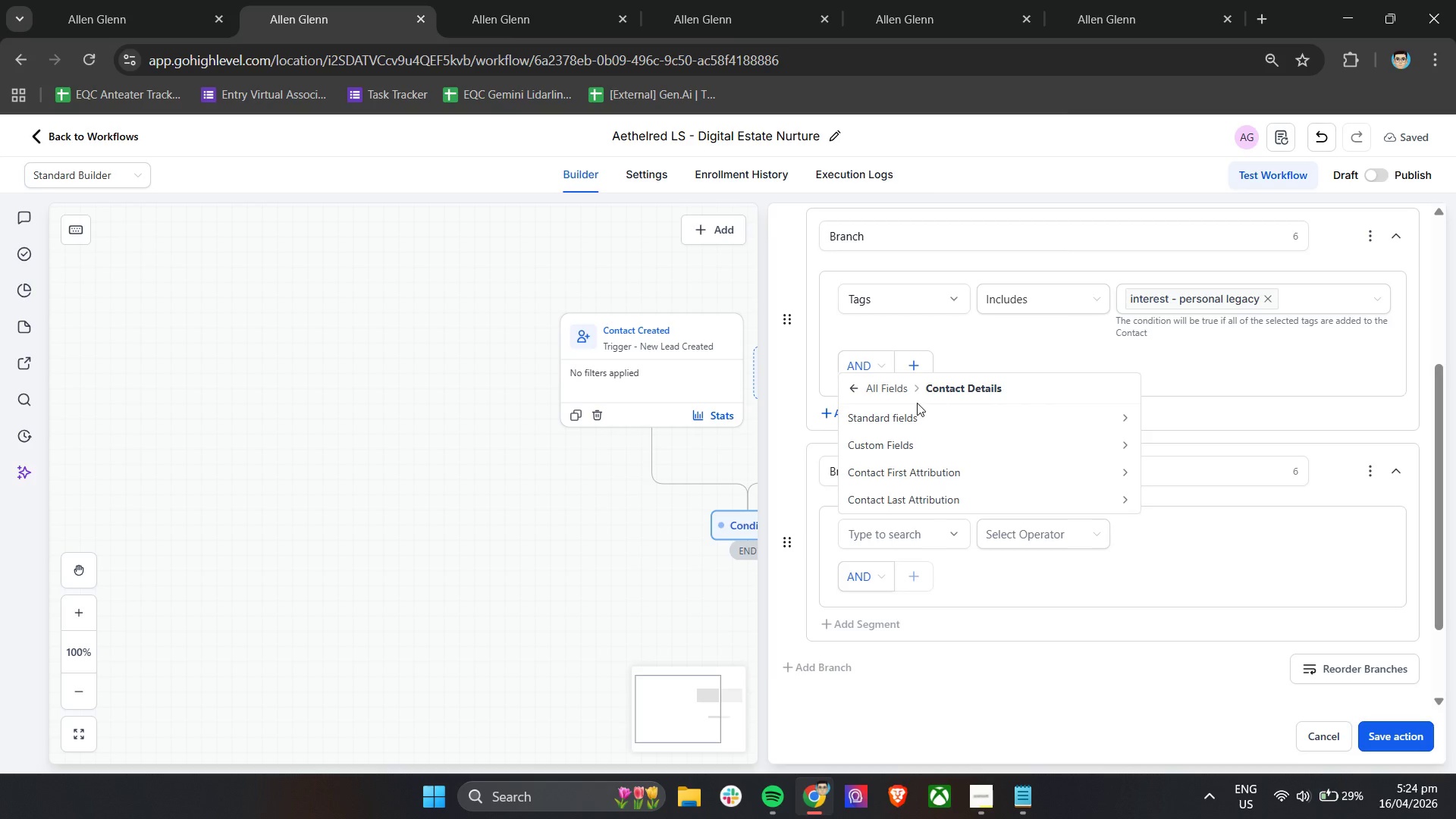 
left_click([918, 409])
 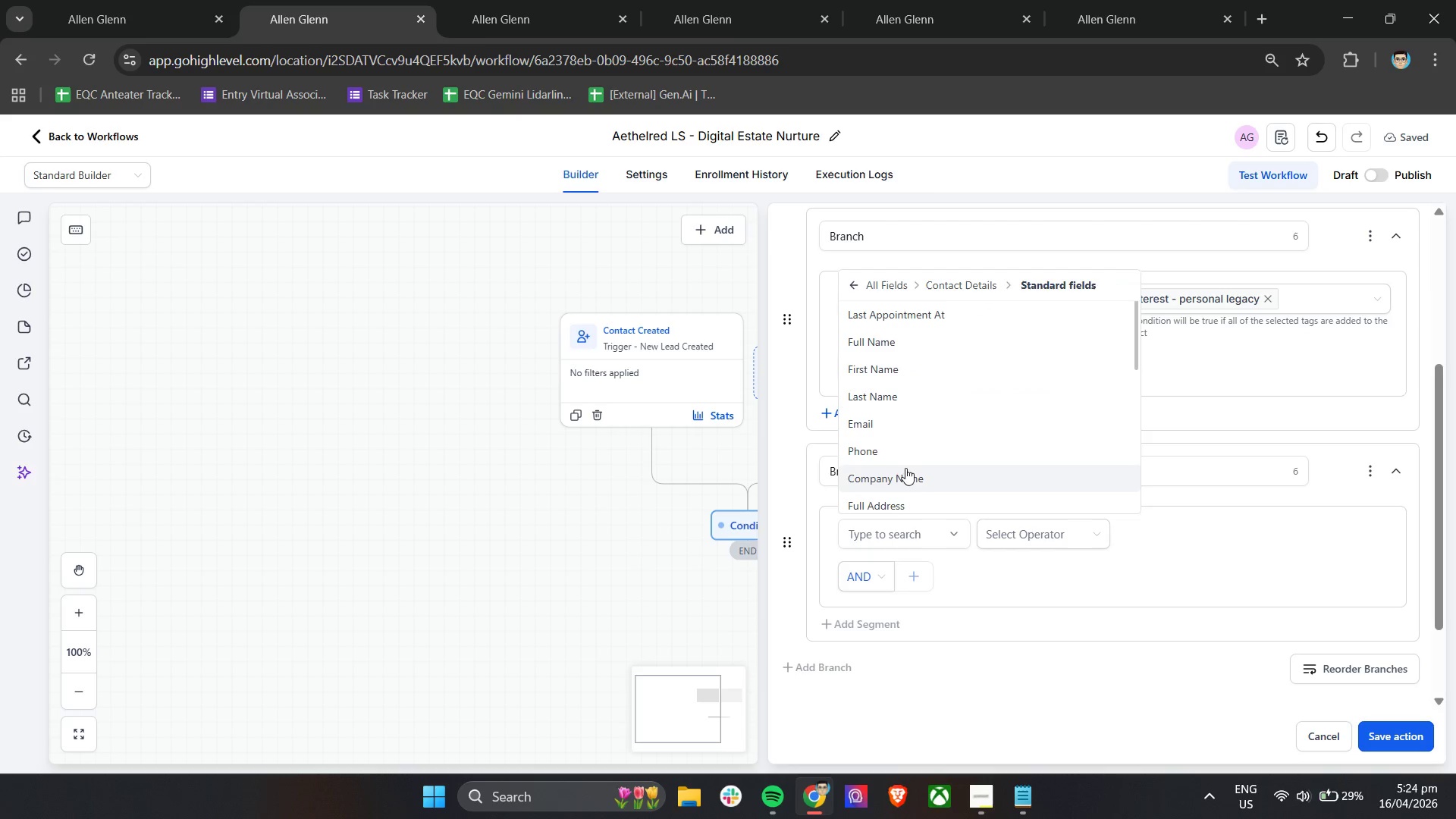 
left_click([886, 531])
 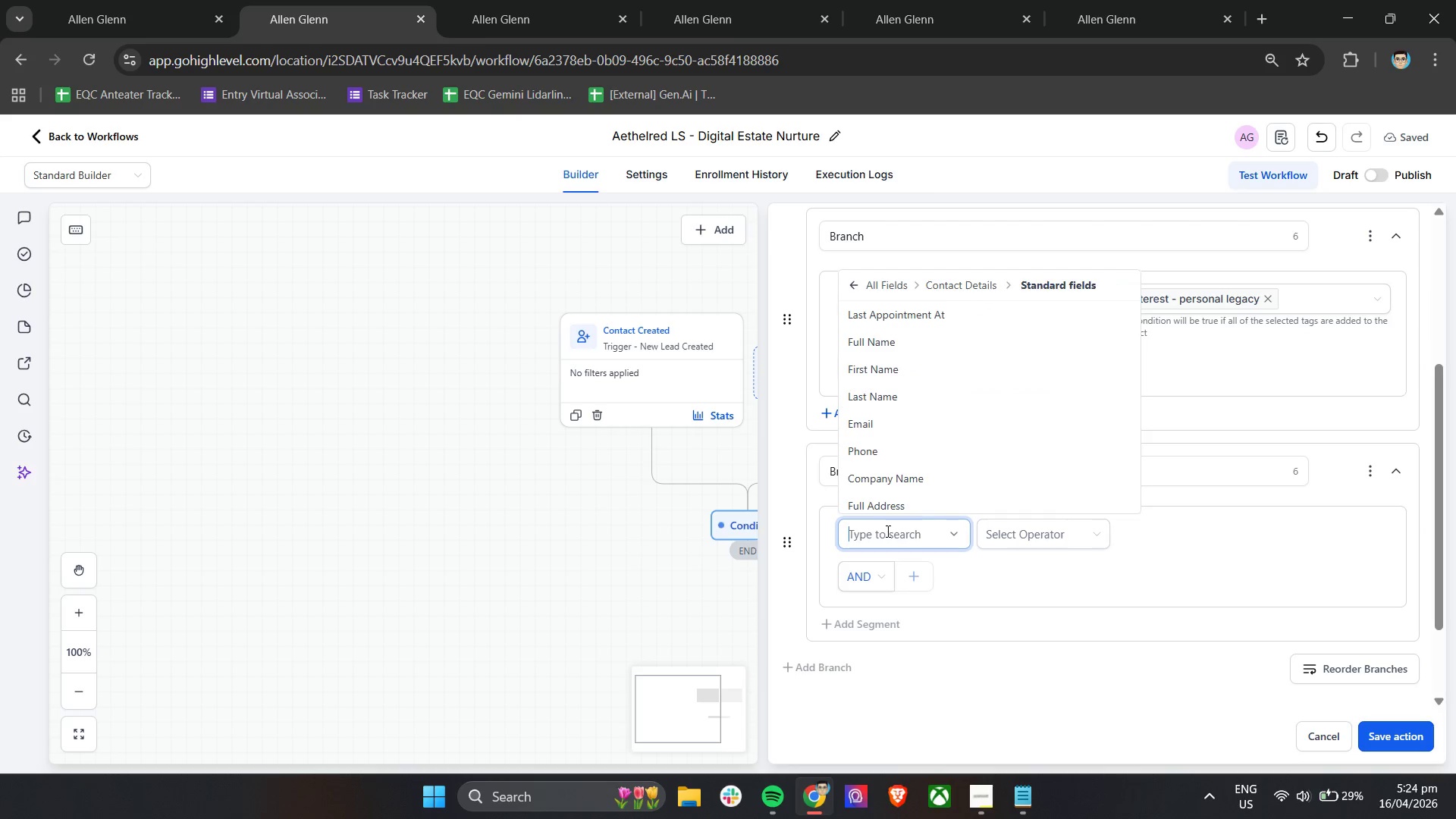 
type(tag)
 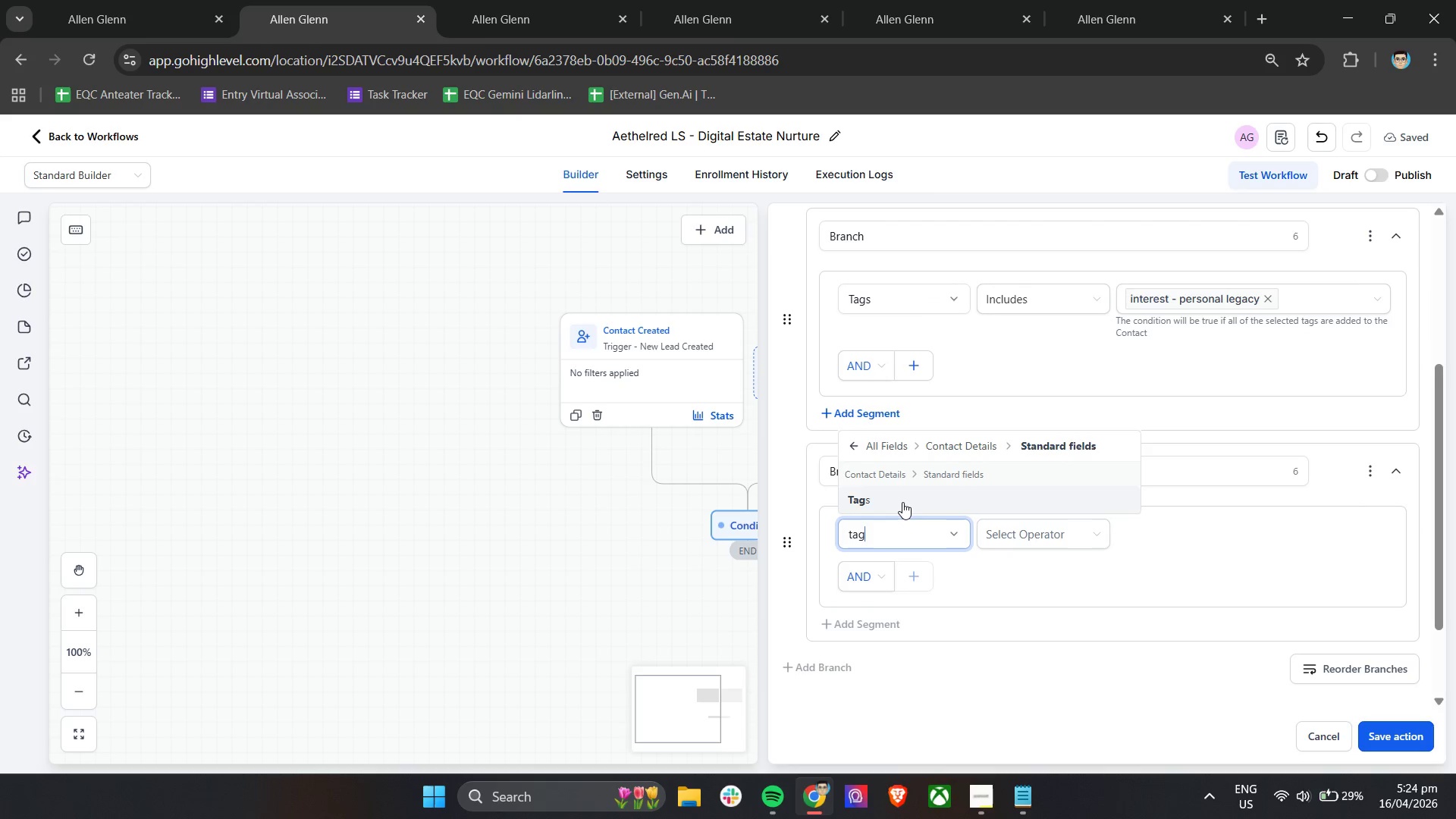 
left_click([902, 500])
 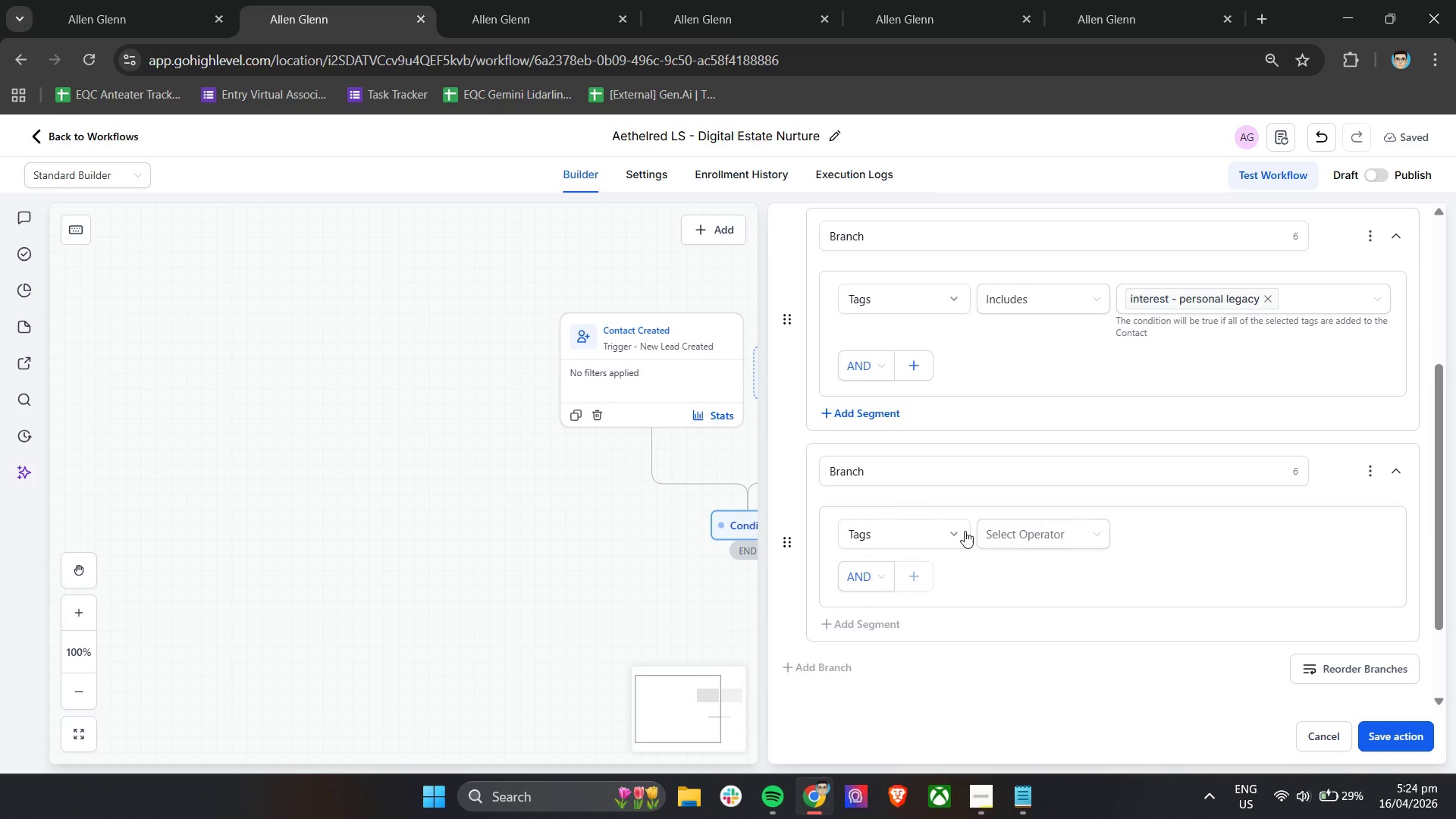 
left_click([1013, 543])
 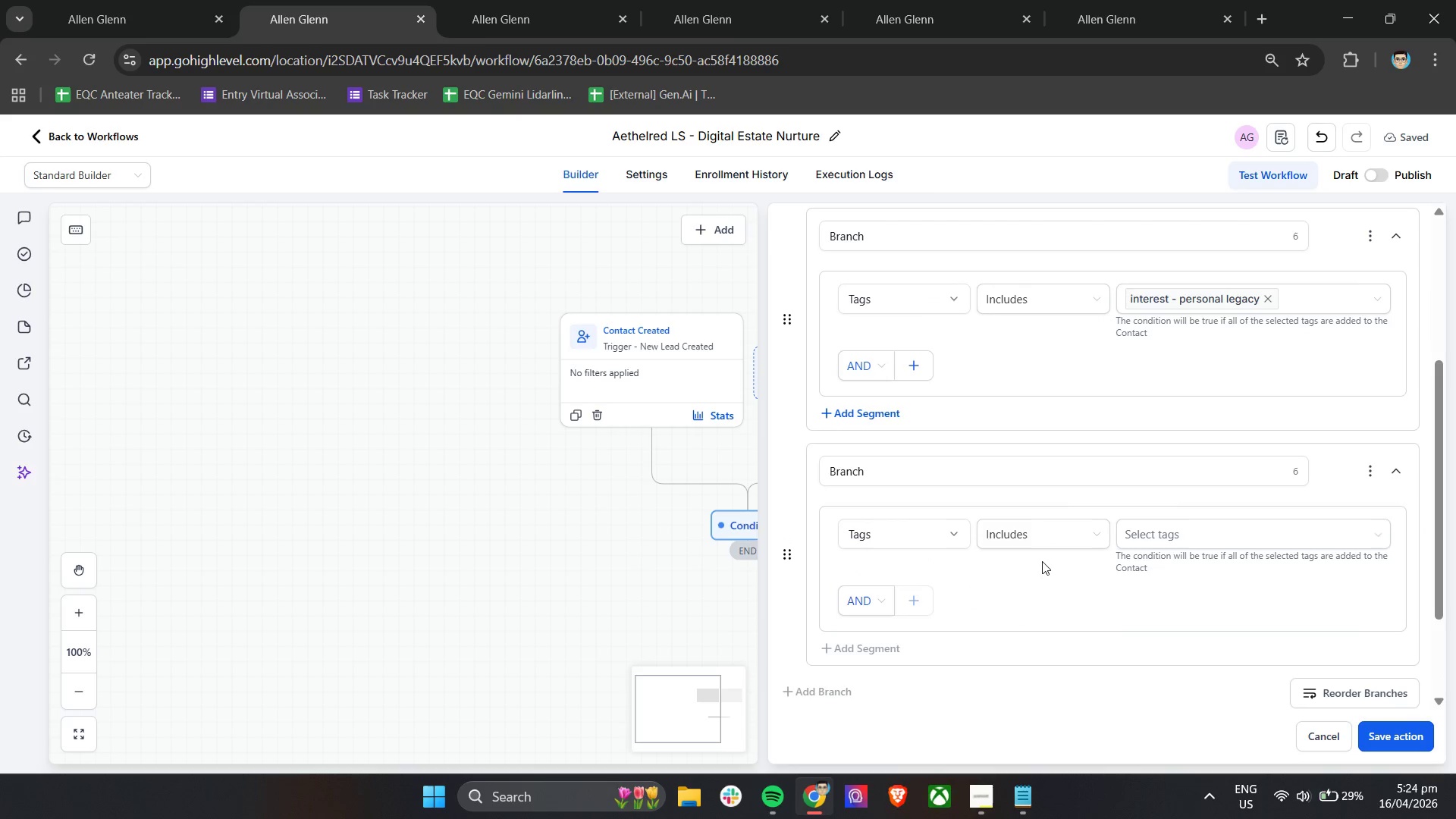 
double_click([1189, 539])
 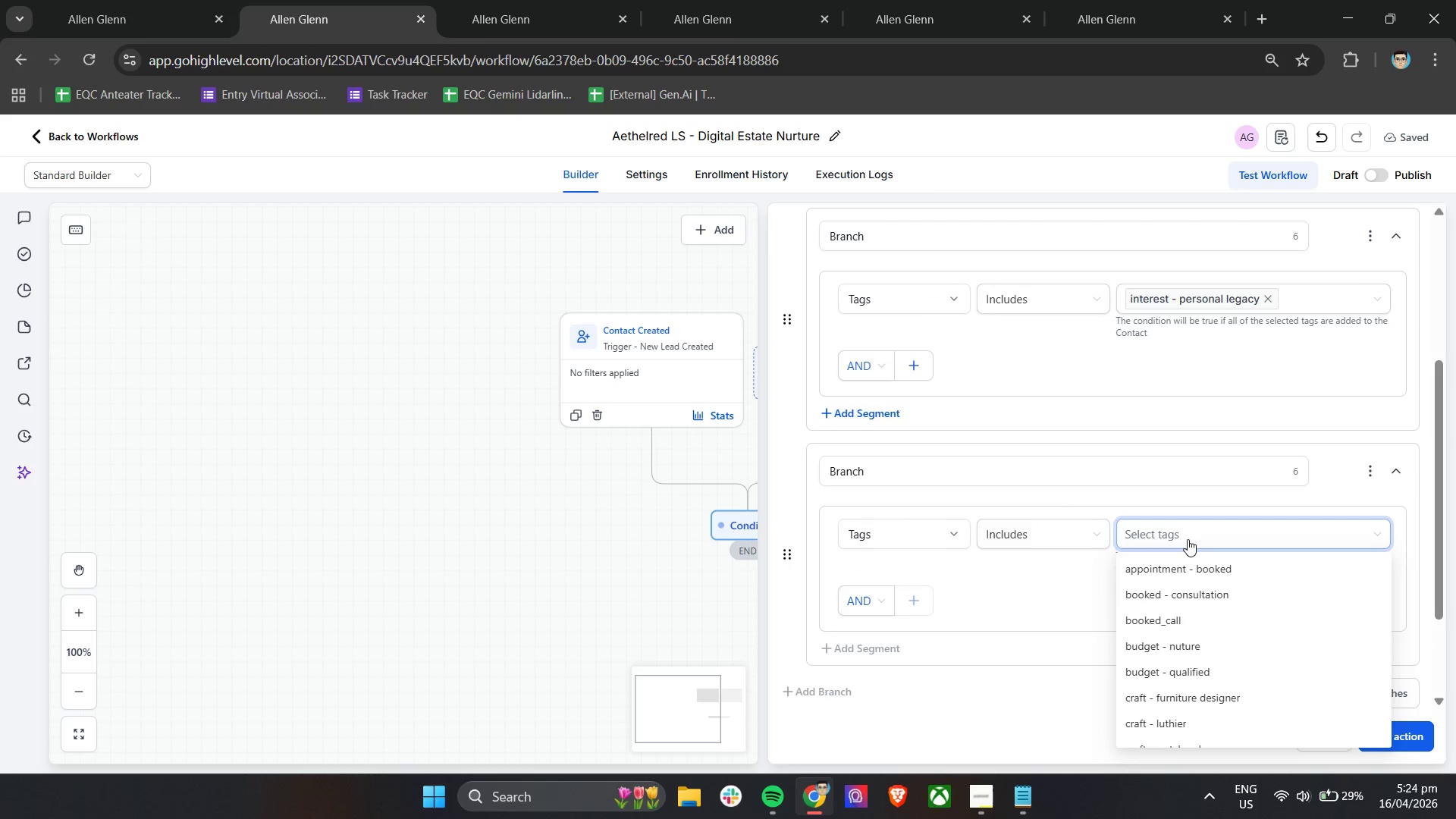 
type(intere)
 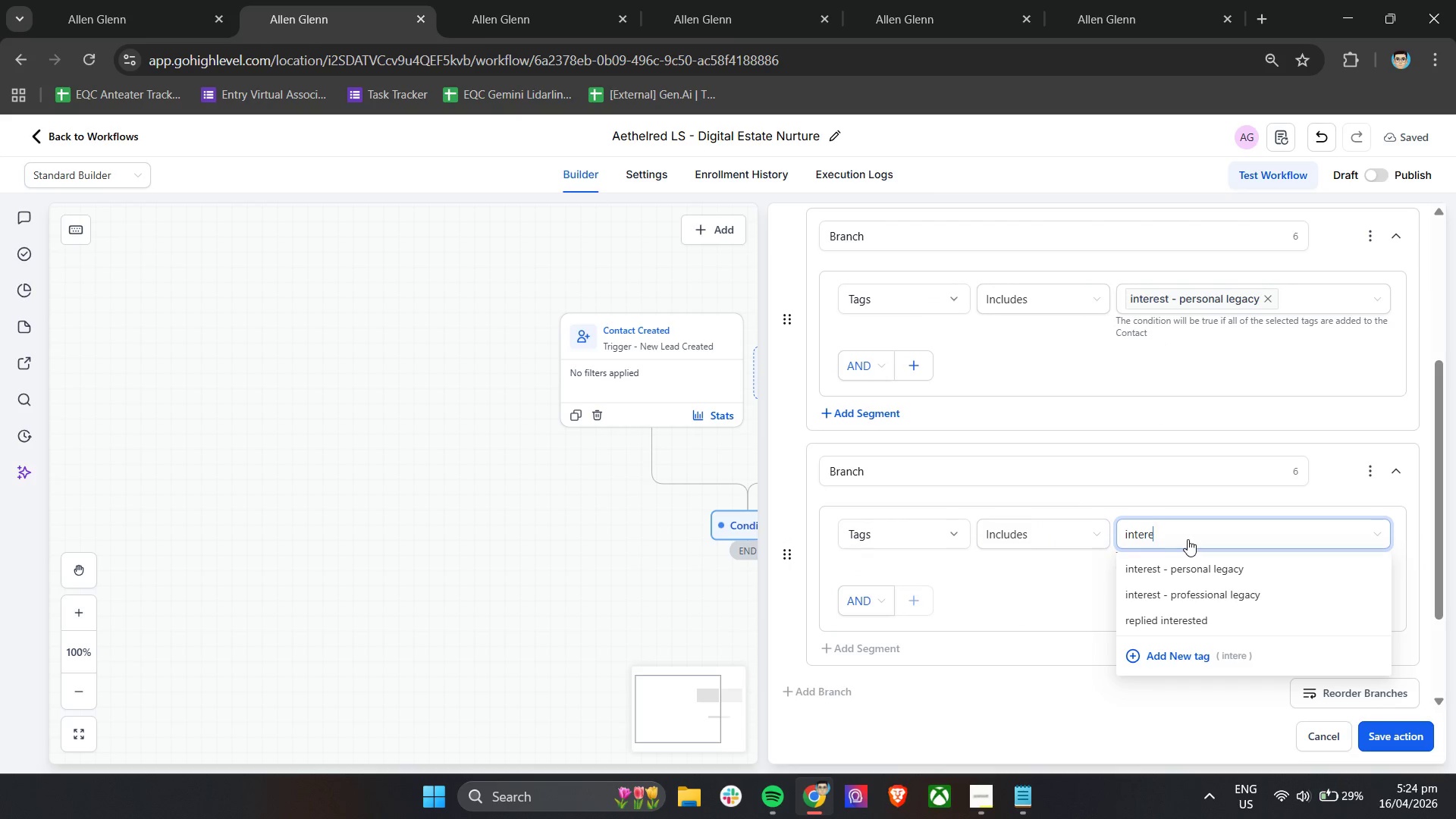 
left_click([1188, 598])
 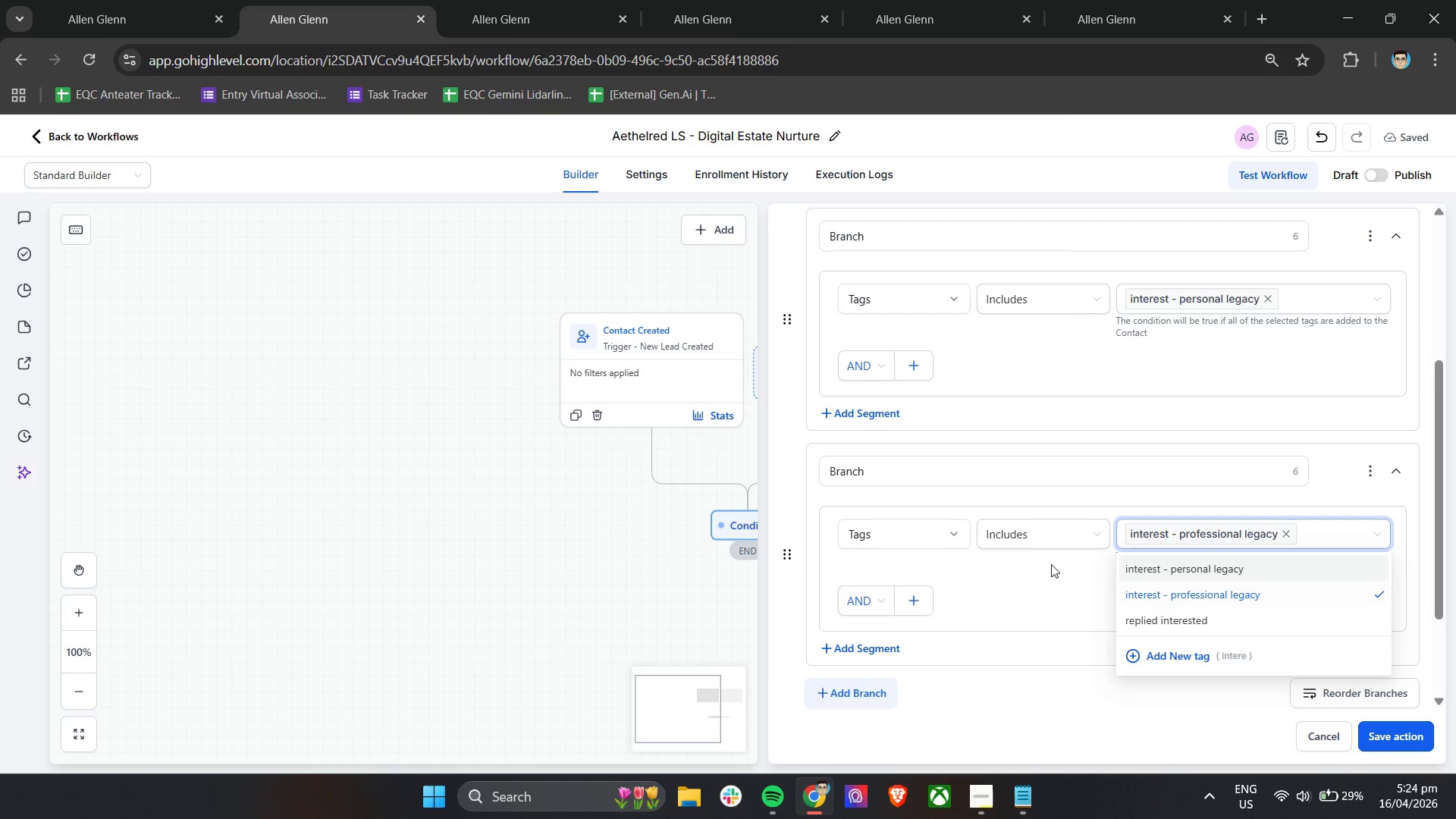 
left_click([1032, 564])
 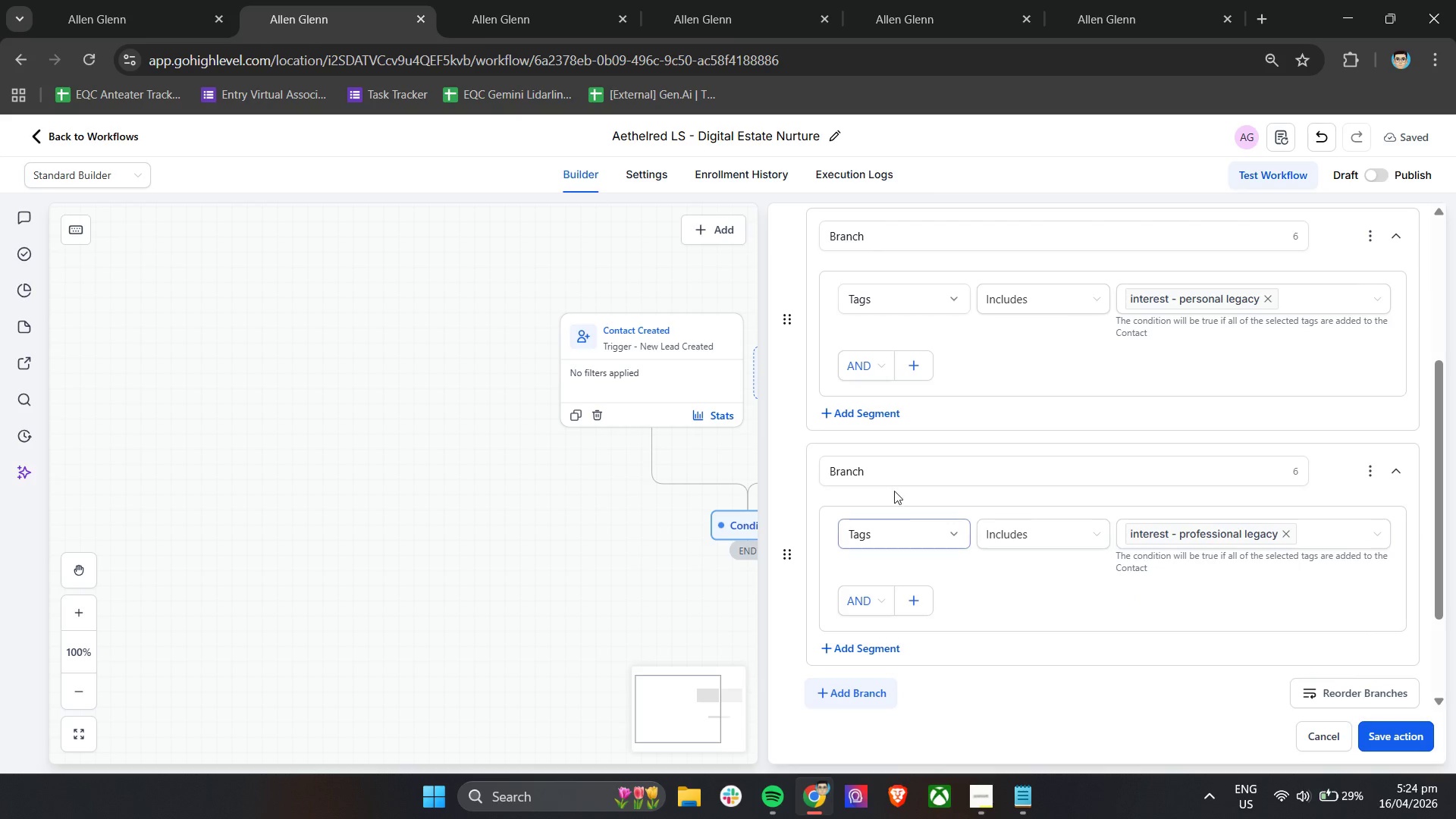 
left_click_drag(start_coordinate=[888, 476], to_coordinate=[824, 466])
 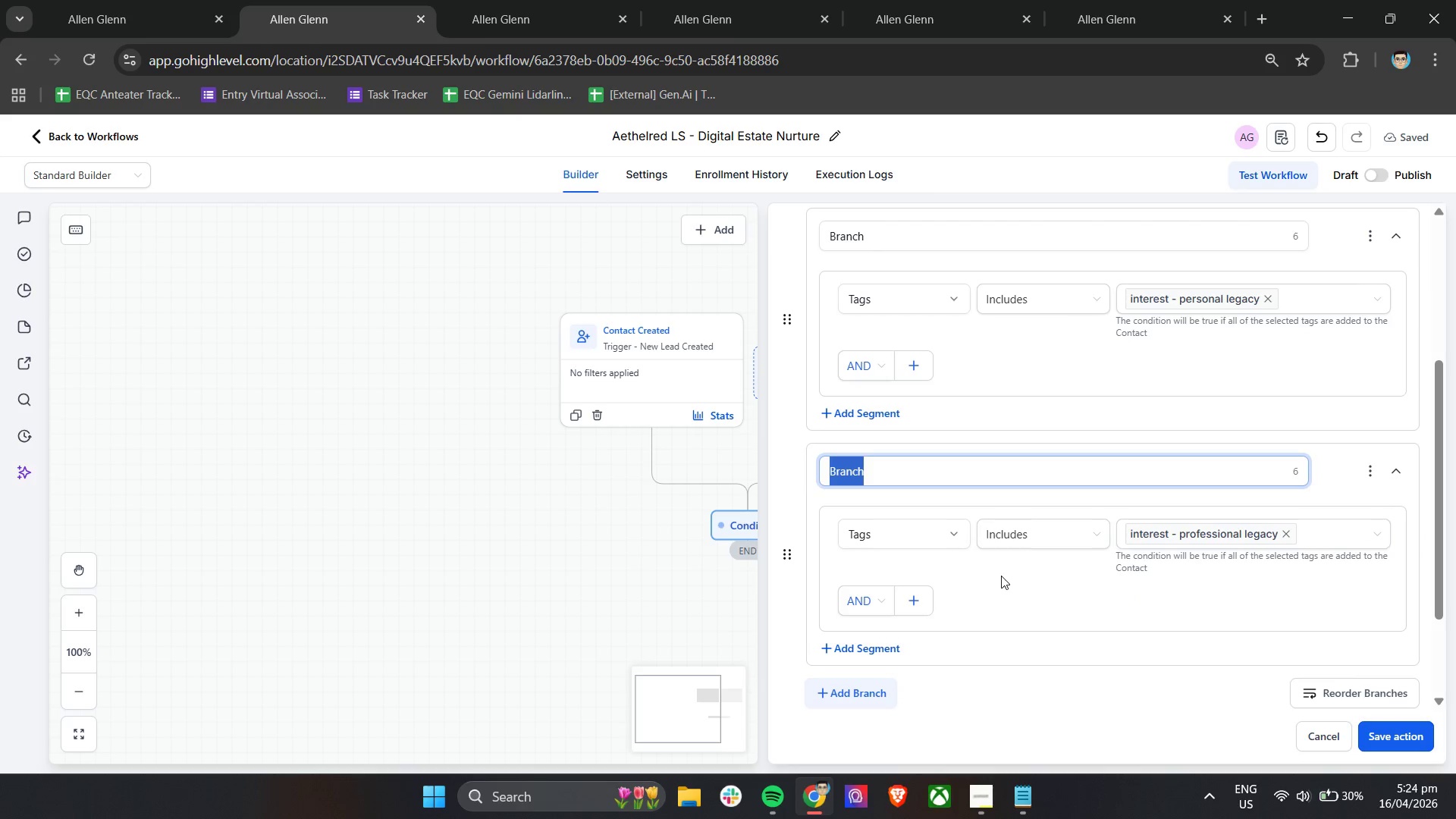 
type(Professional )
 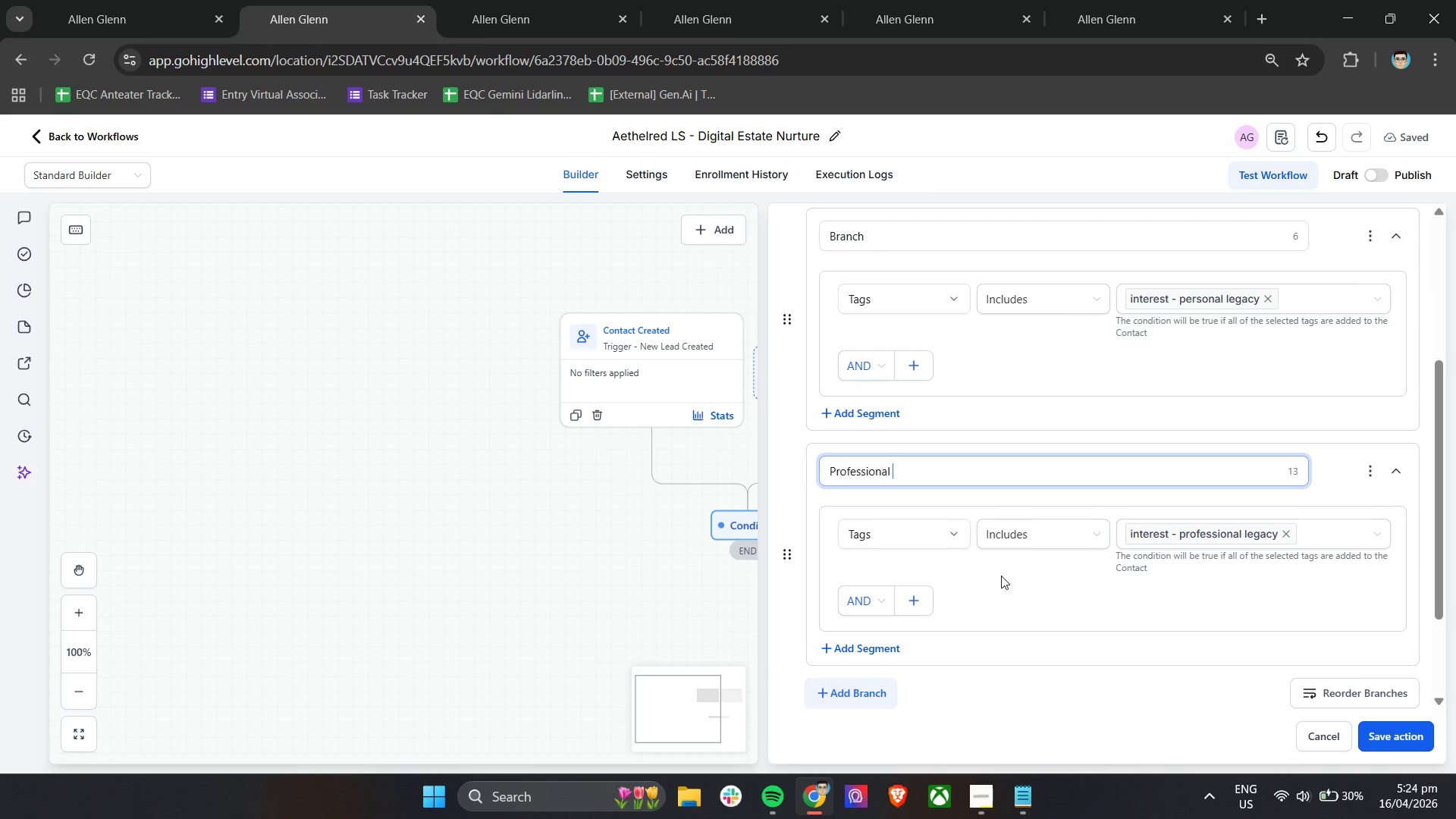 
hold_key(key=ShiftLeft, duration=0.77)
 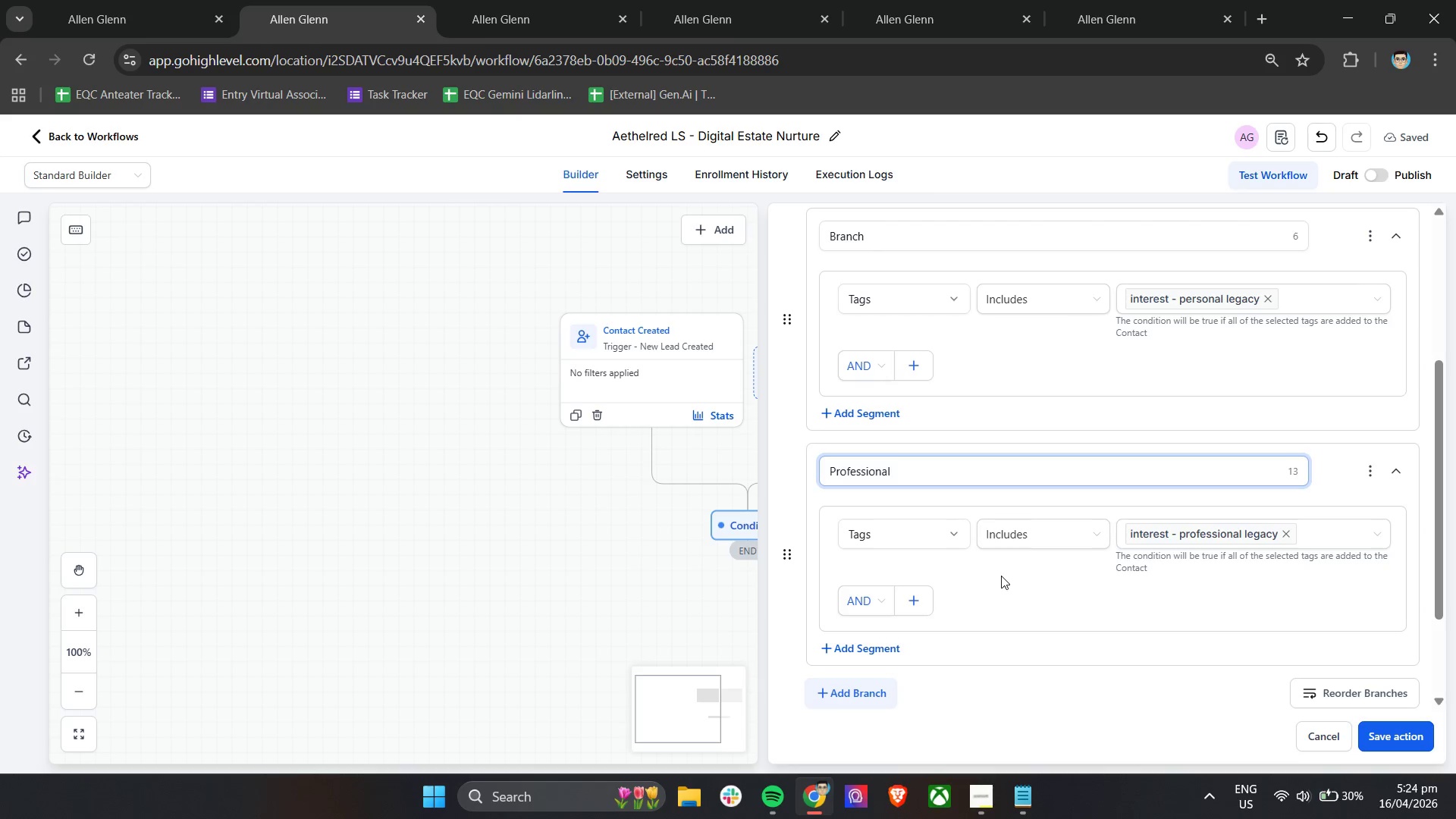 
type(Legacy)
 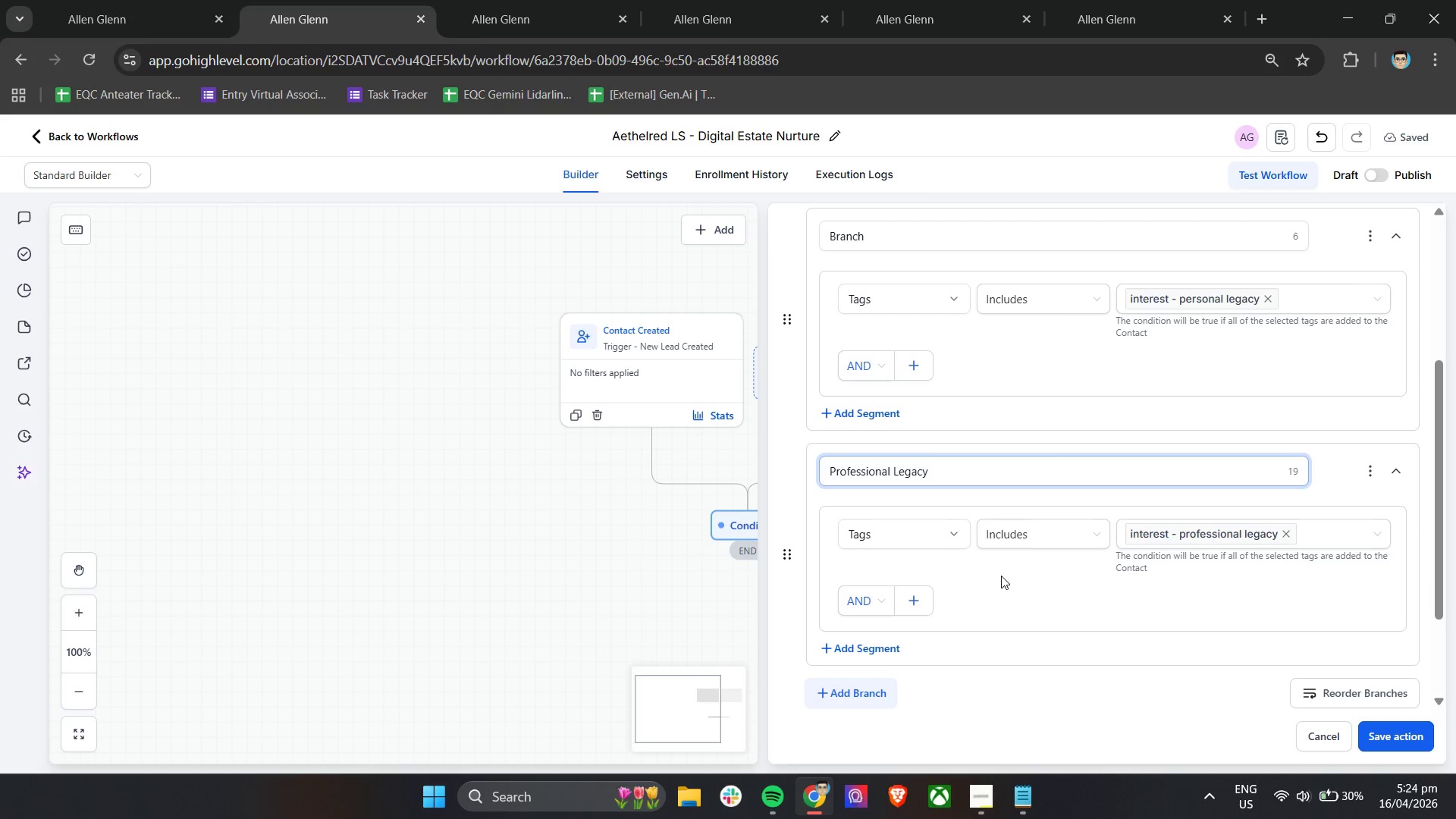 
scroll: coordinate [1001, 576], scroll_direction: up, amount: 1.0
 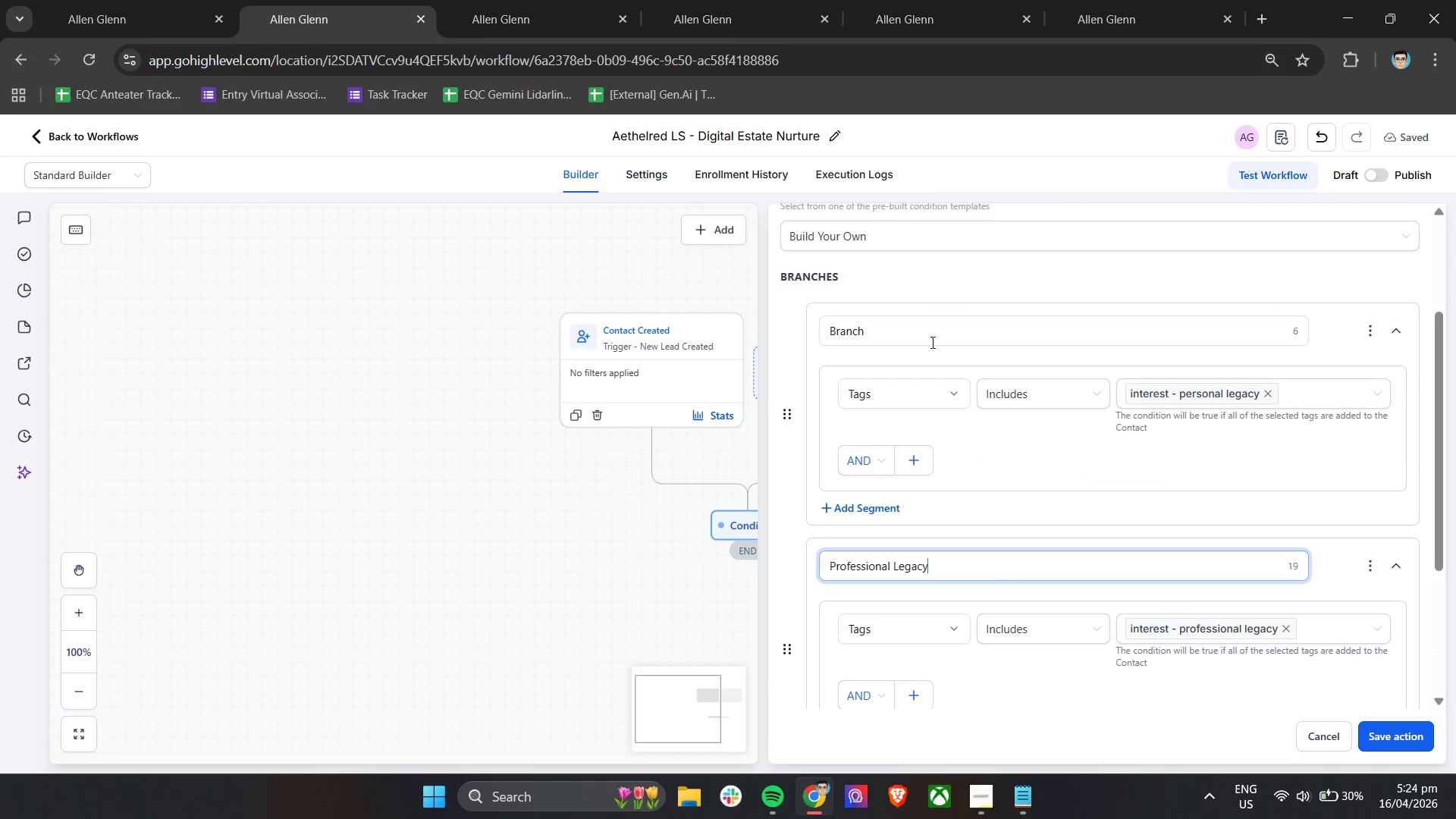 
left_click_drag(start_coordinate=[916, 330], to_coordinate=[808, 319])
 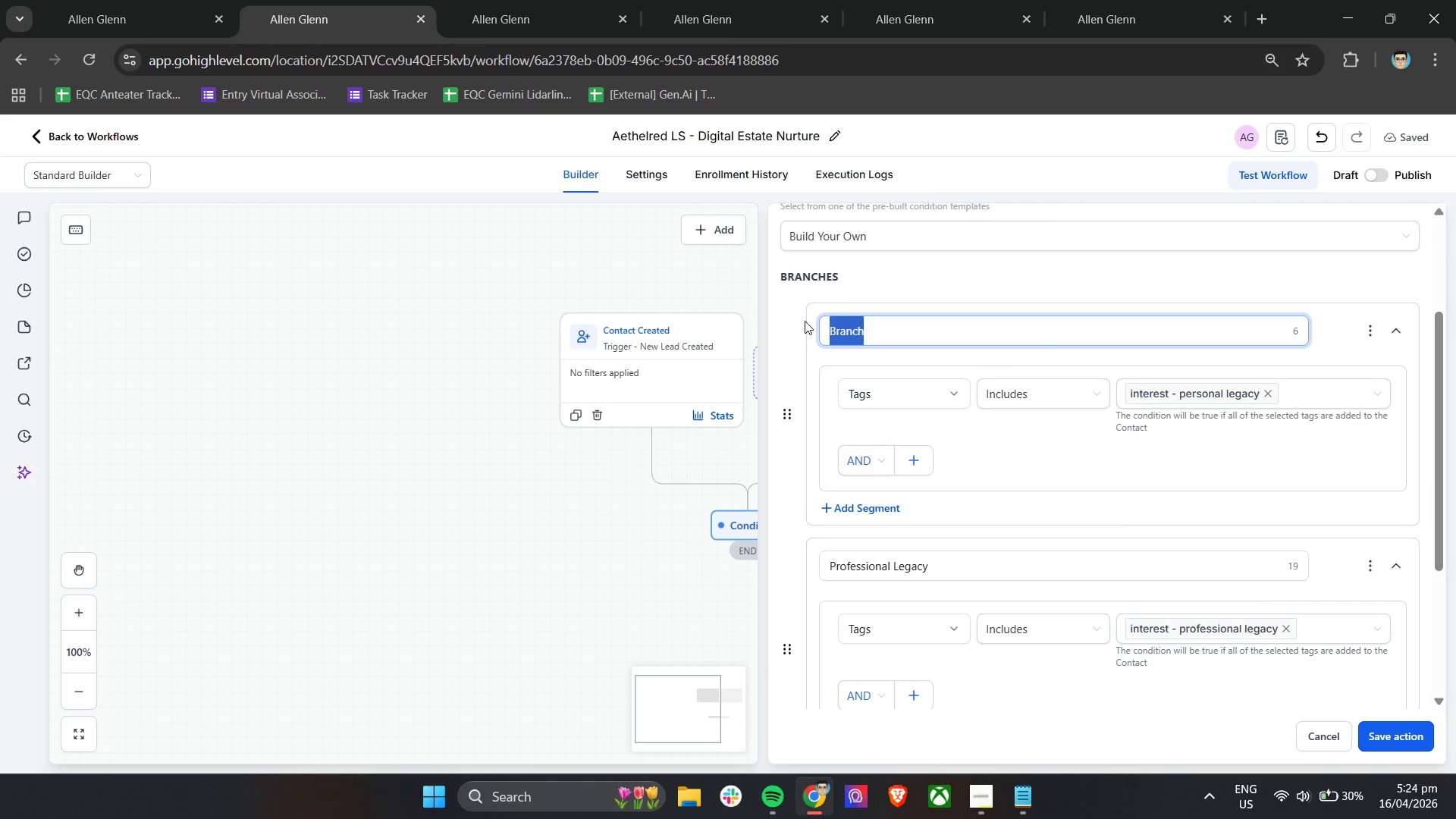 
type(Personal Legacy)
 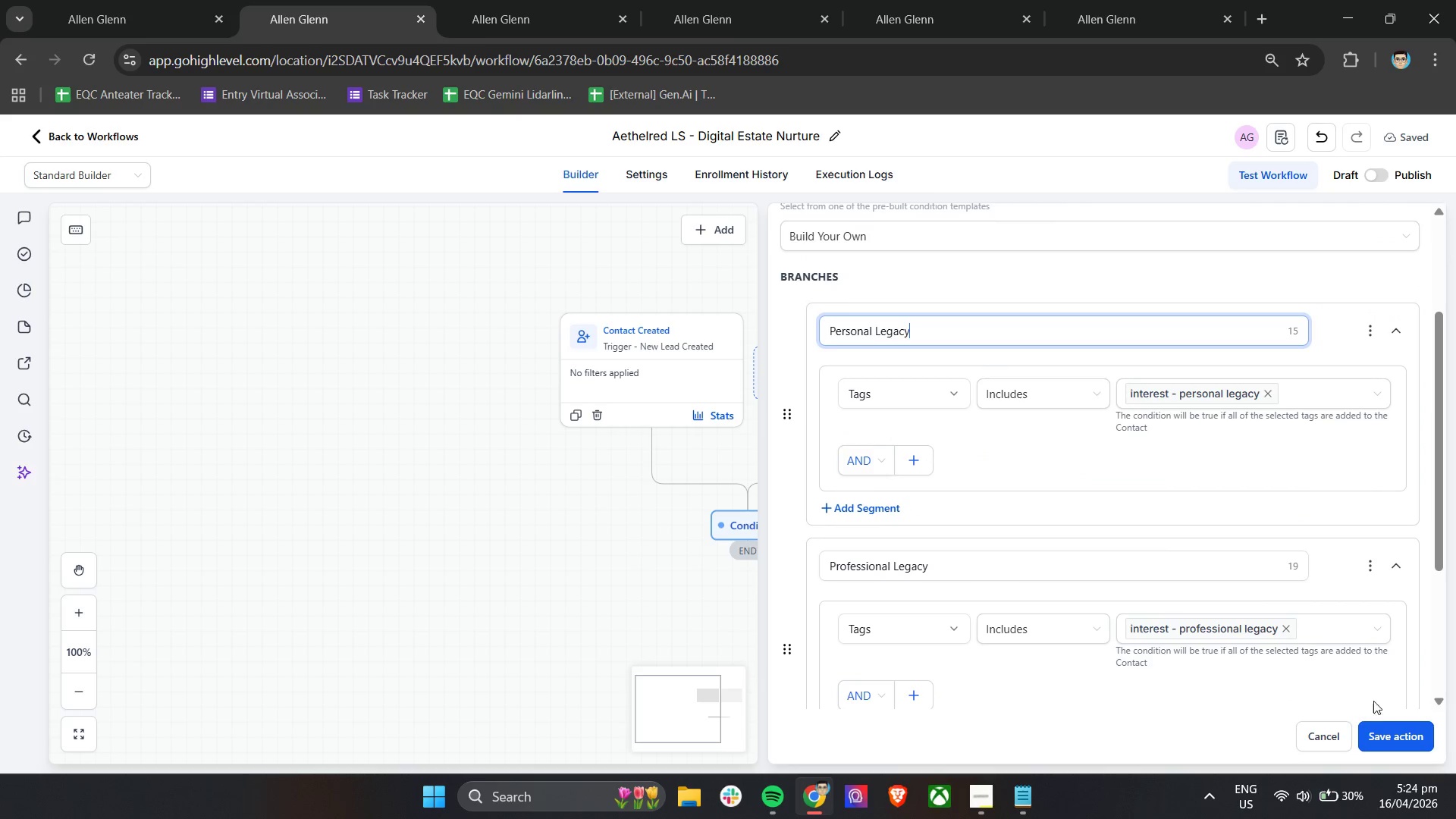 
left_click([1383, 736])
 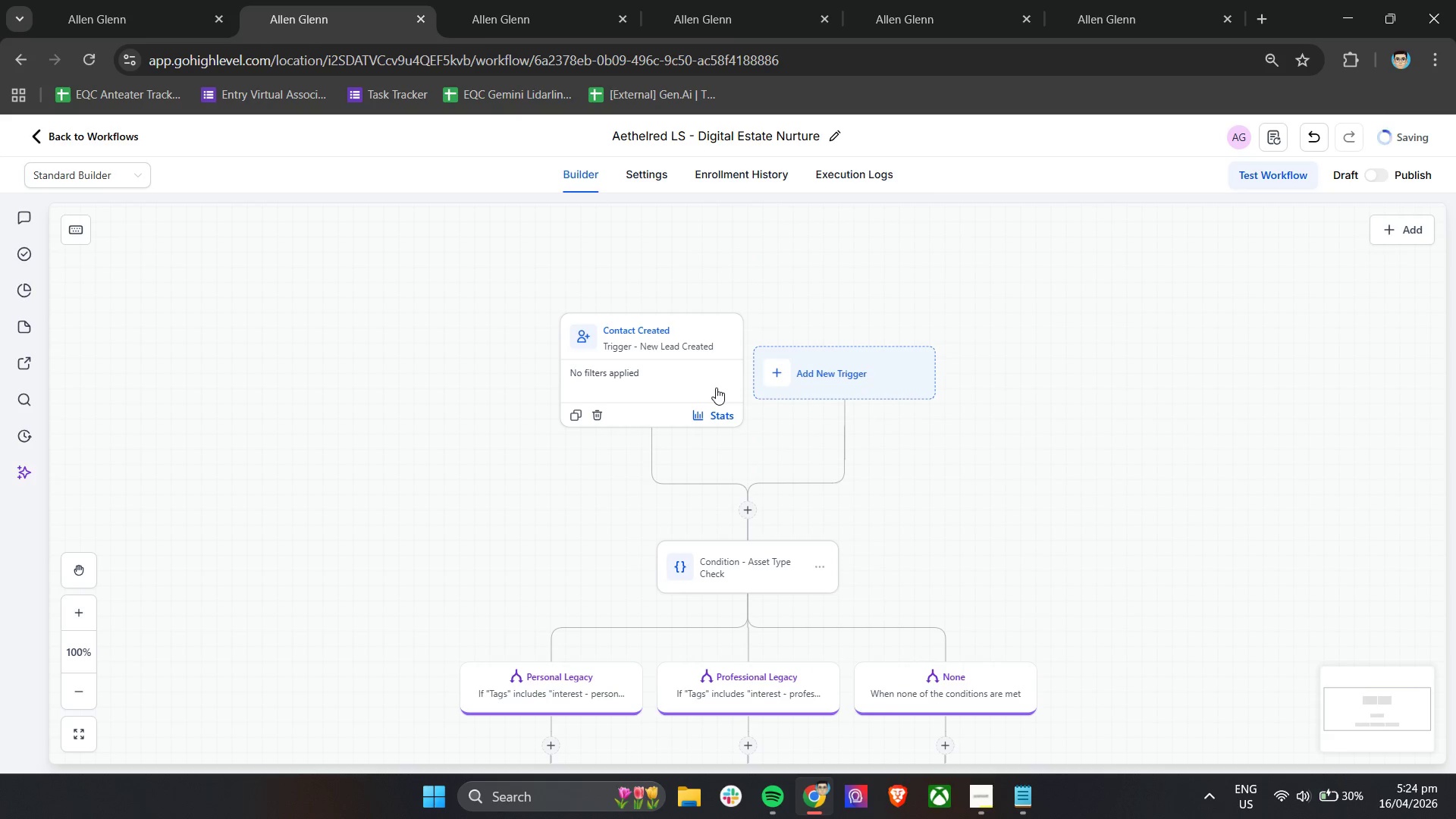 
scroll: coordinate [721, 394], scroll_direction: down, amount: 3.0
 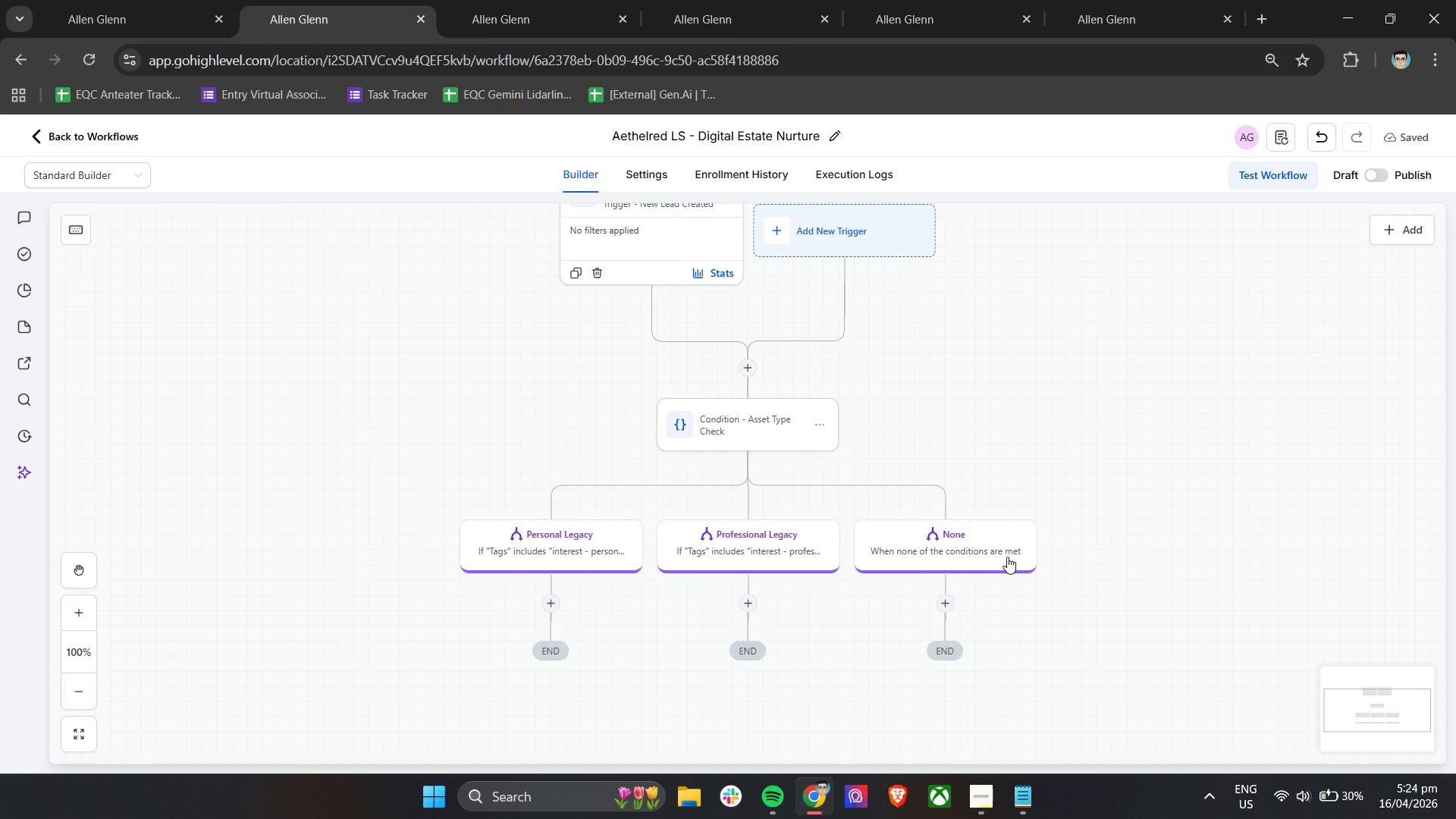 
wait(24.55)
 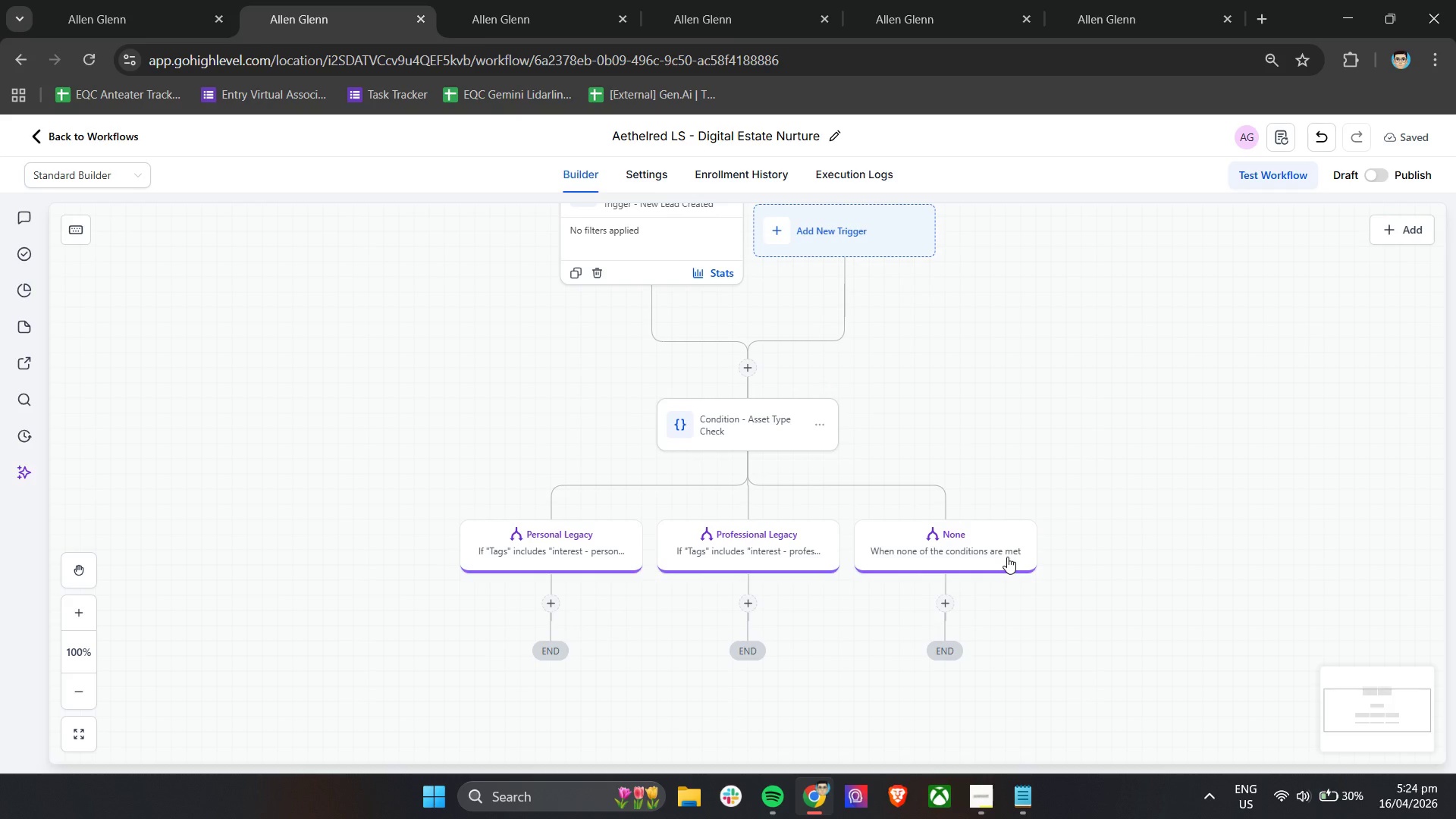 
left_click([740, 425])
 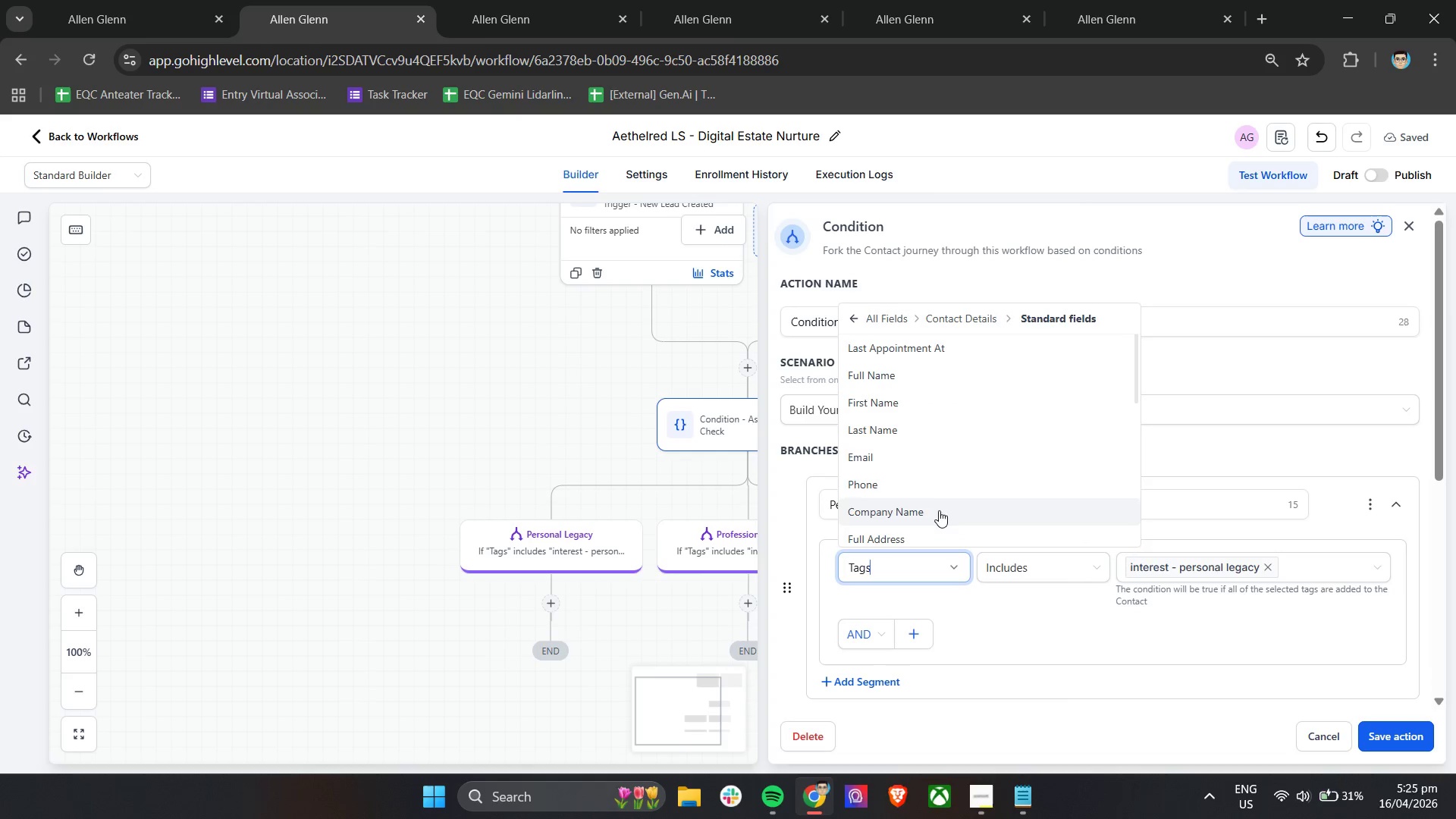 
left_click([886, 319])
 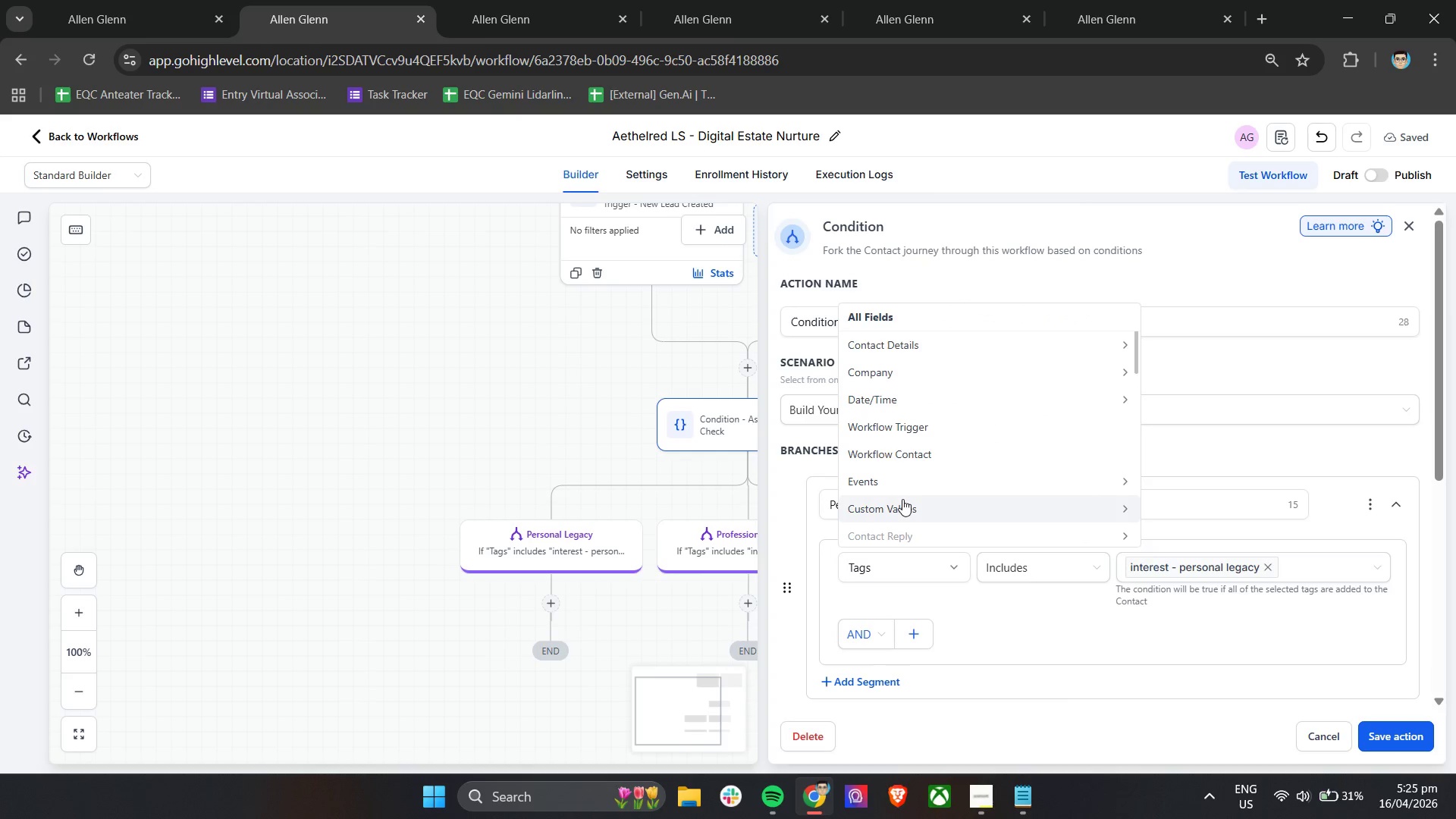 
scroll: coordinate [905, 498], scroll_direction: none, amount: 0.0
 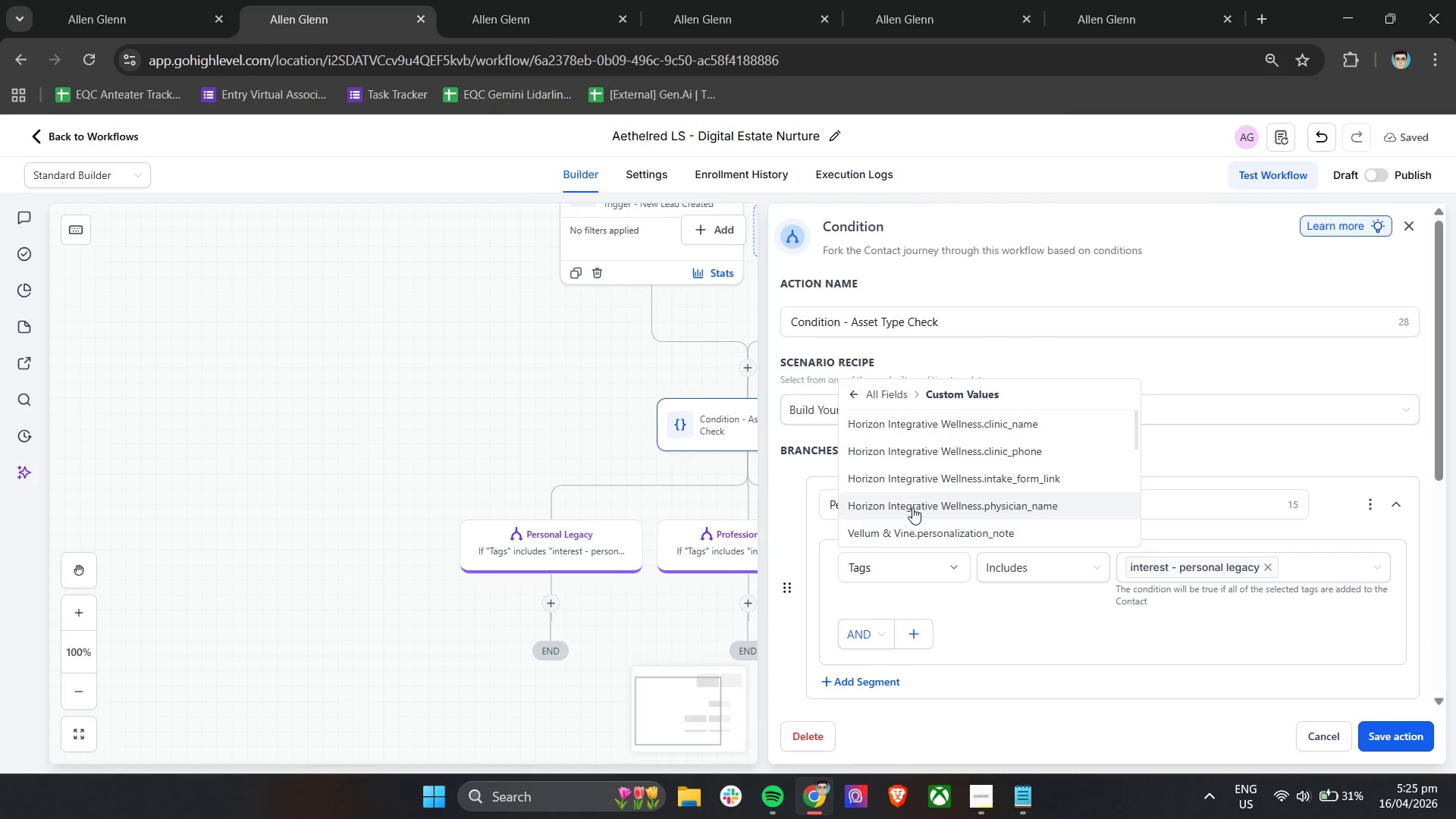 
scroll: coordinate [897, 441], scroll_direction: up, amount: 1.0
 